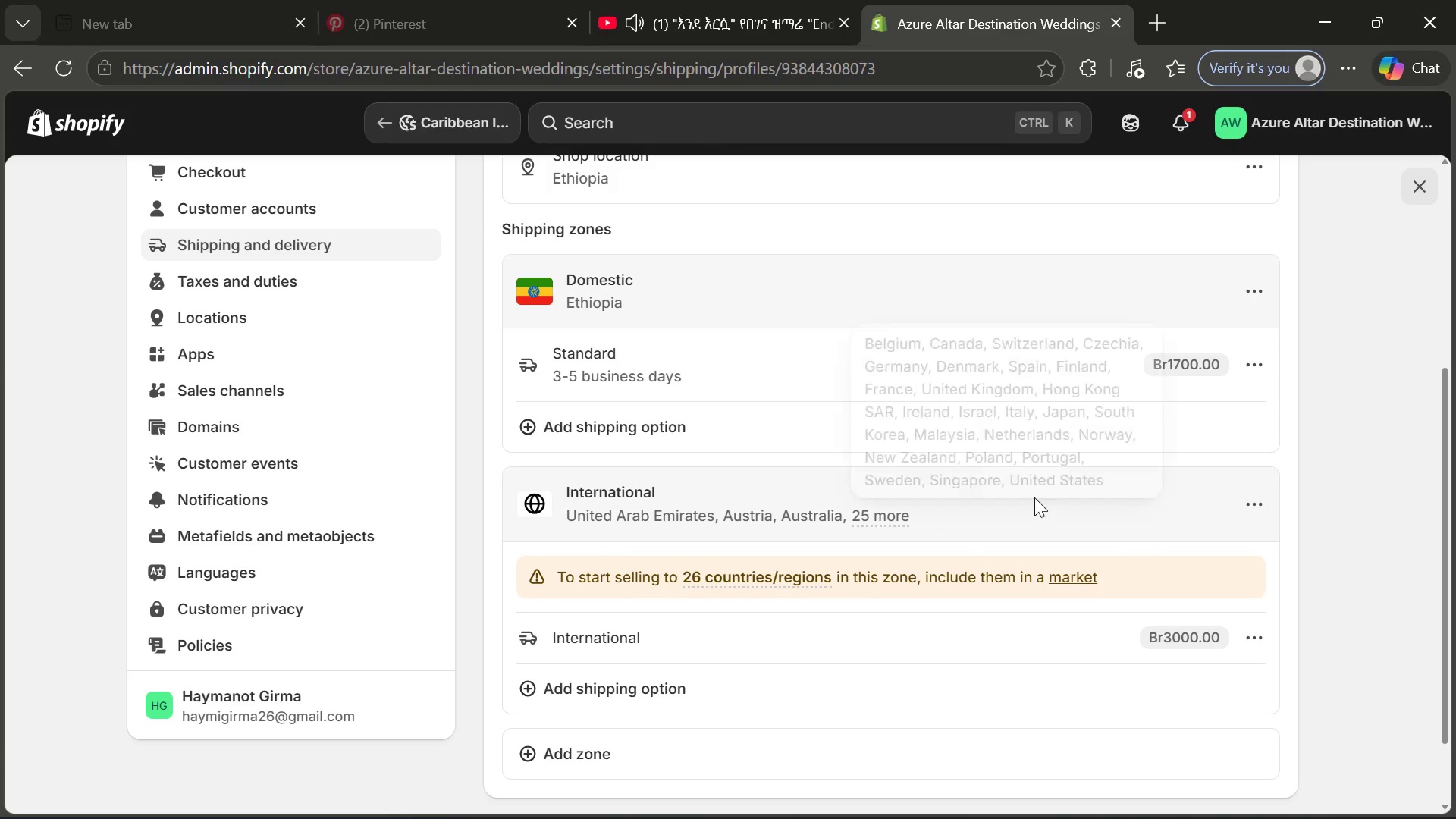 
left_click([1263, 507])
 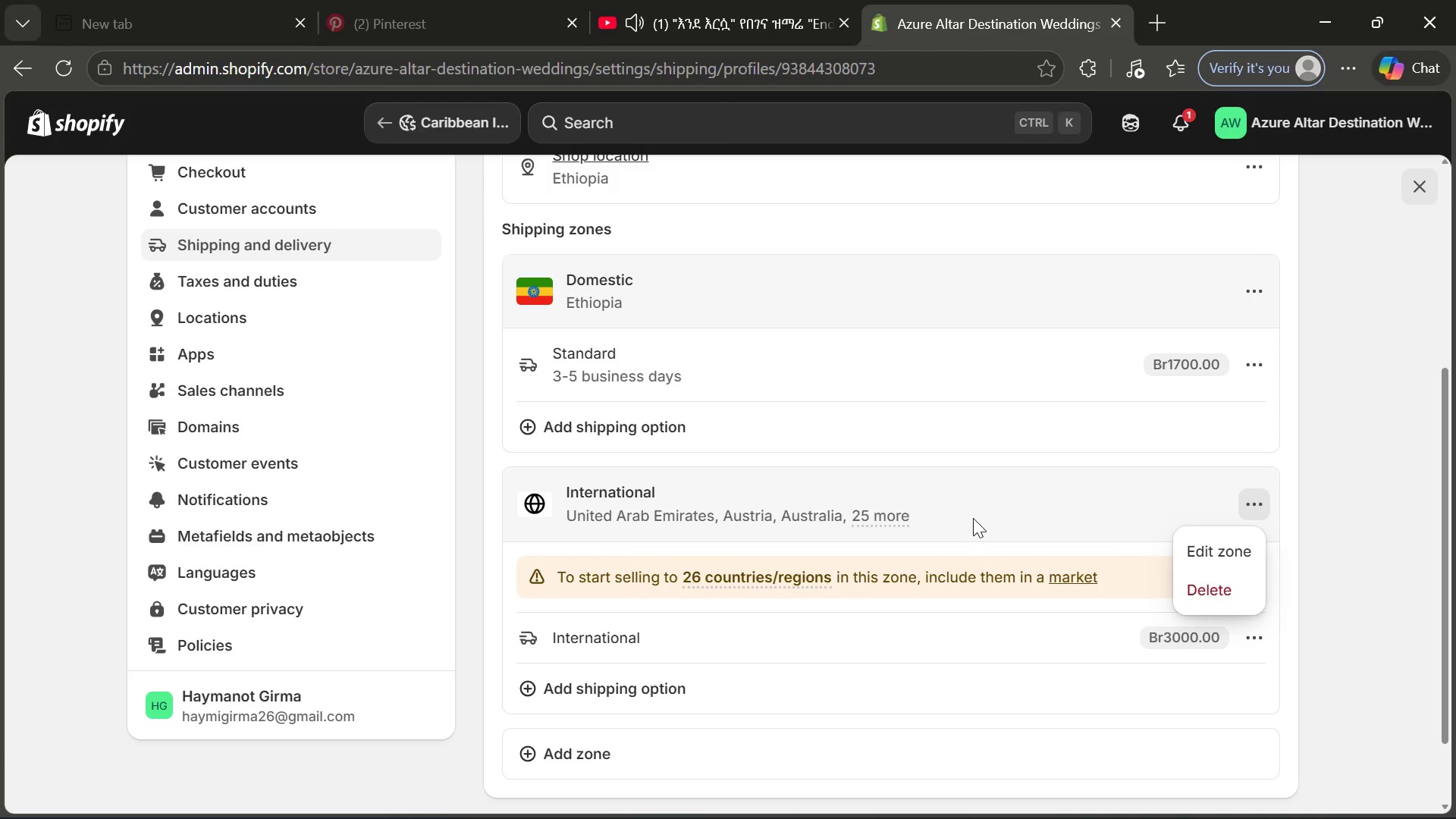 
left_click([973, 518])
 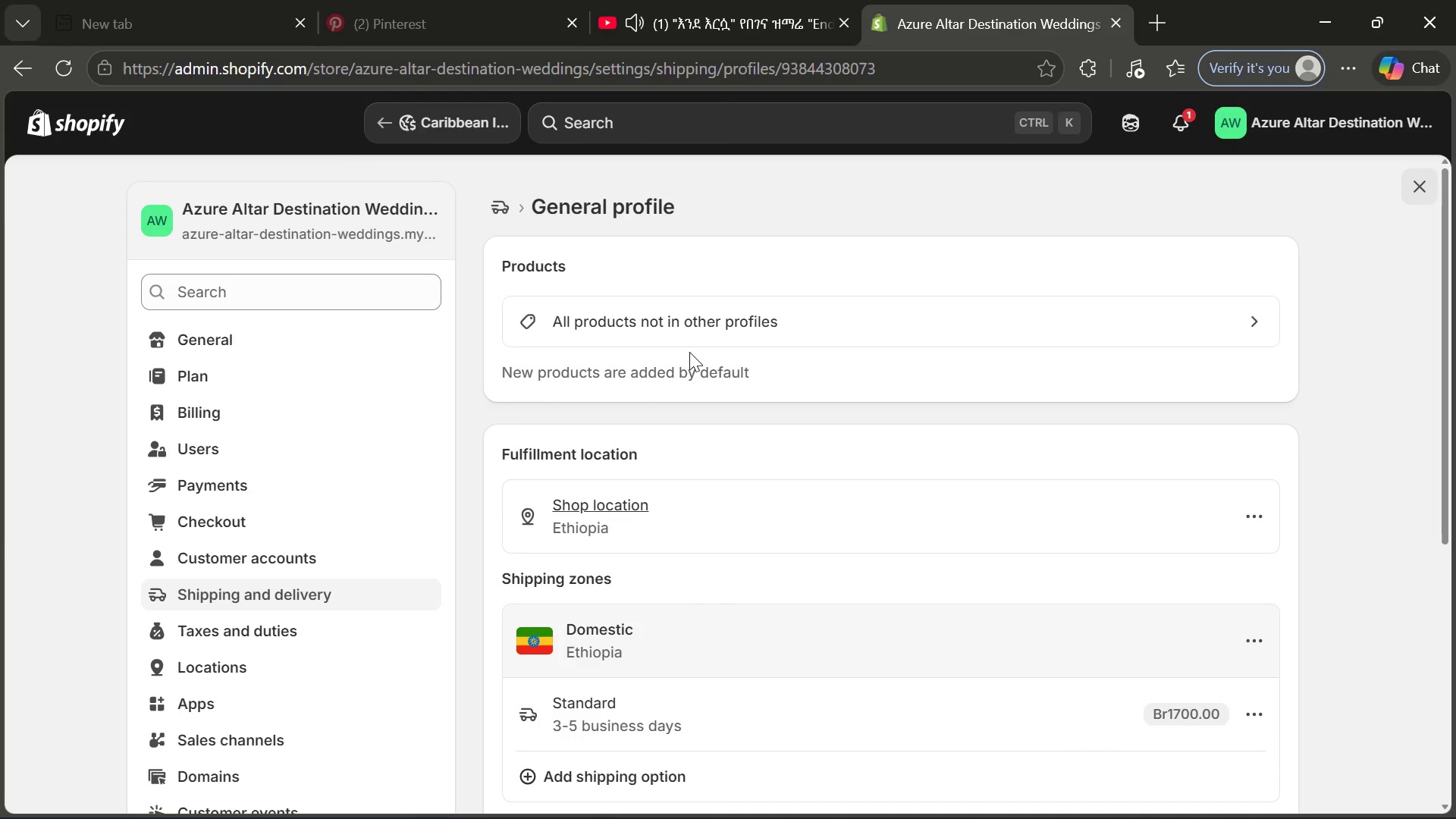 
wait(6.48)
 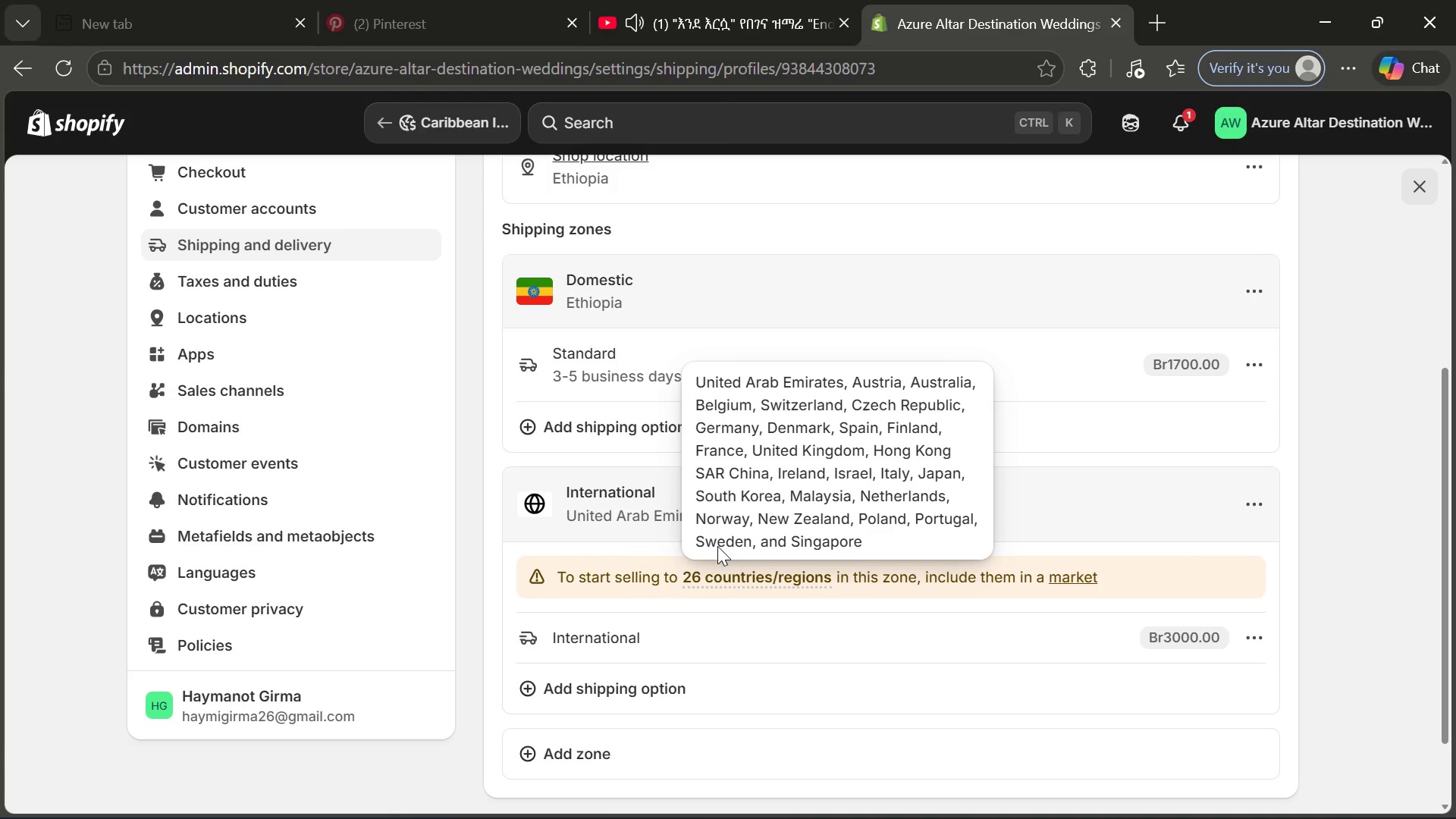 
mouse_move([629, 493])
 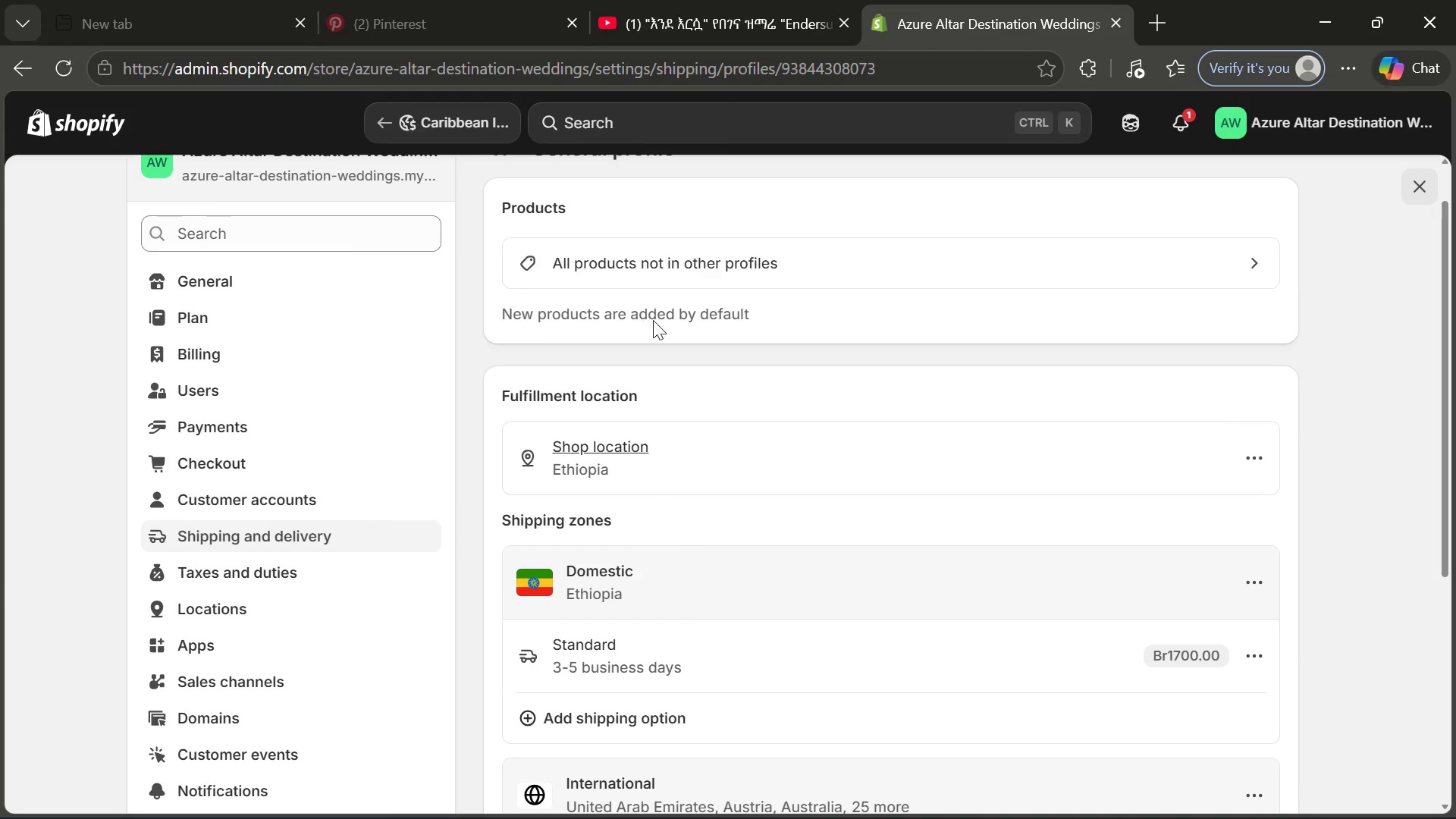 
mouse_move([694, 346])
 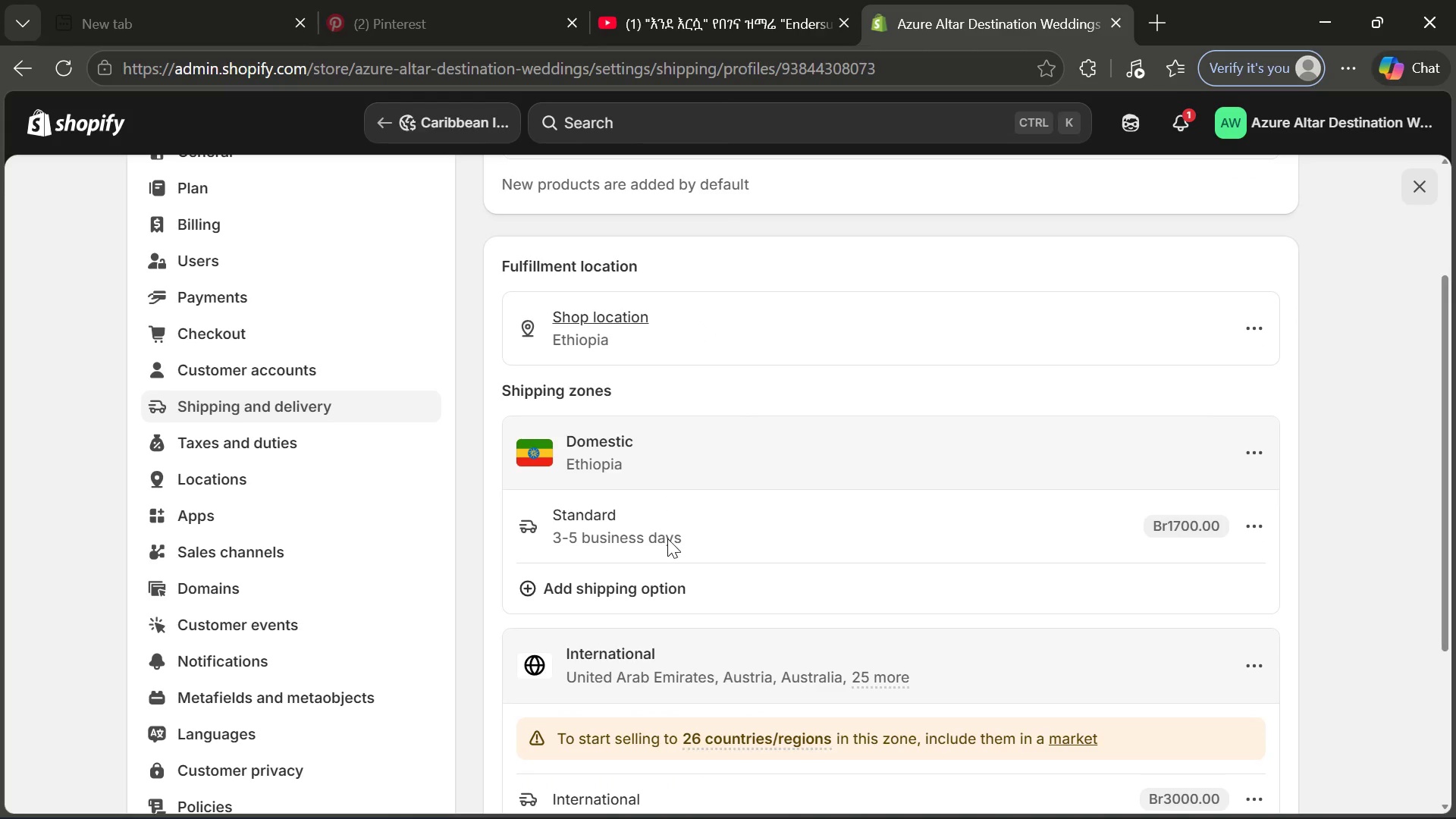 
mouse_move([650, 555])
 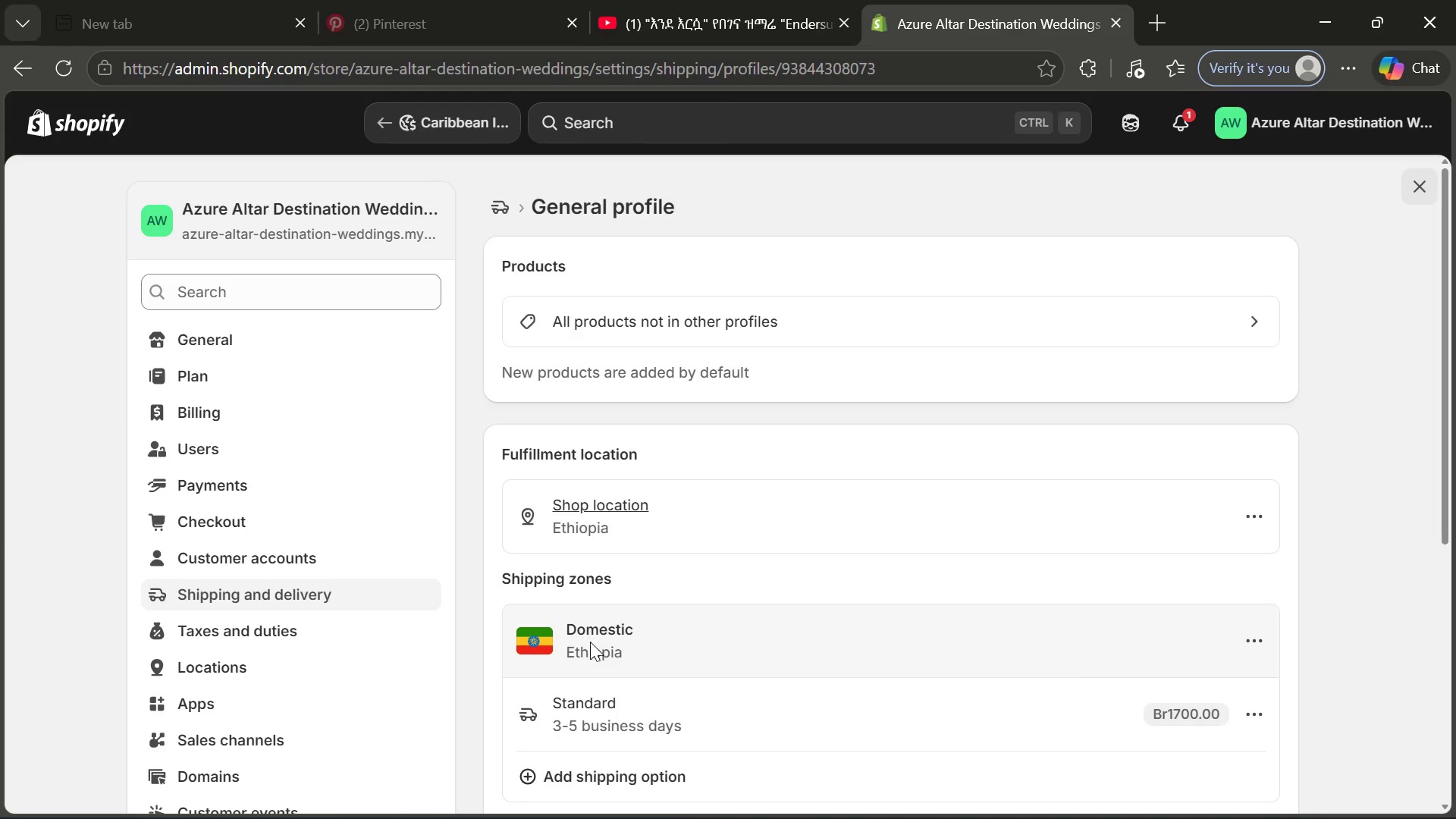 
left_click([600, 652])
 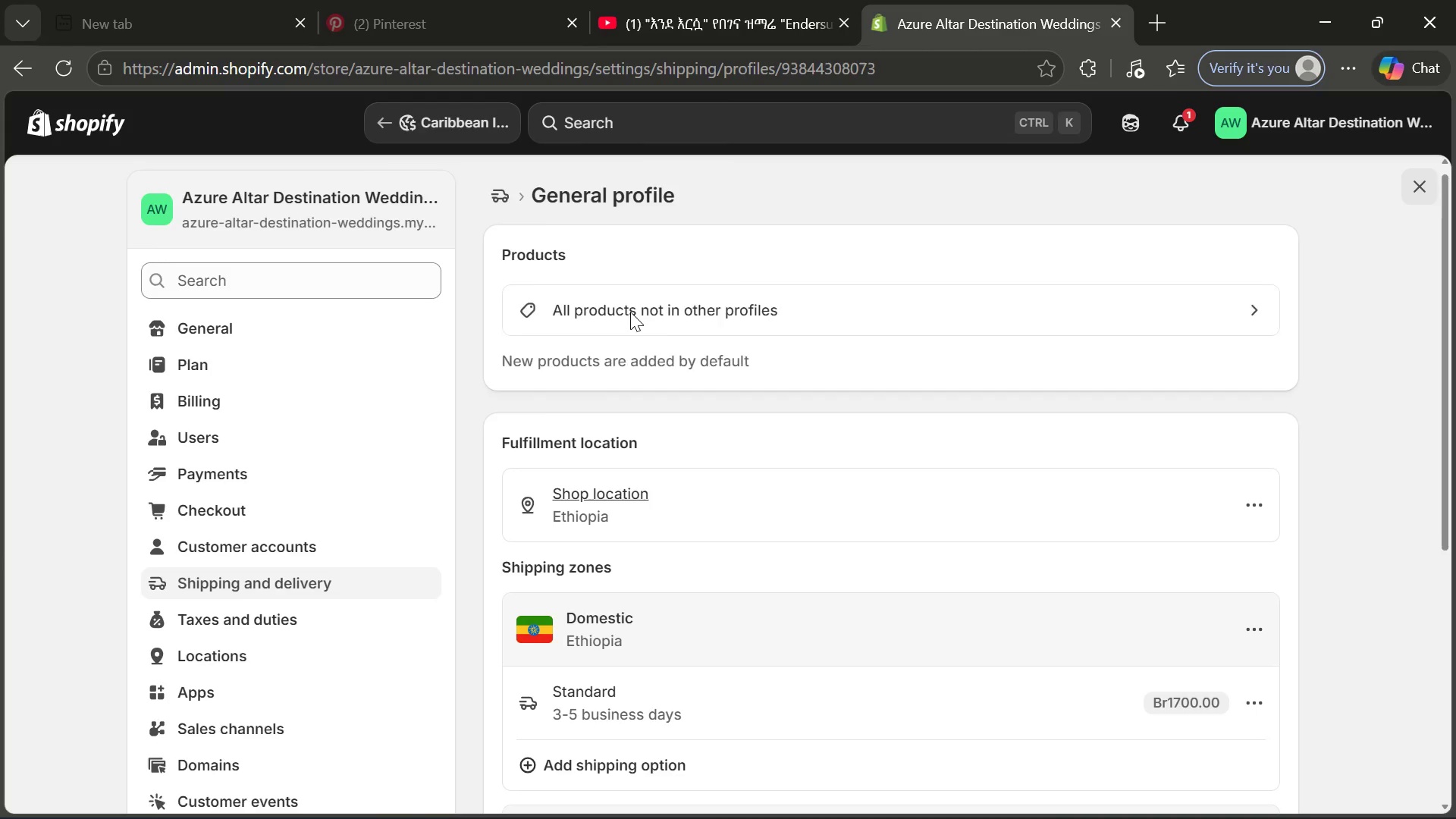 
left_click([620, 314])
 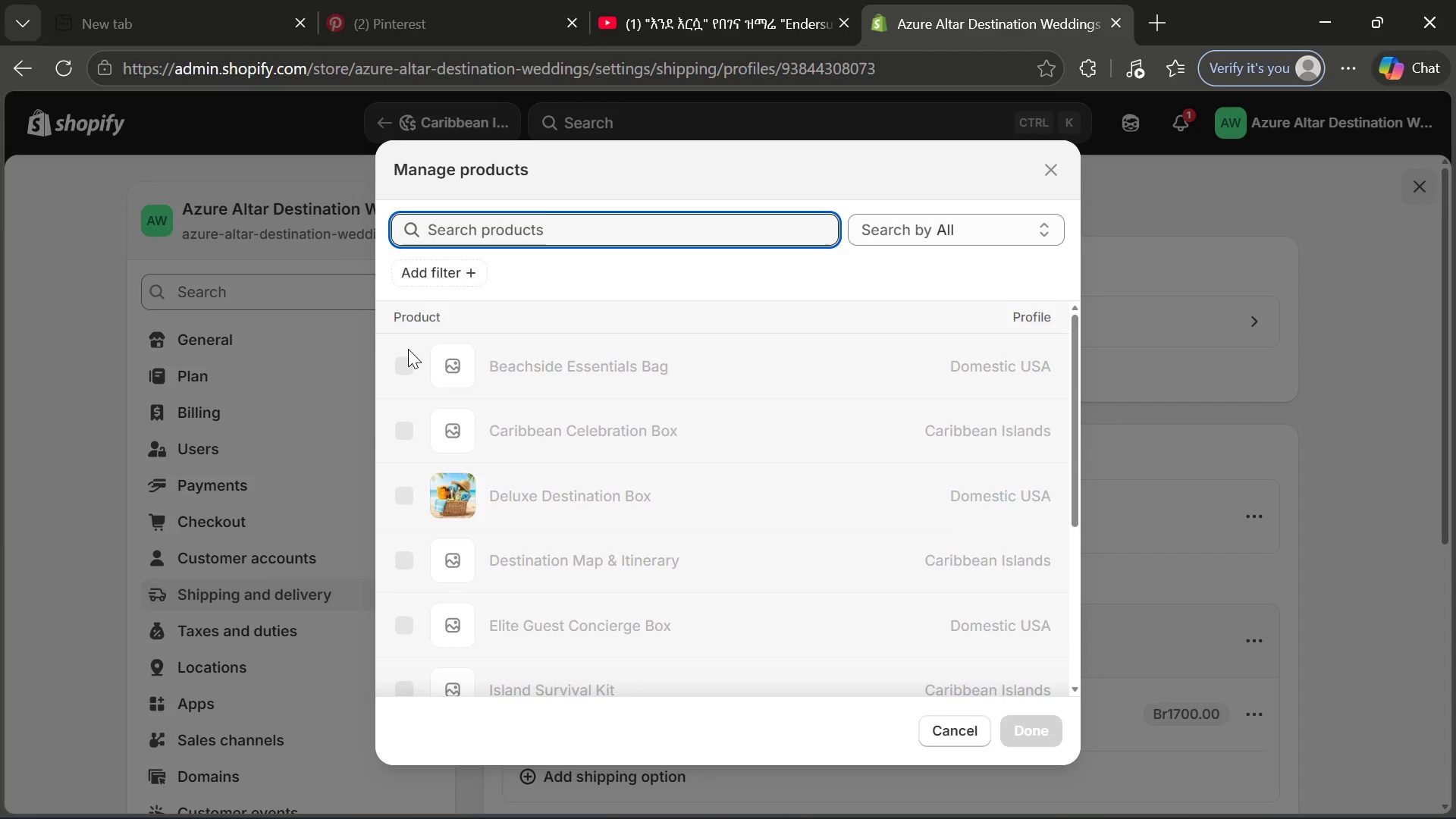 
left_click([399, 365])
 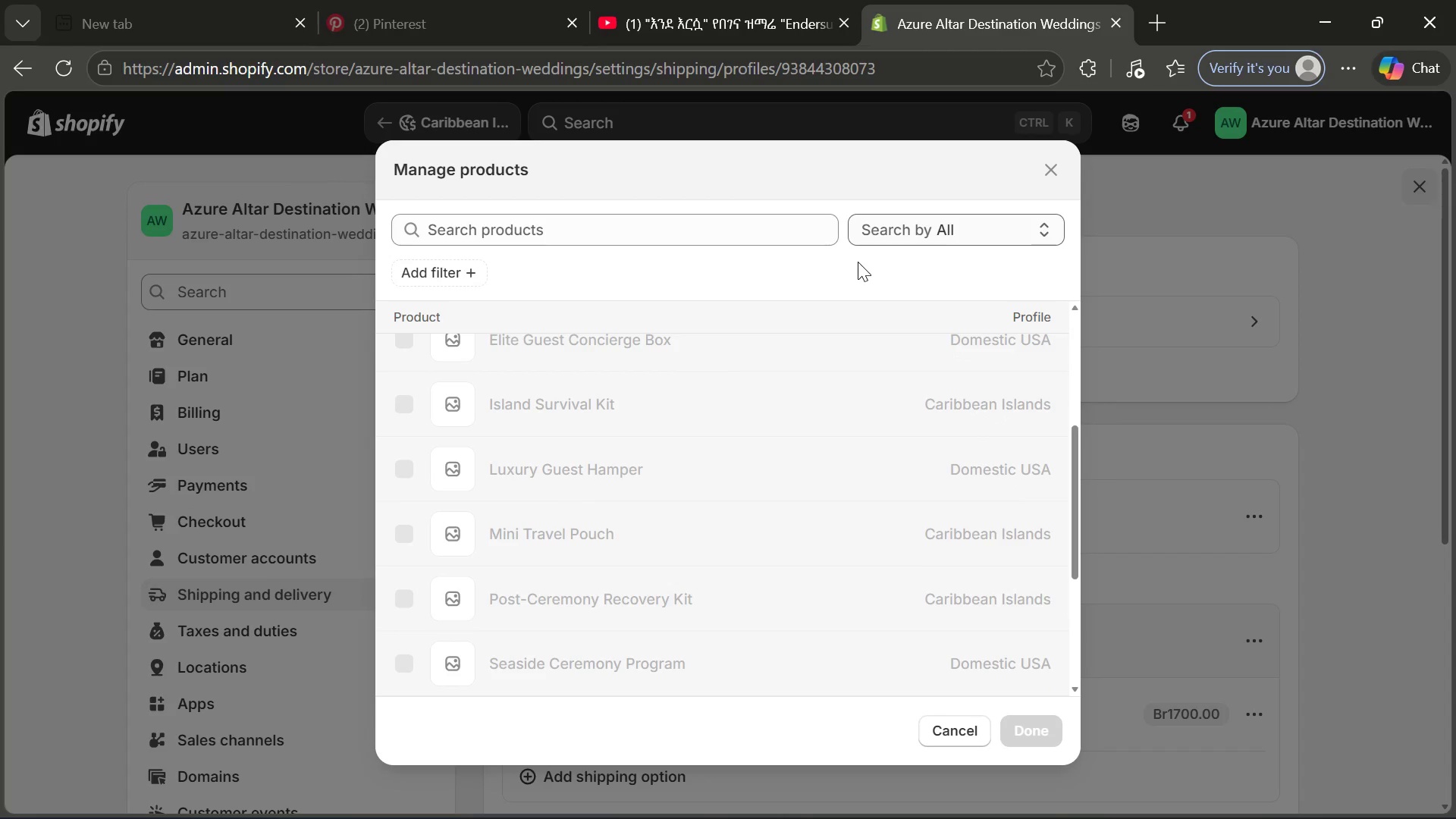 
wait(8.56)
 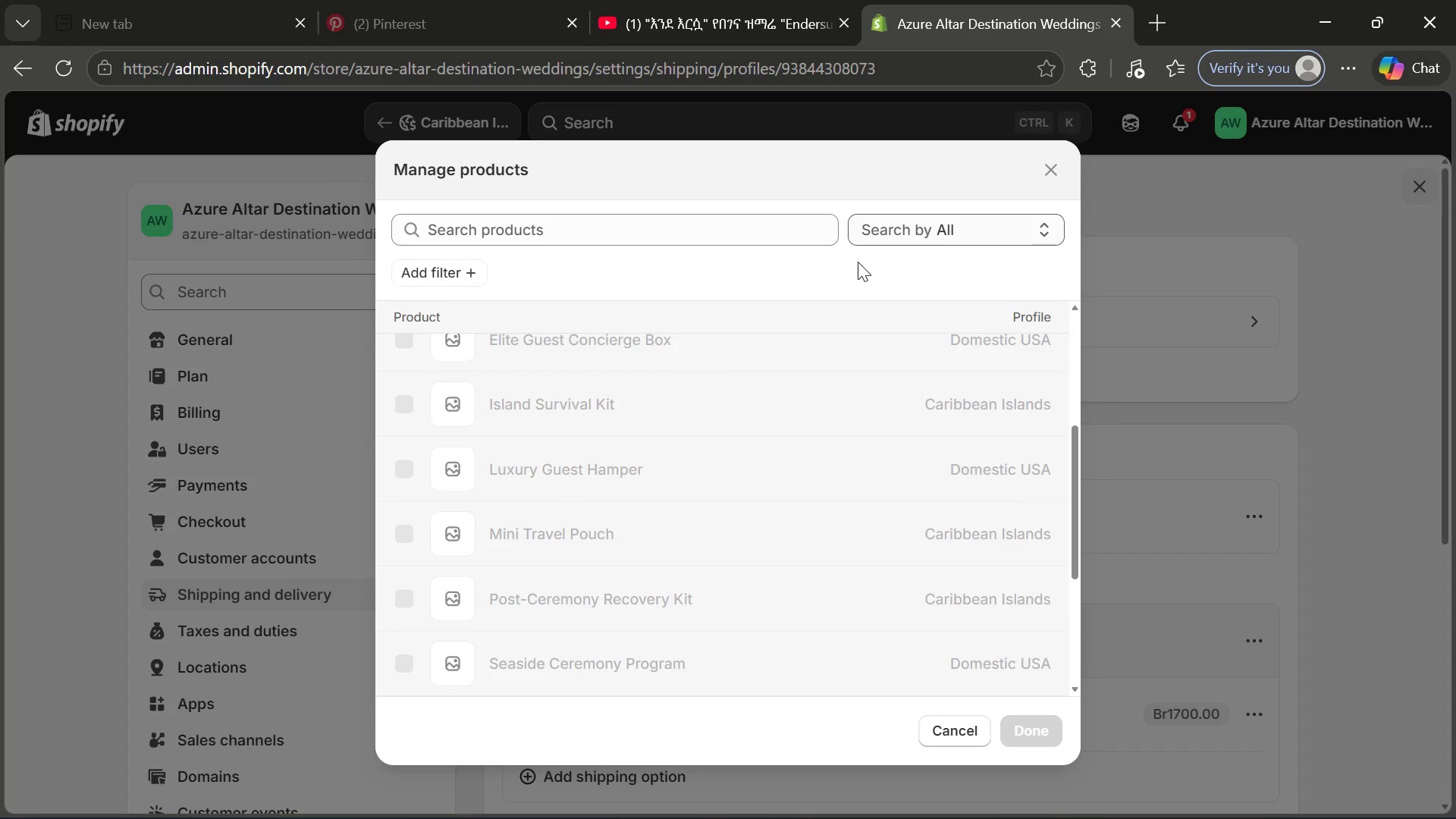 
left_click([1046, 174])
 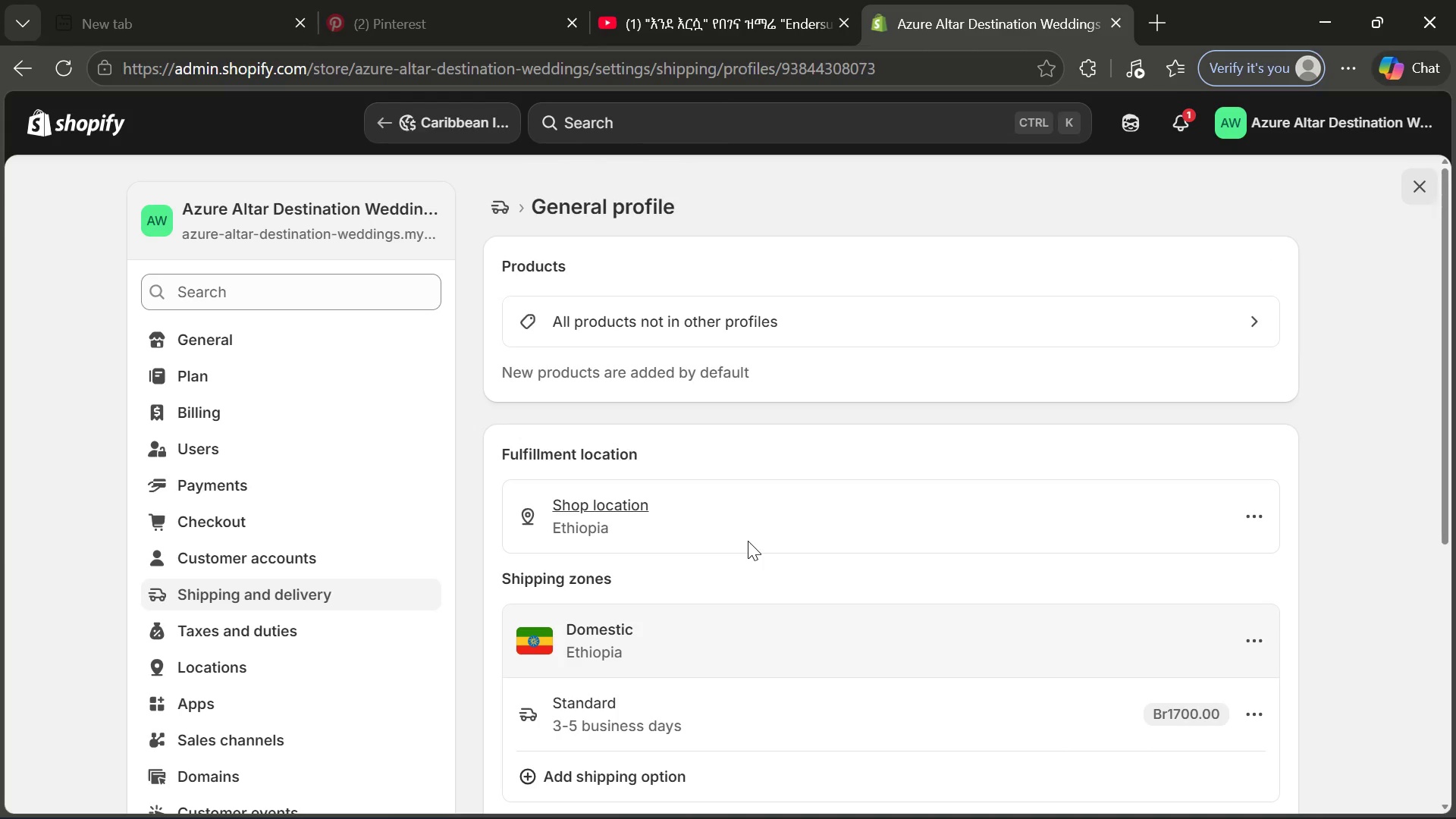 
wait(5.56)
 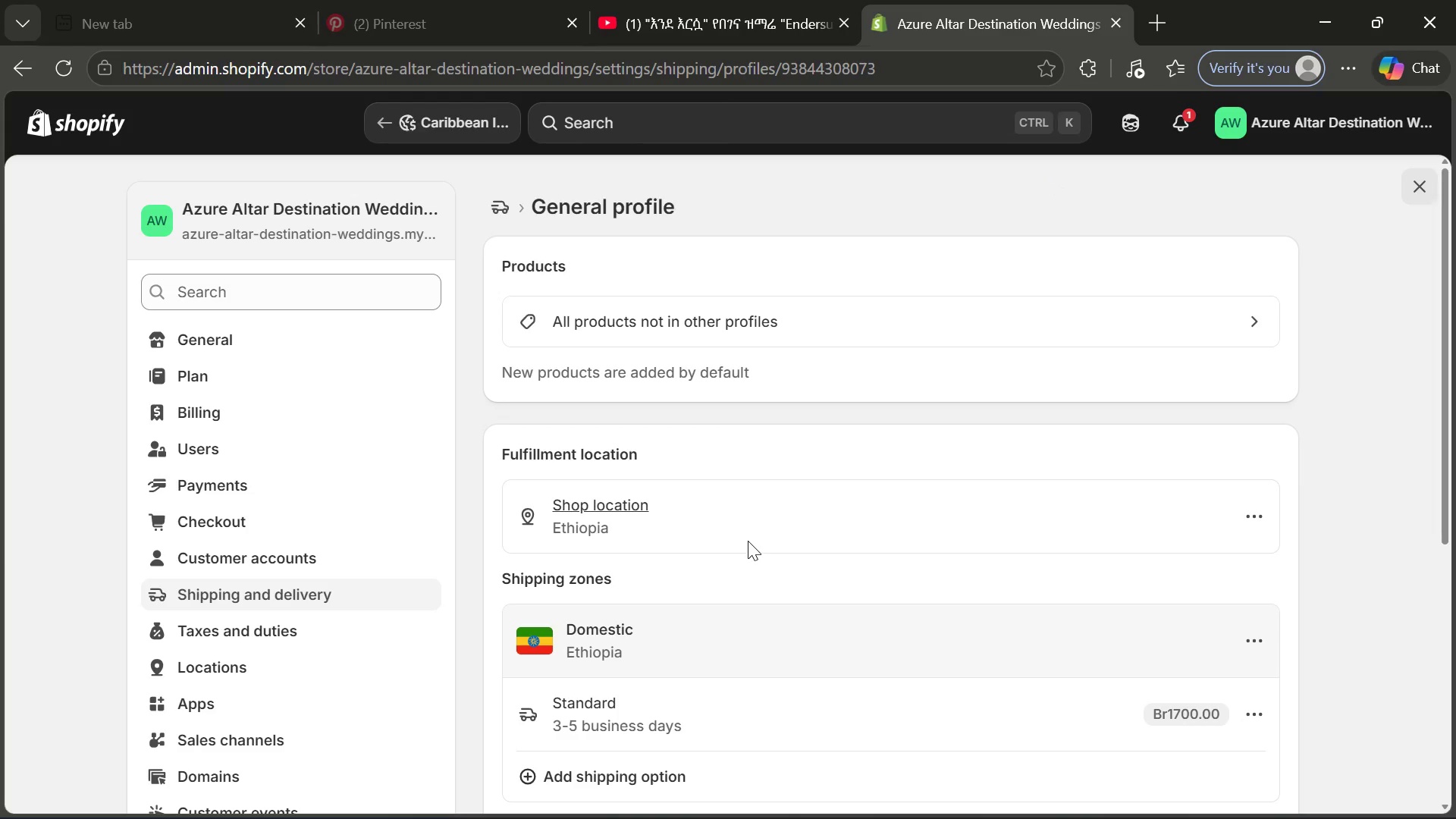 
left_click([345, 599])
 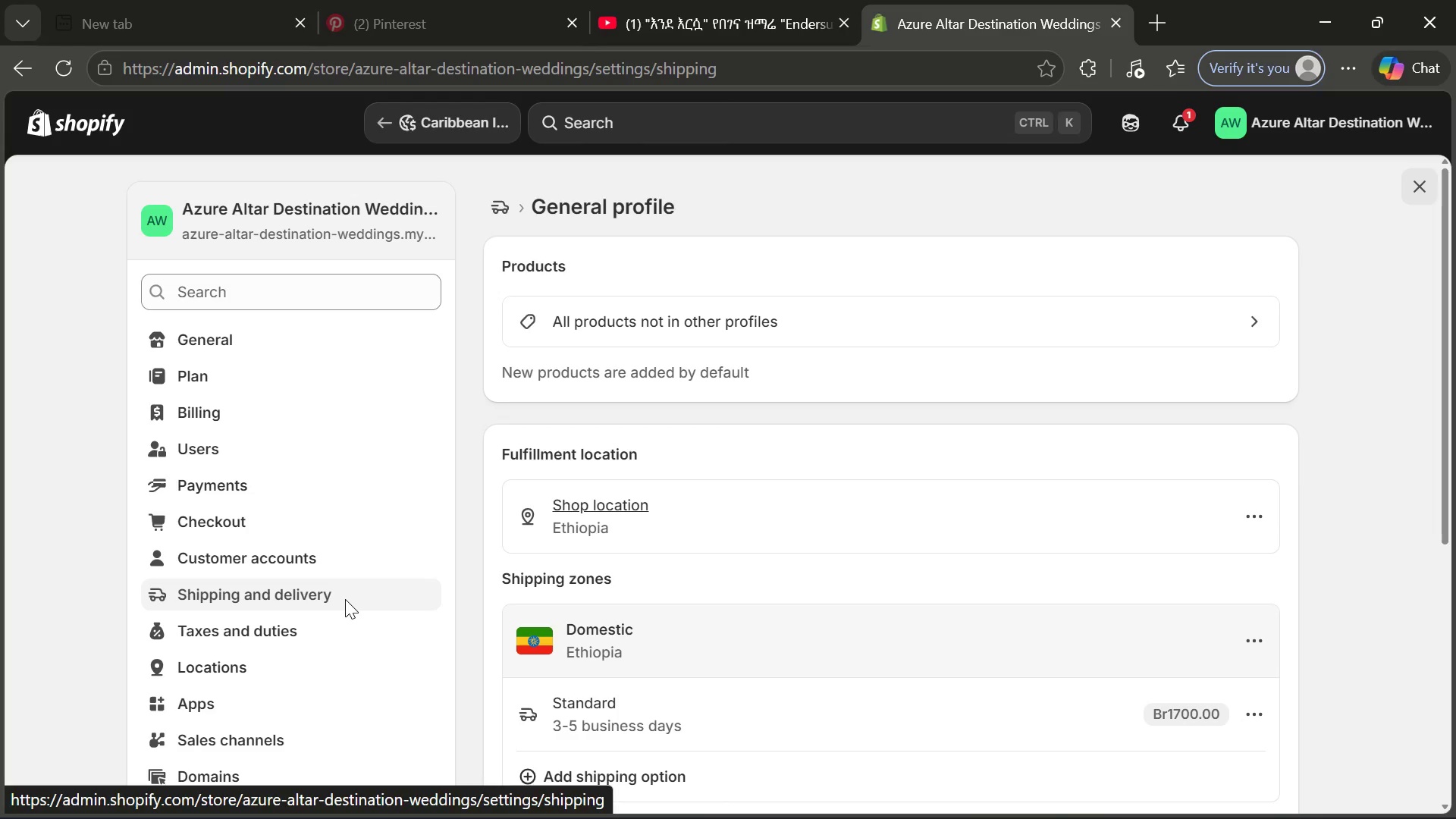 
mouse_move([770, 608])
 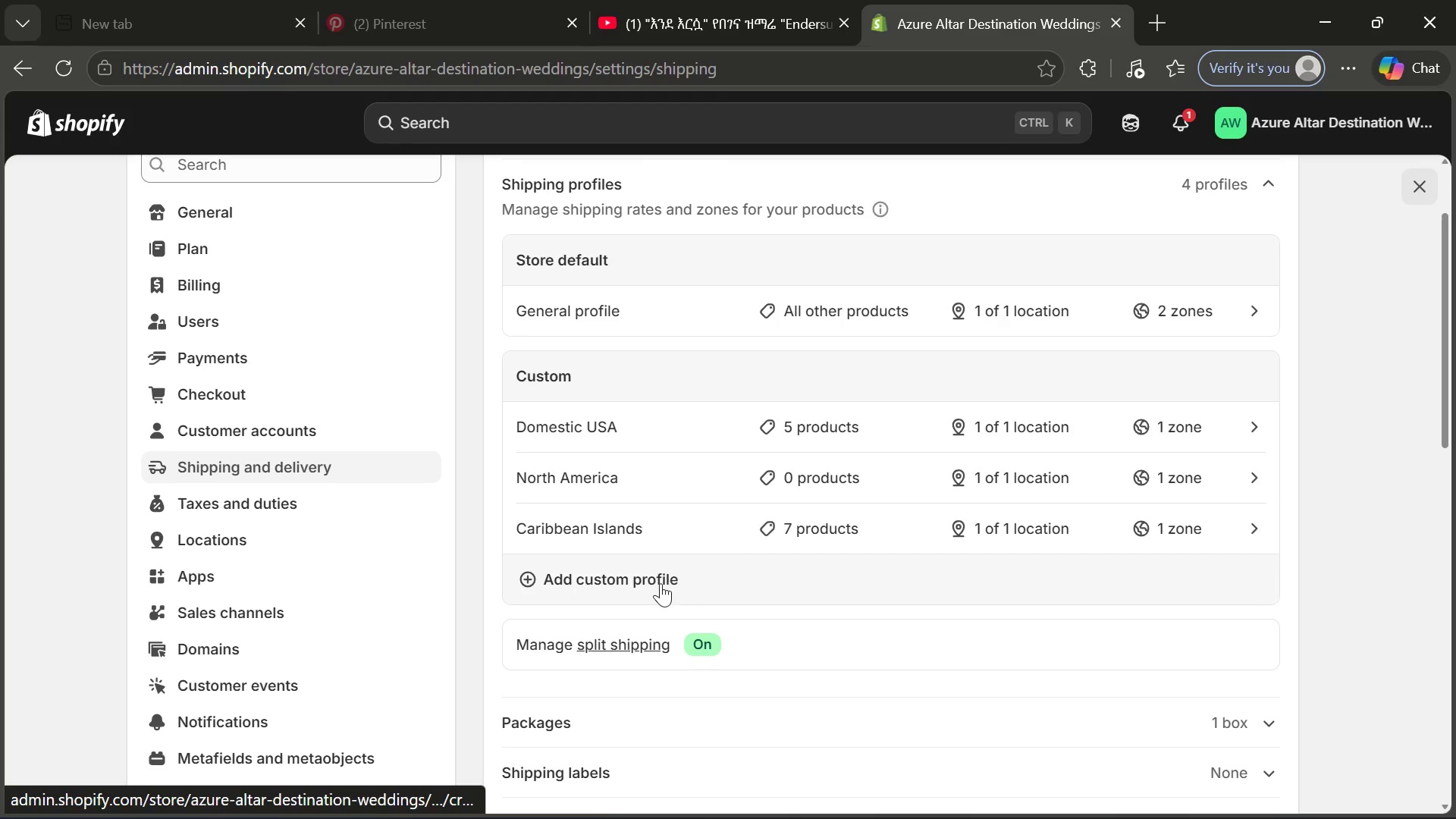 
wait(10.38)
 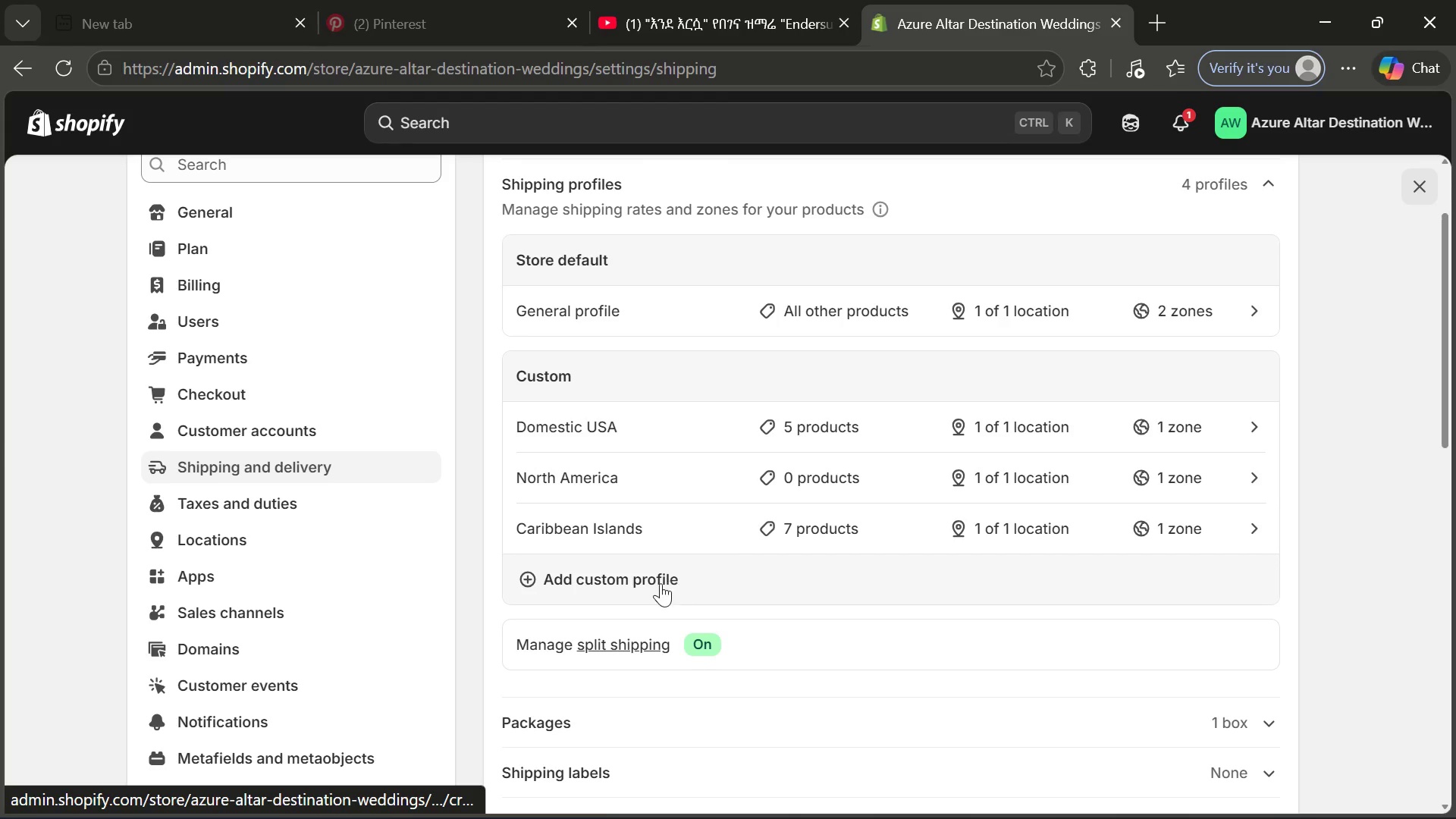 
left_click([595, 422])
 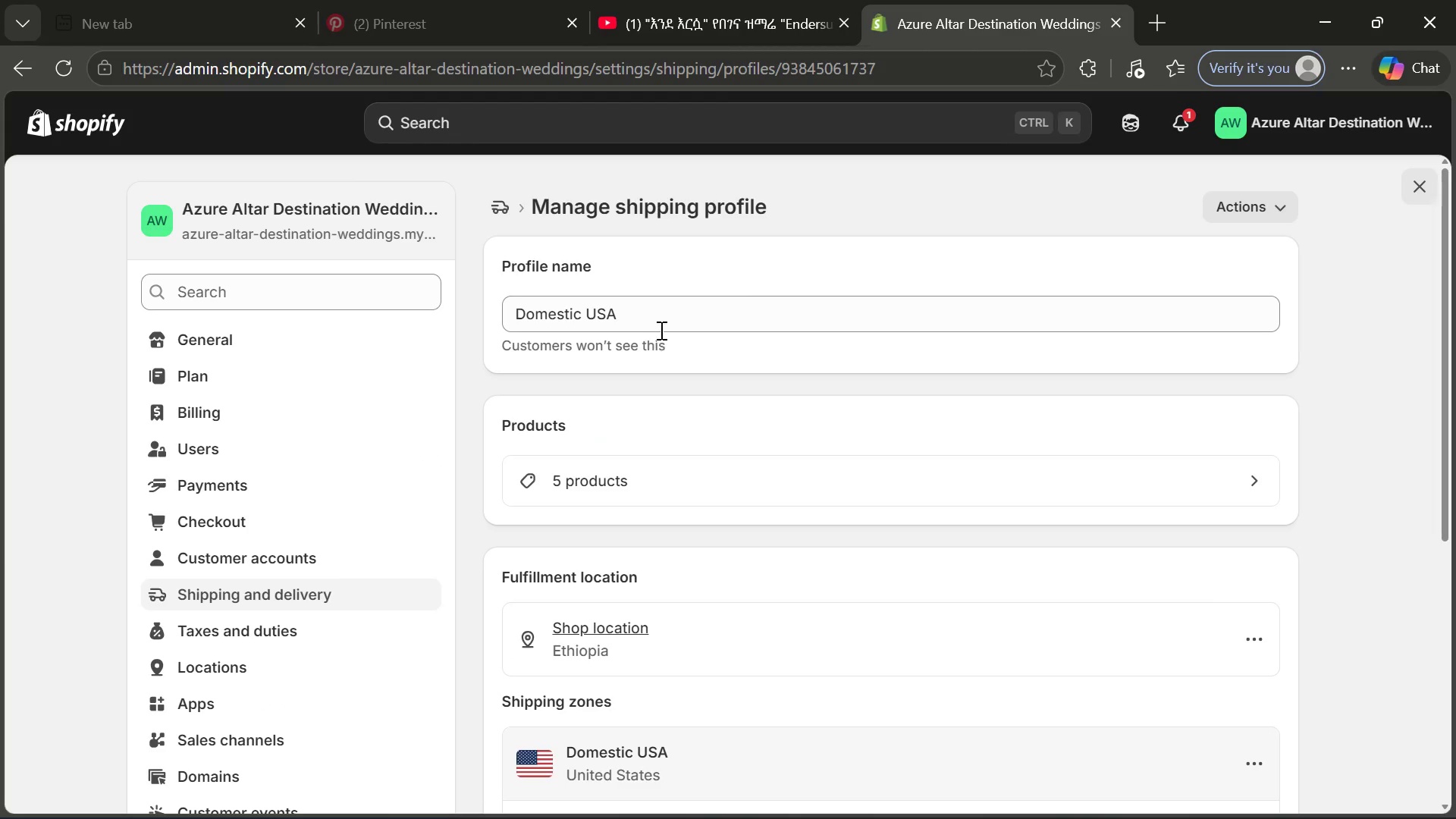 
left_click_drag(start_coordinate=[664, 324], to_coordinate=[450, 330])
 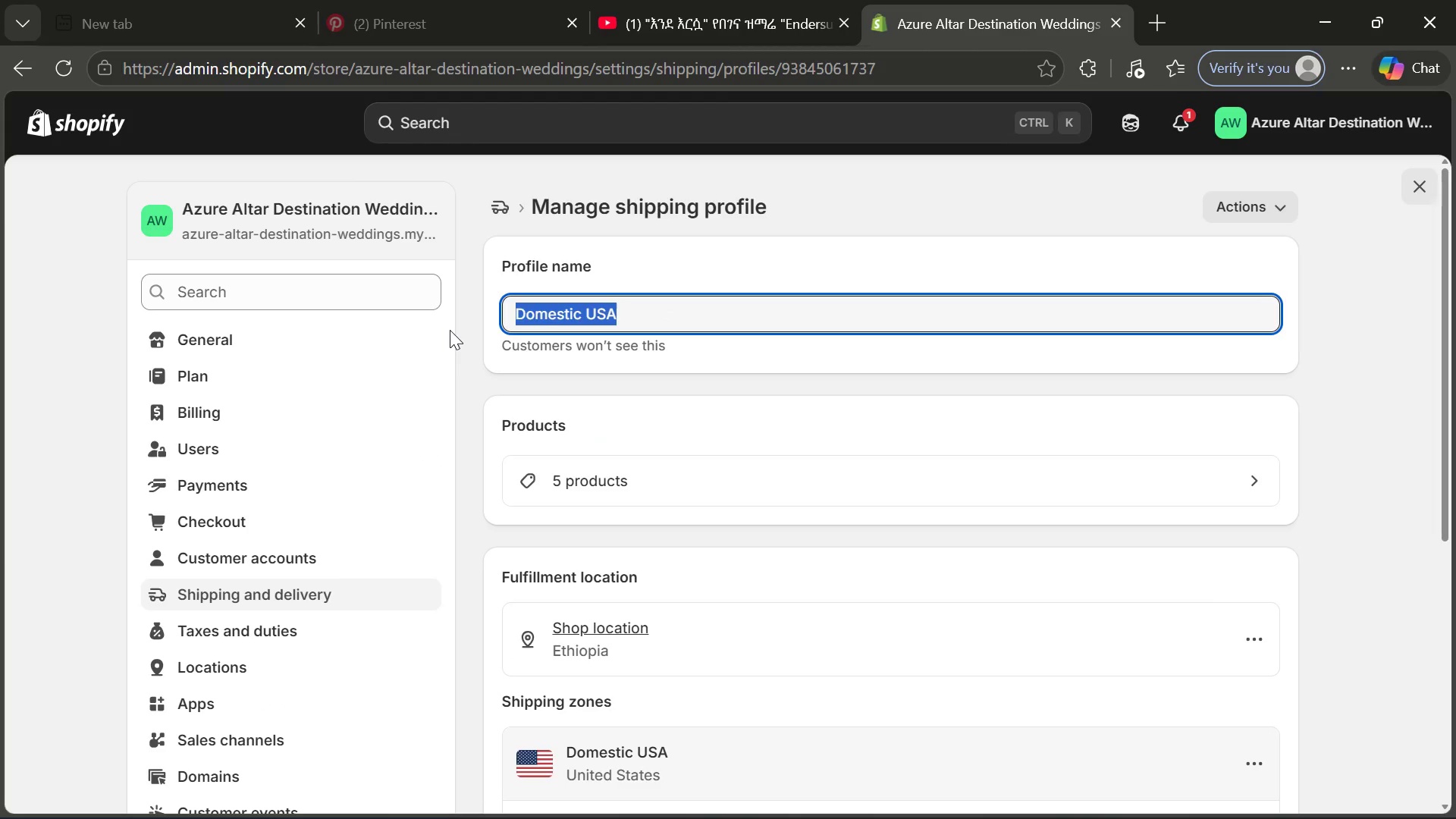 
key(Backspace)
 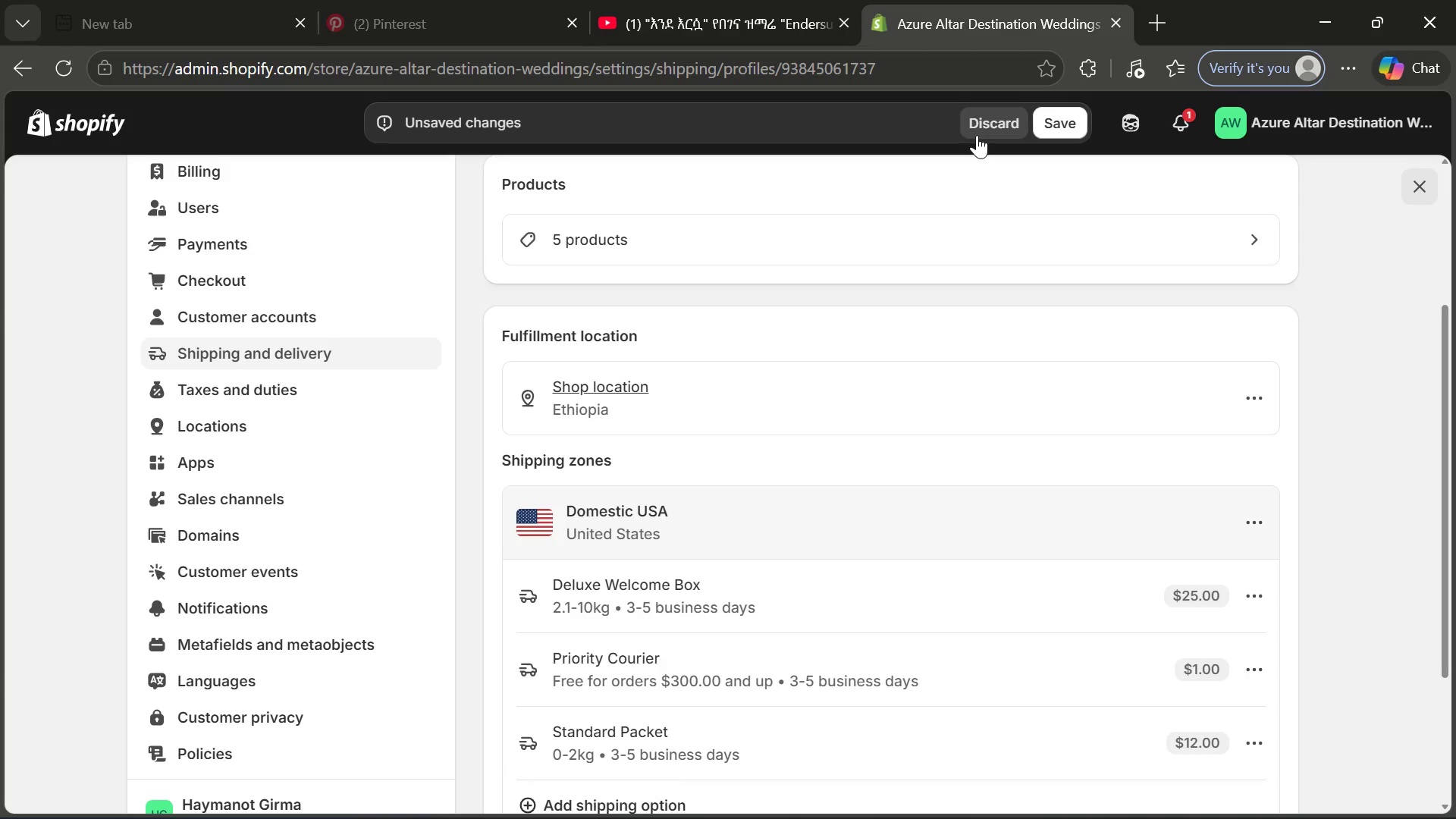 
wait(11.2)
 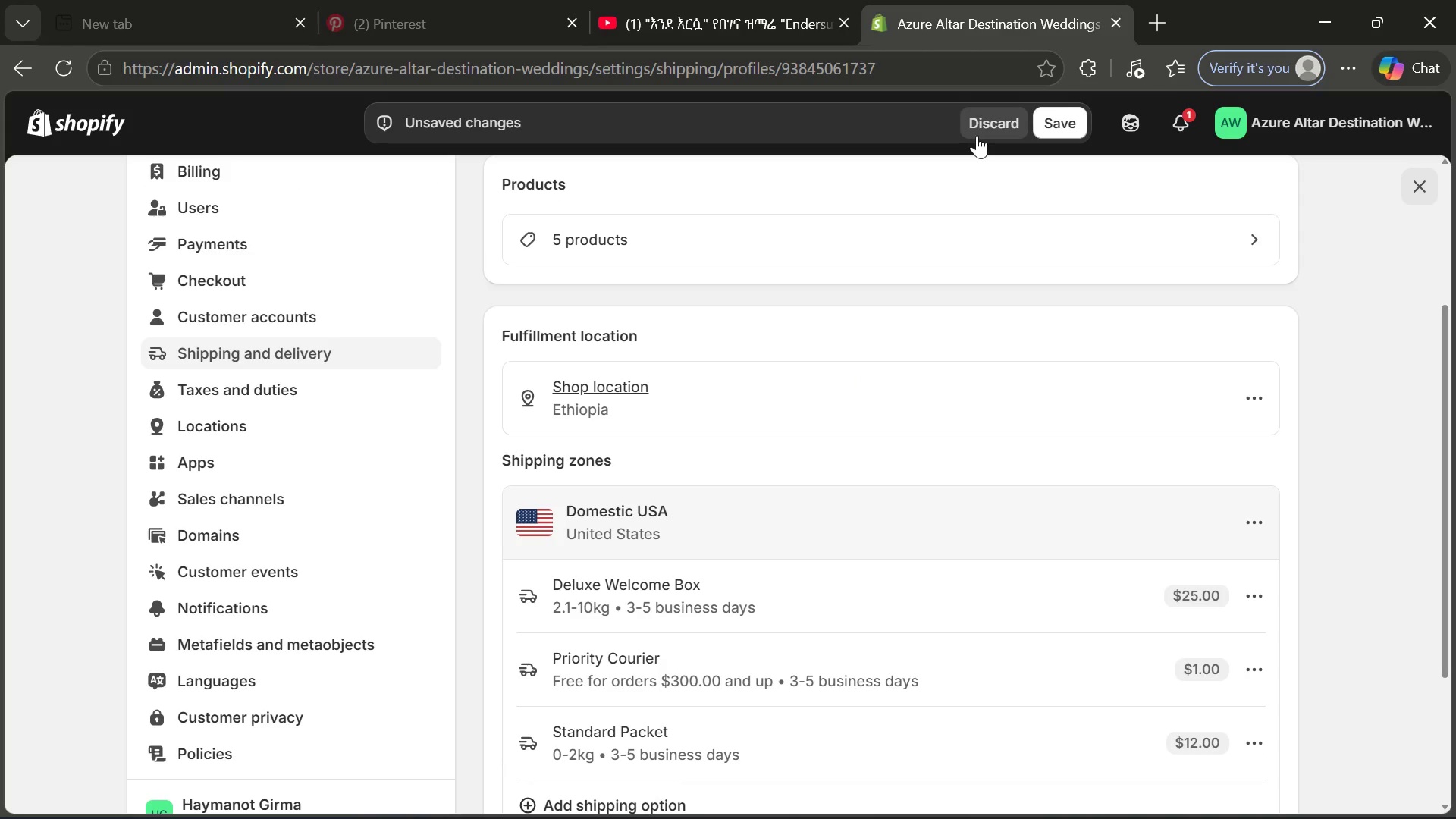 
left_click([989, 131])
 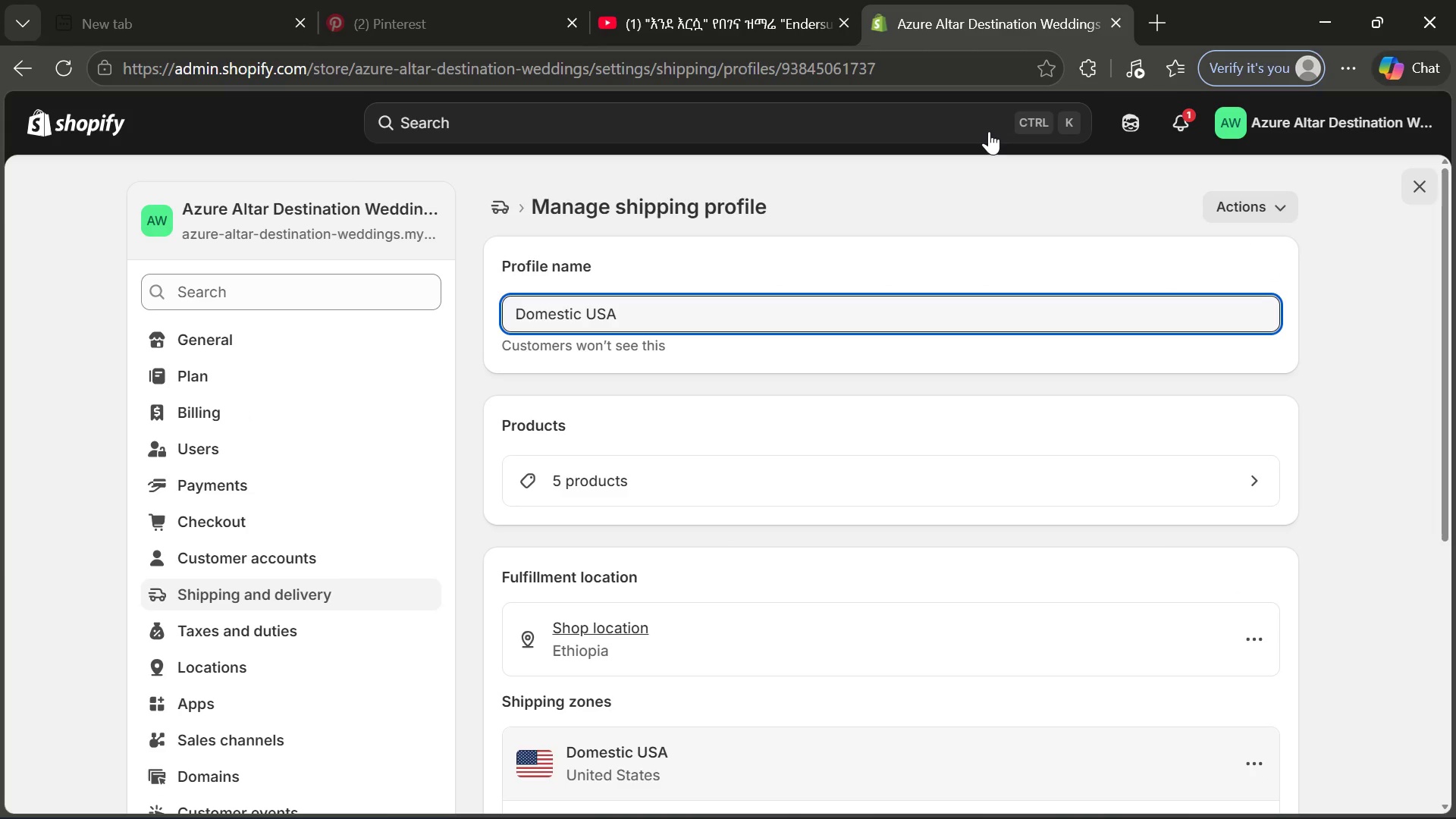 
wait(6.72)
 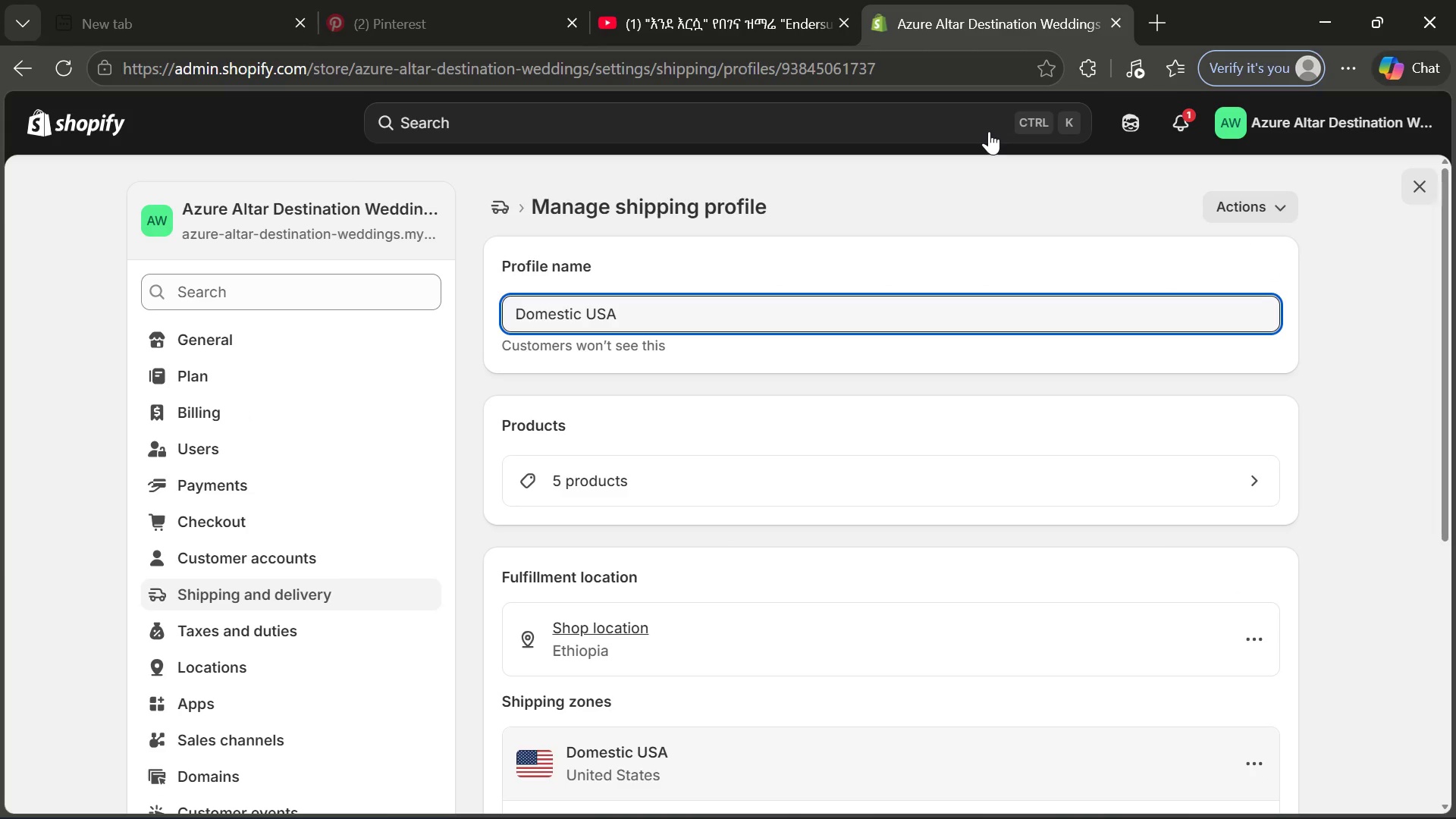 
hold_key(key=Backspace, duration=1.19)
 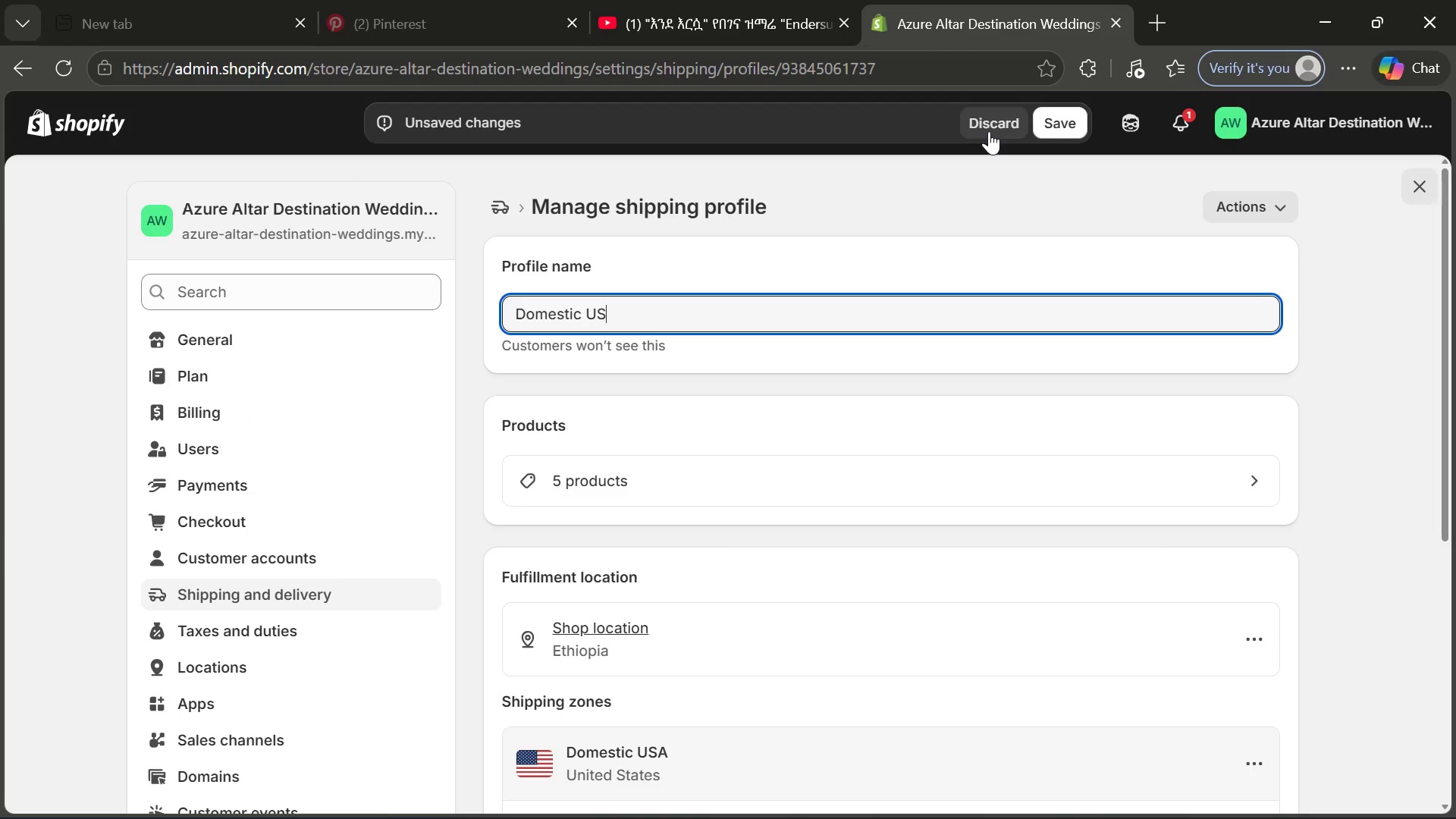 
key(Backspace)
 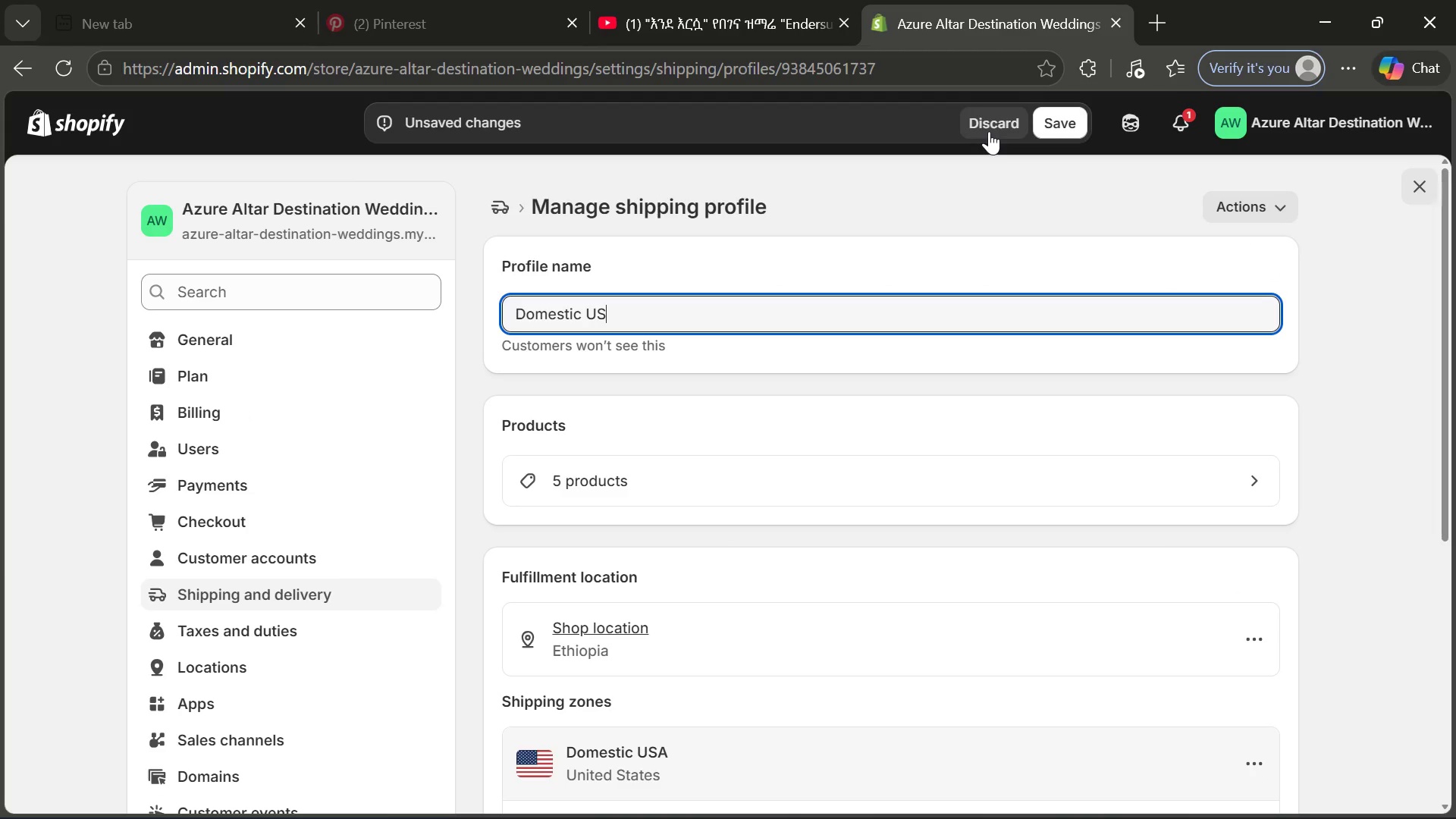 
key(Backspace)
 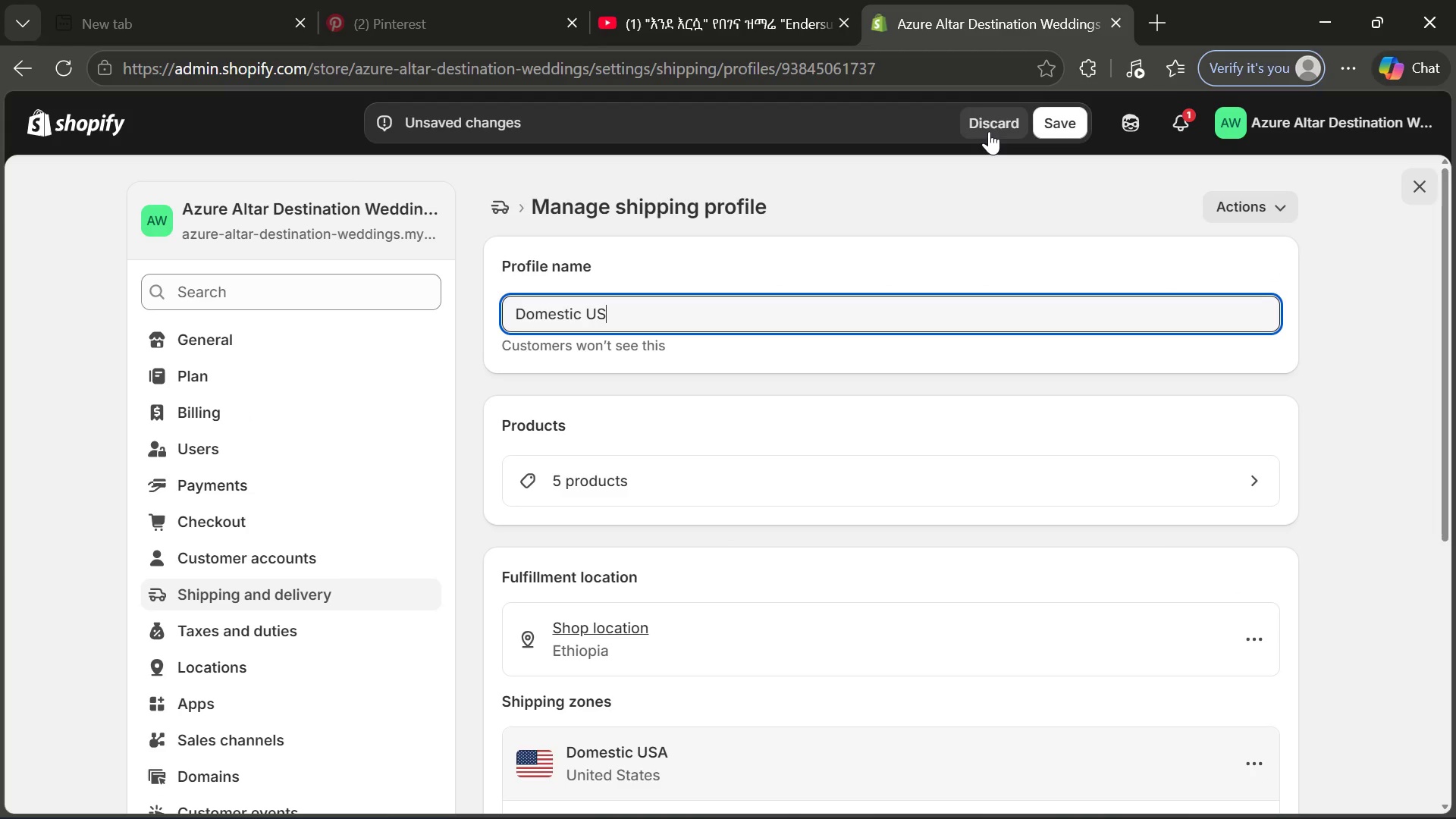 
key(Backspace)
 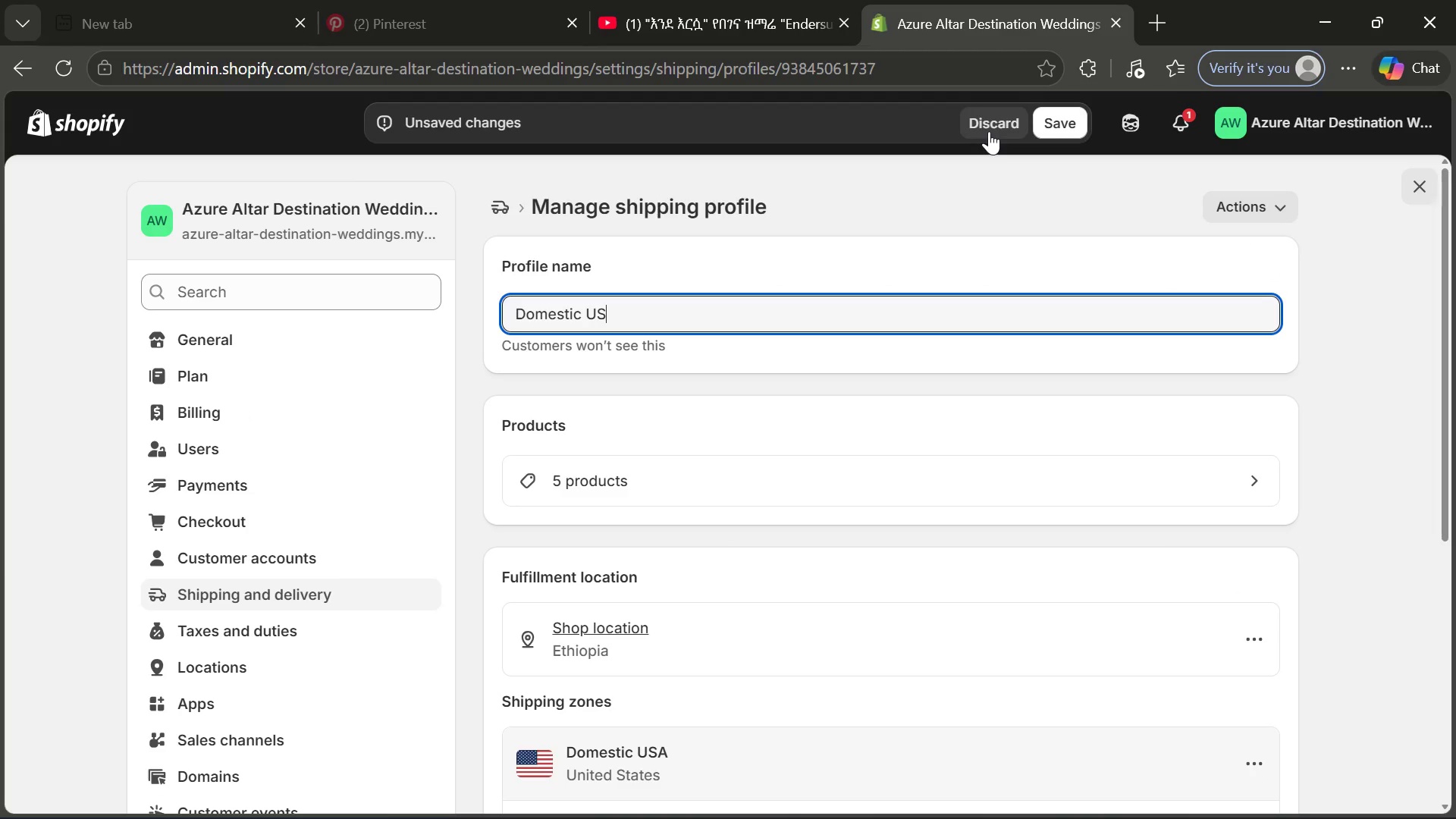 
key(Backspace)
 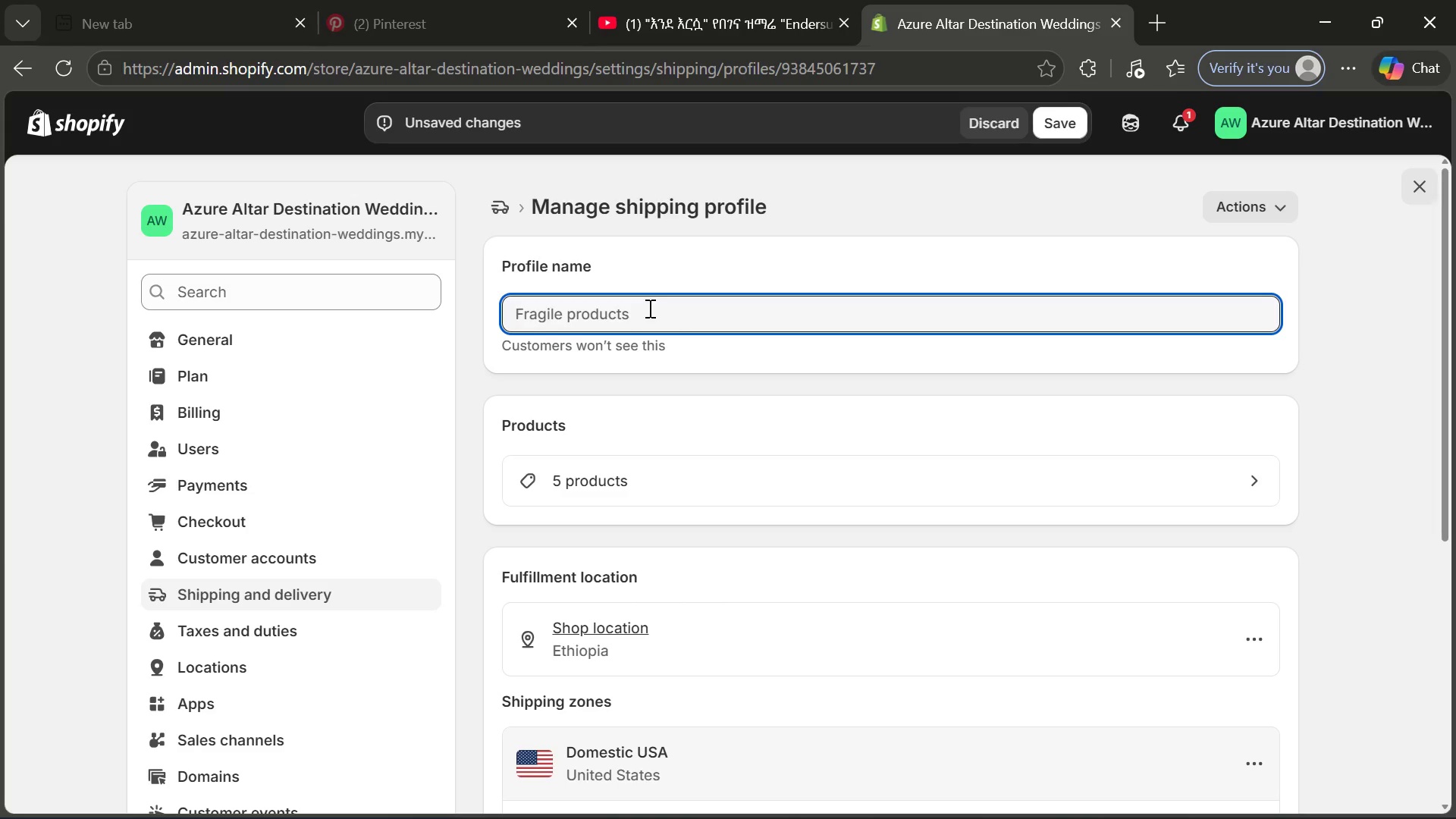 
type(Azure Alter Products)
 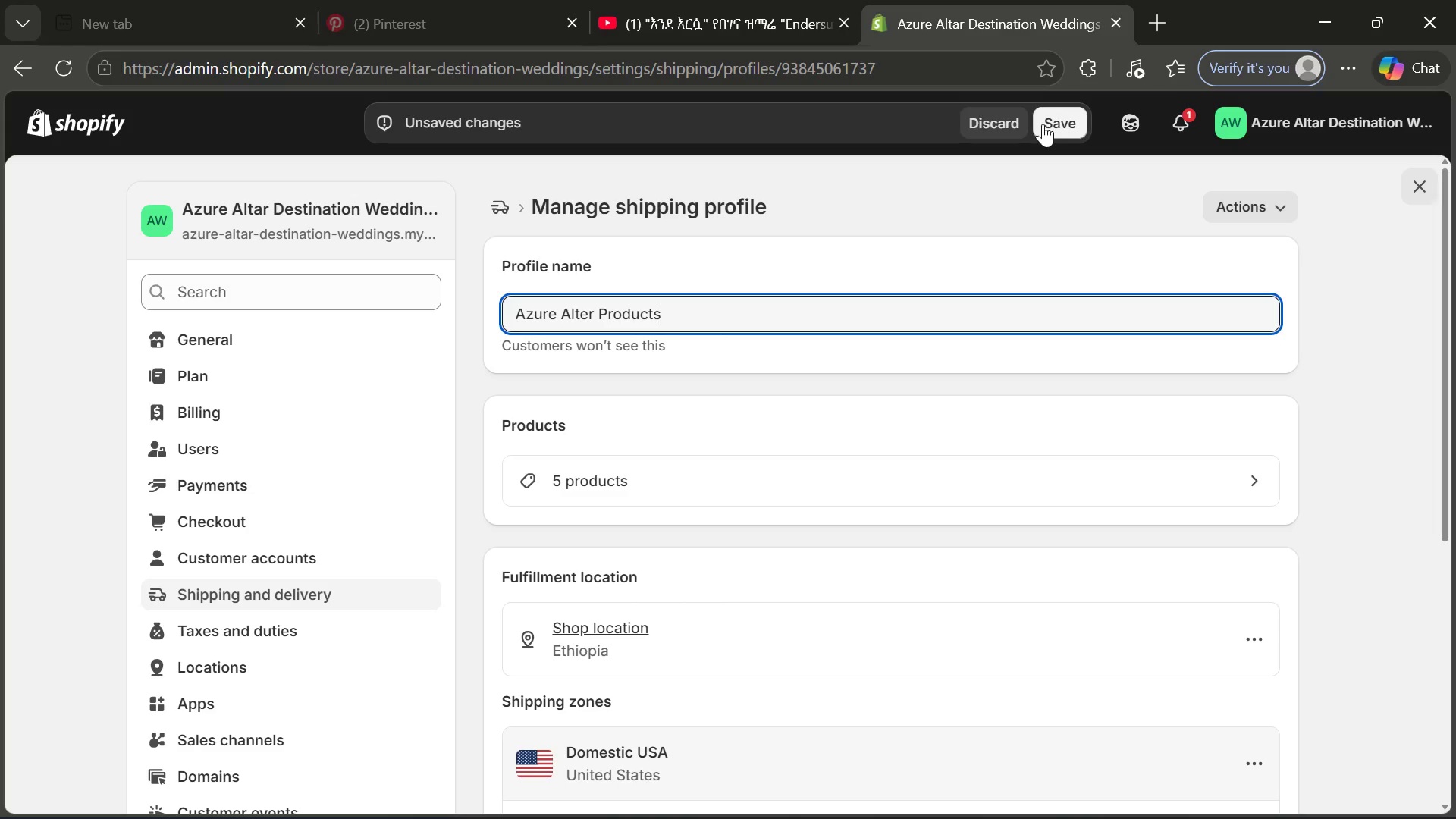 
left_click([1043, 124])
 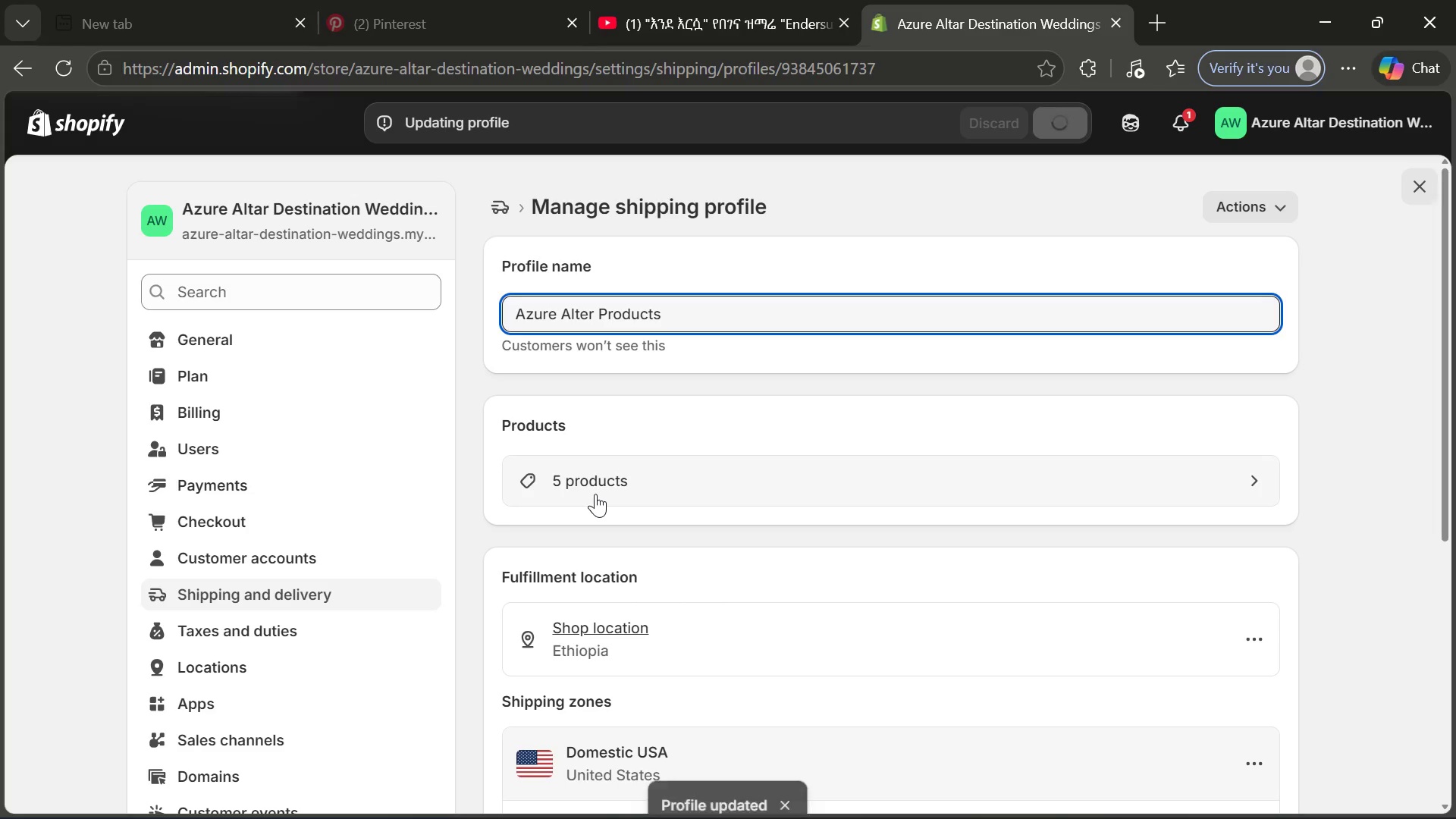 
left_click([595, 494])
 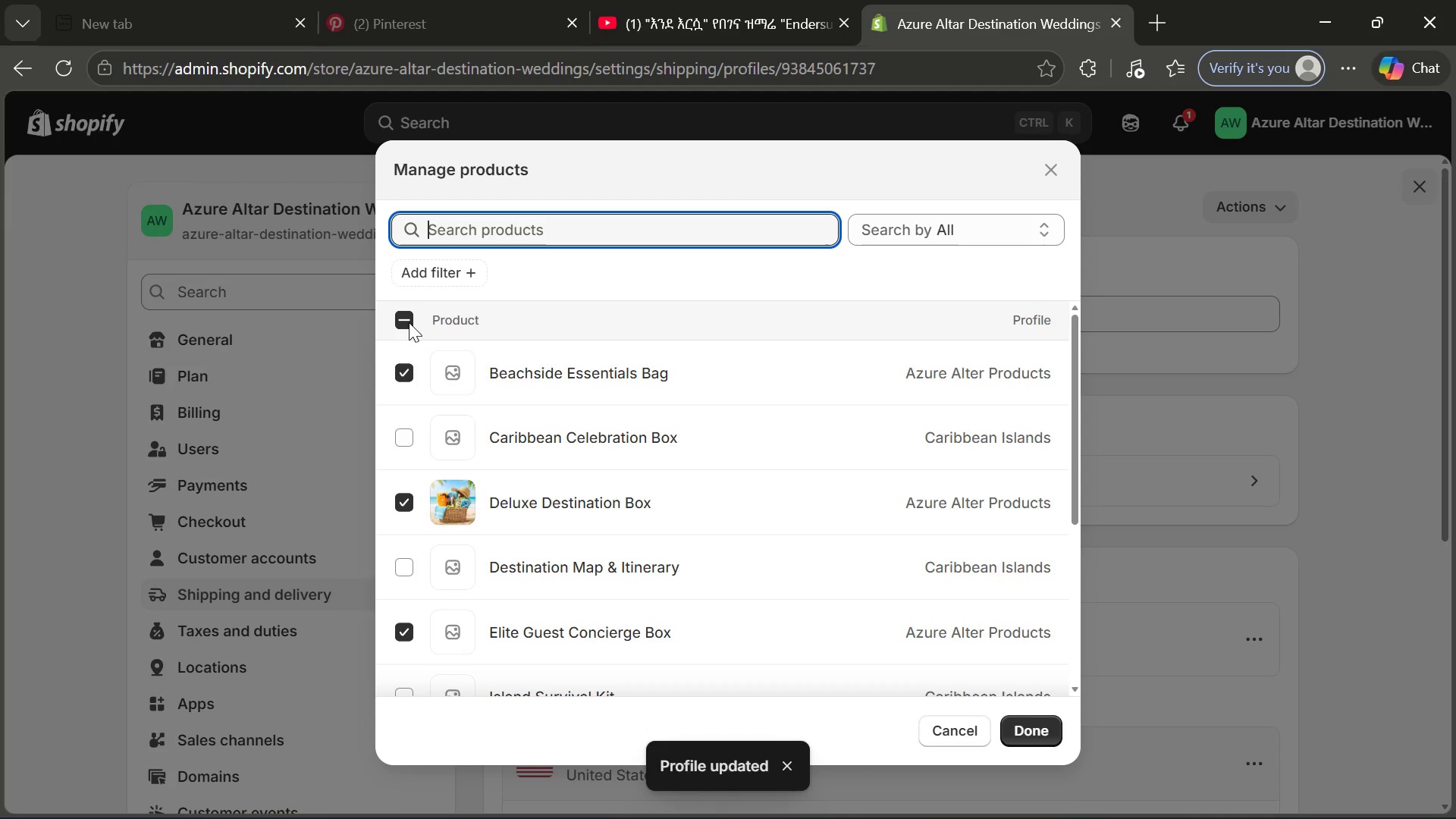 
left_click([409, 322])
 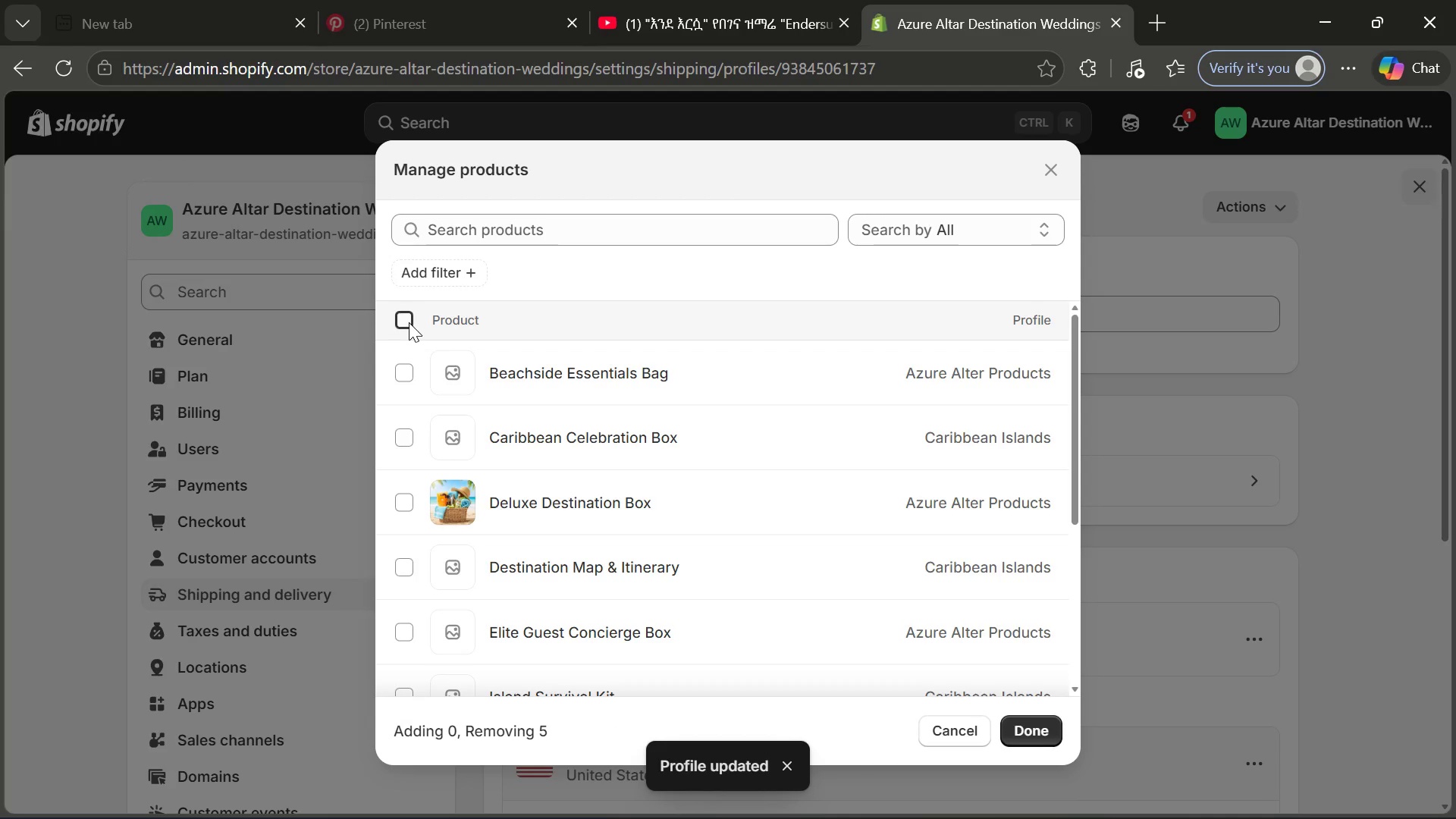 
left_click([409, 322])
 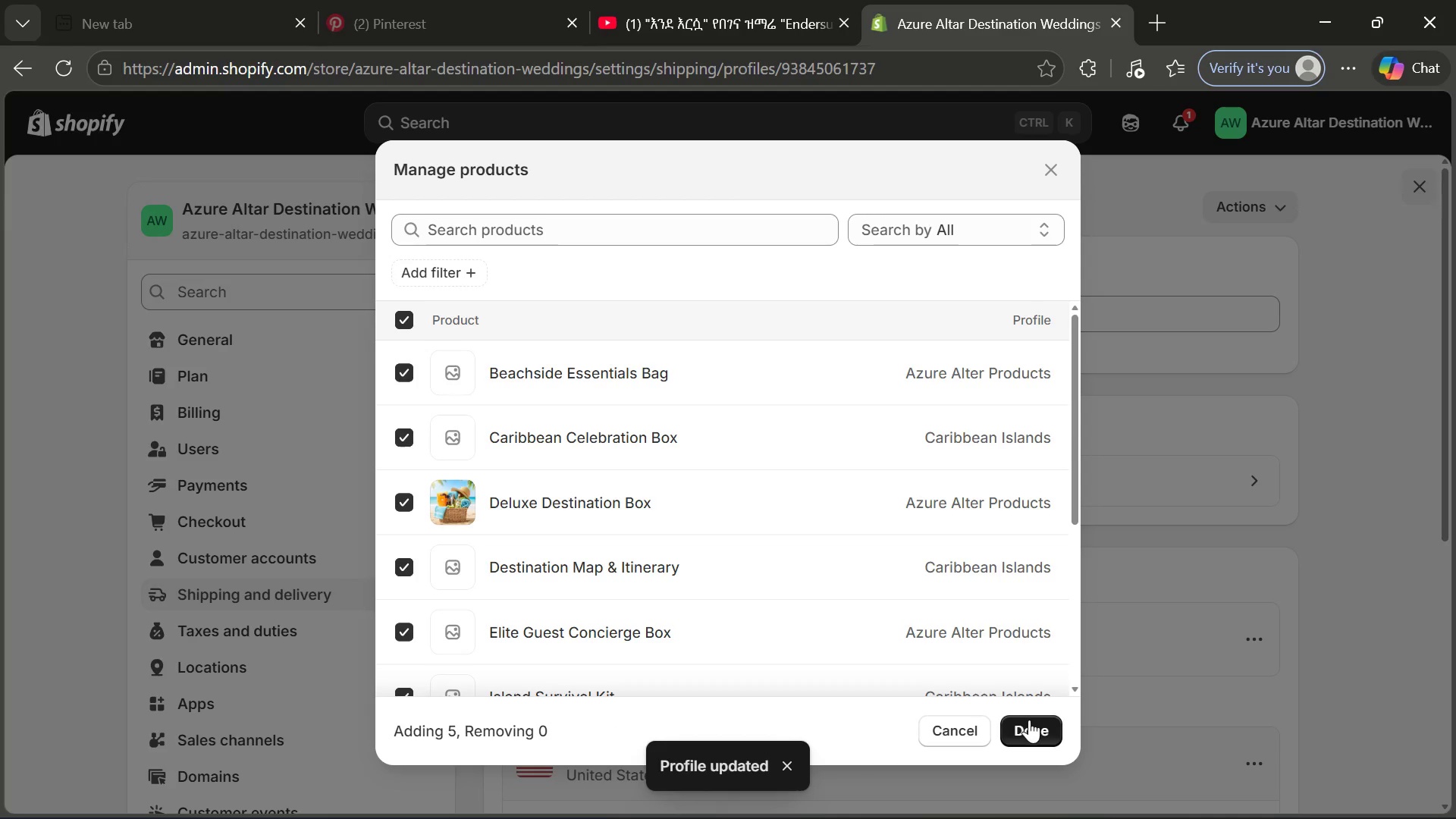 
left_click([1029, 720])
 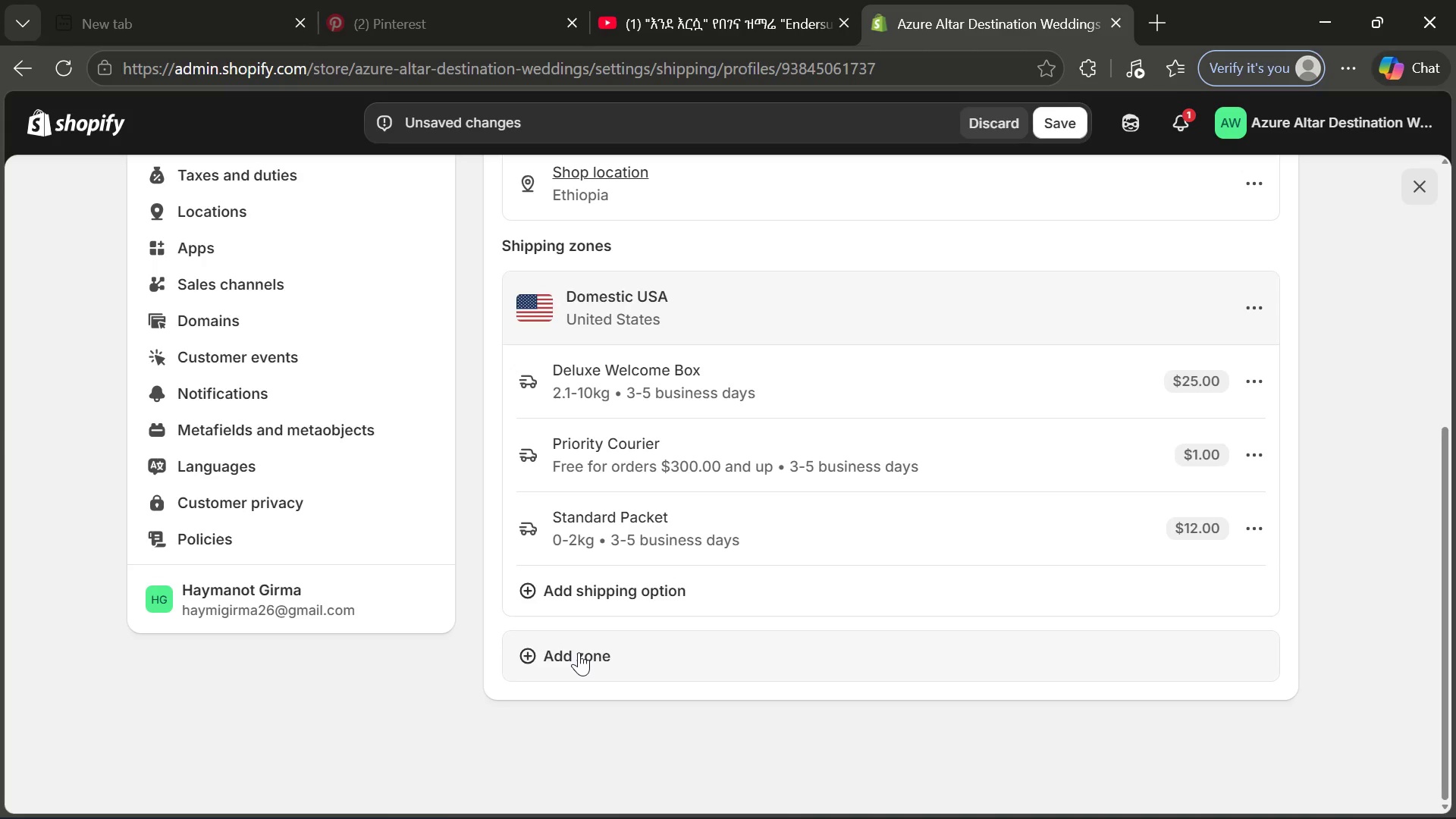 
wait(6.61)
 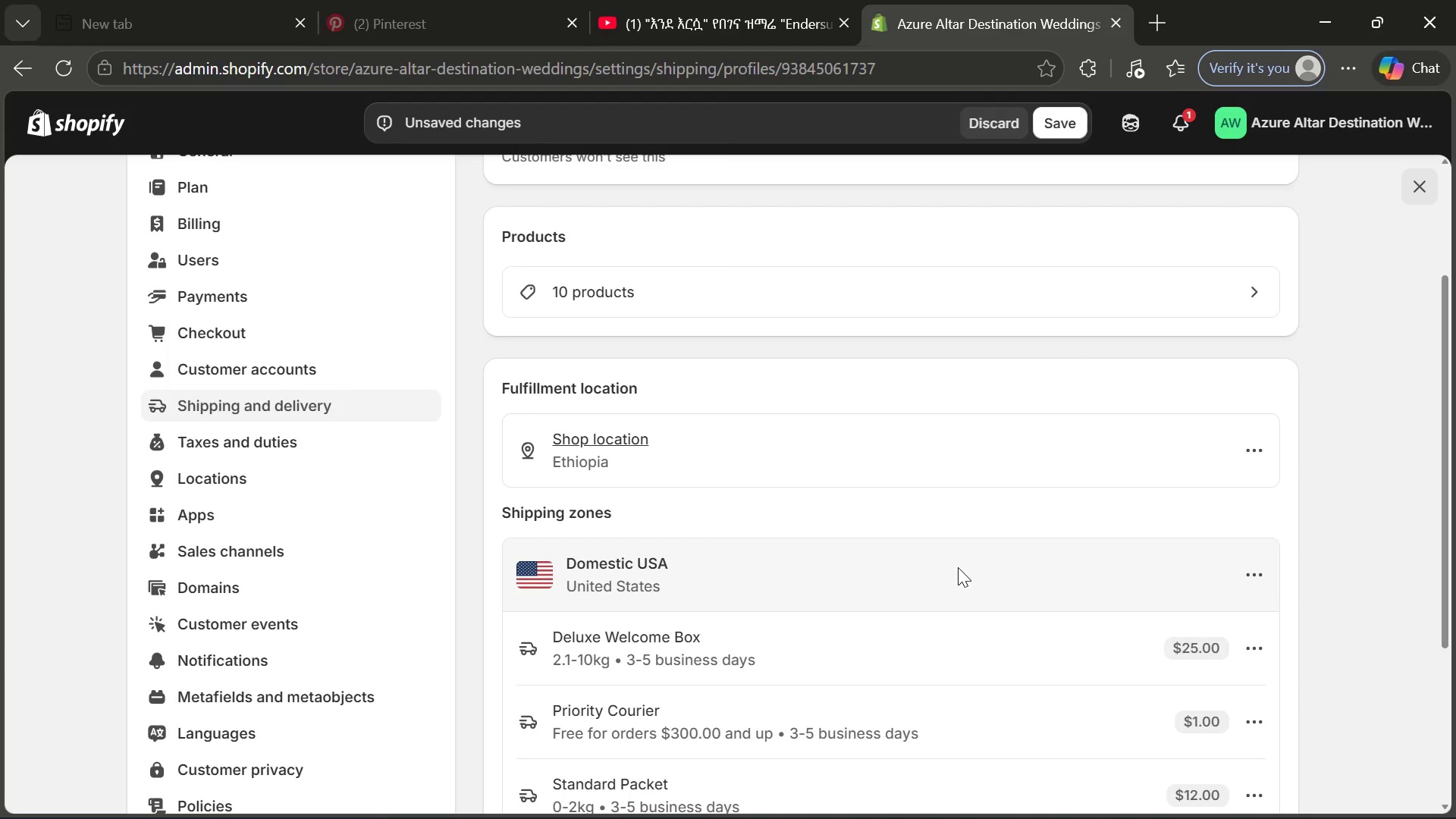 
left_click([1070, 107])
 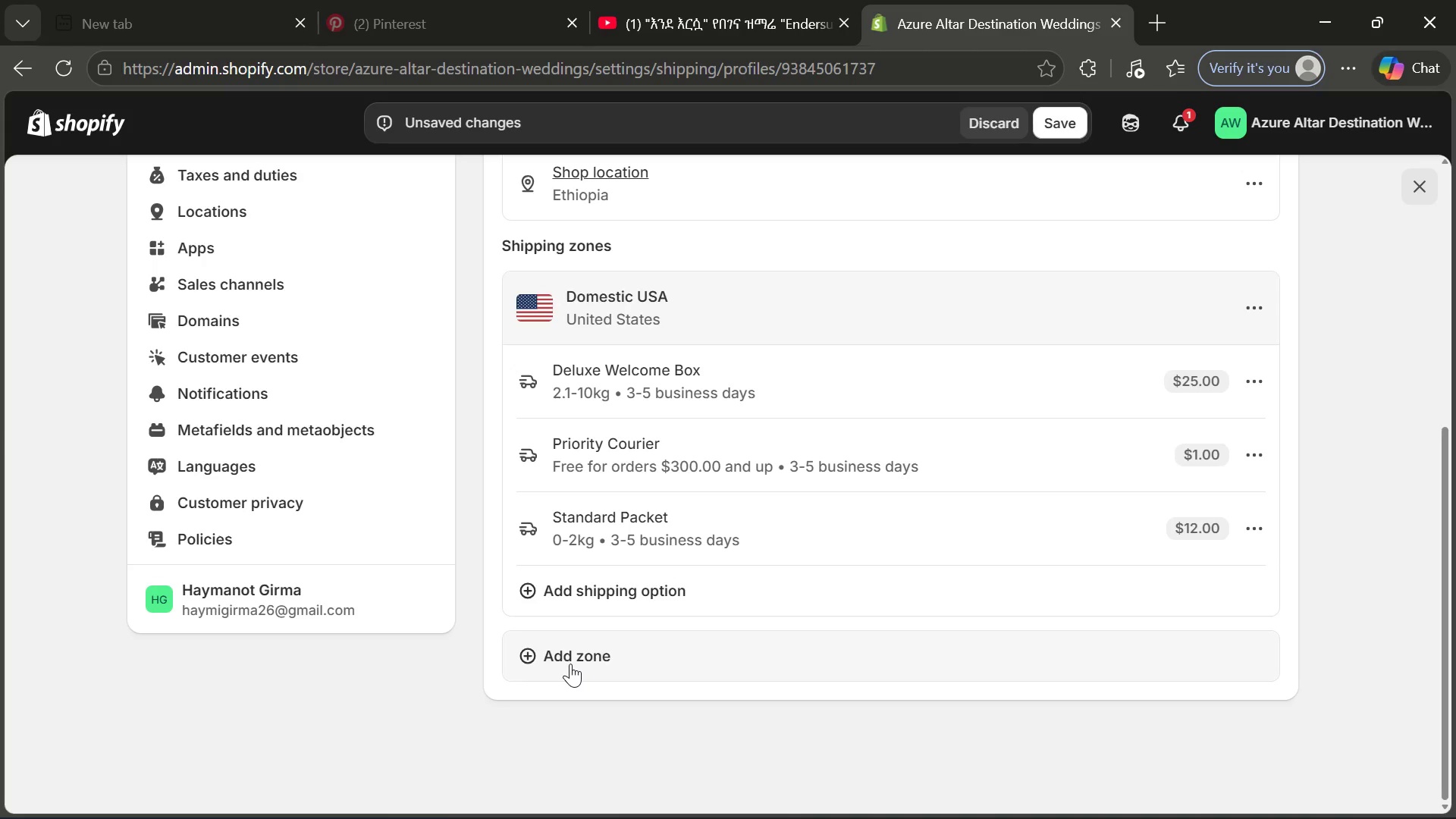 
wait(5.25)
 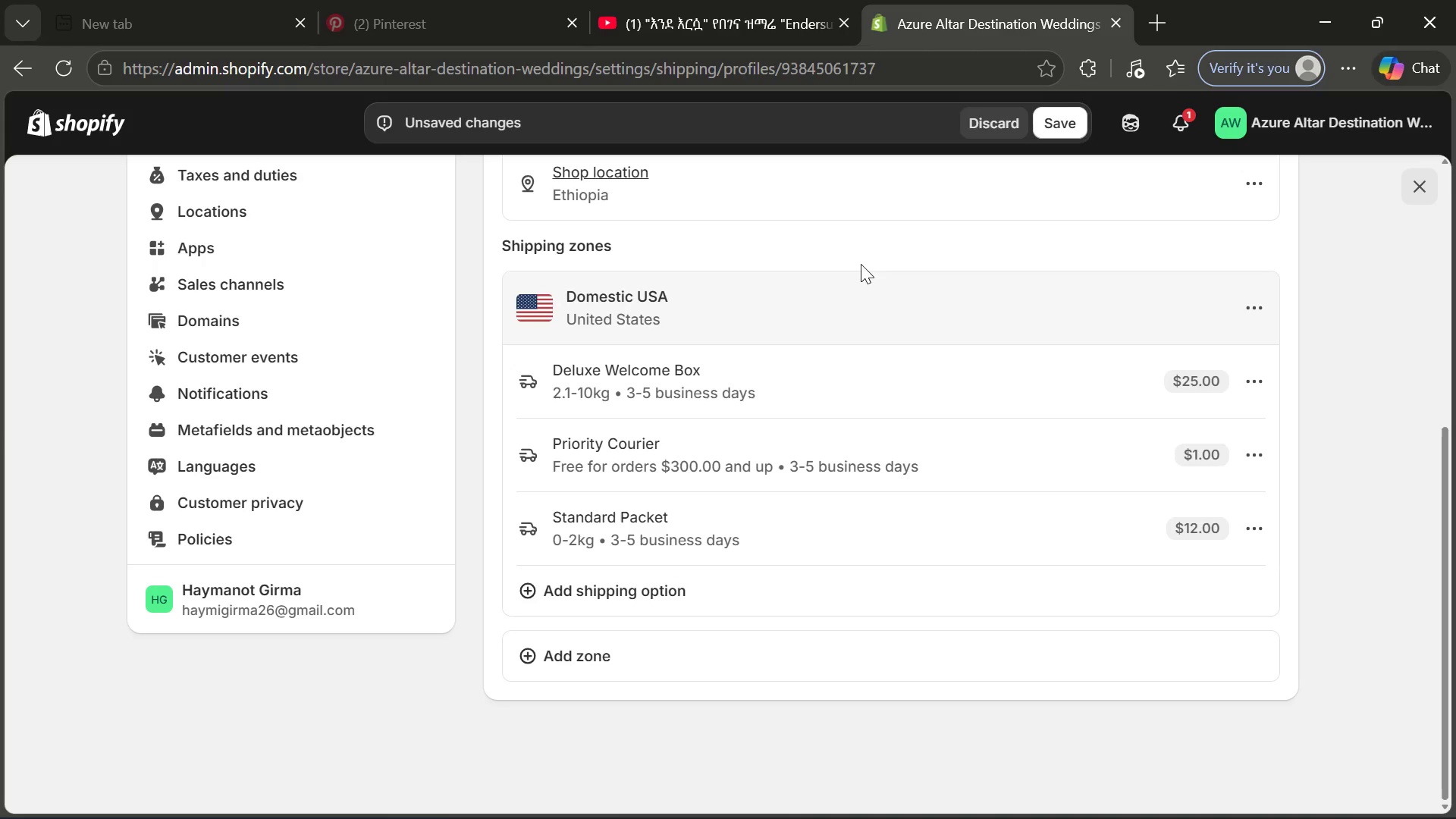 
left_click([570, 664])
 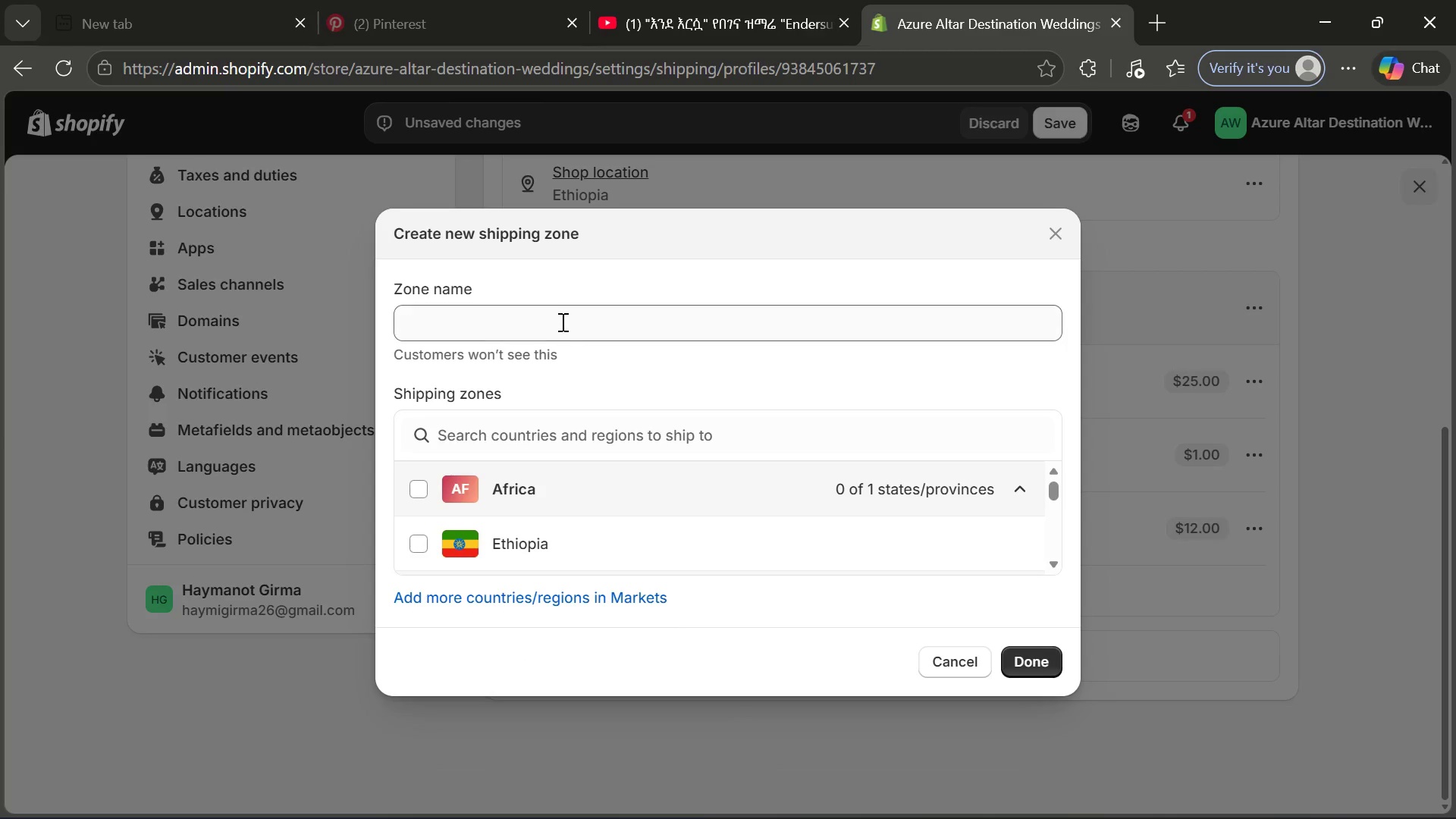 
left_click([561, 317])
 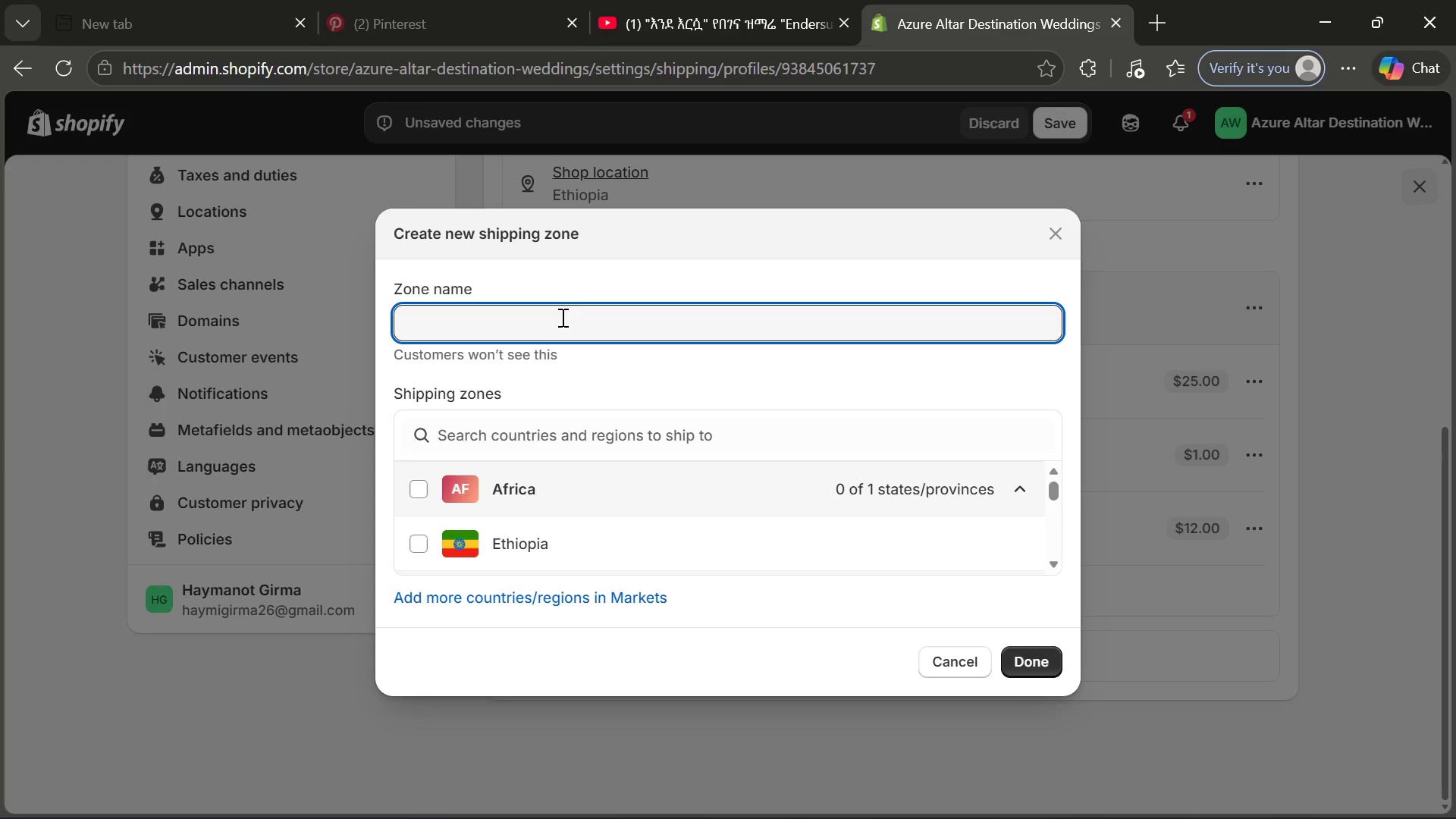 
wait(11.72)
 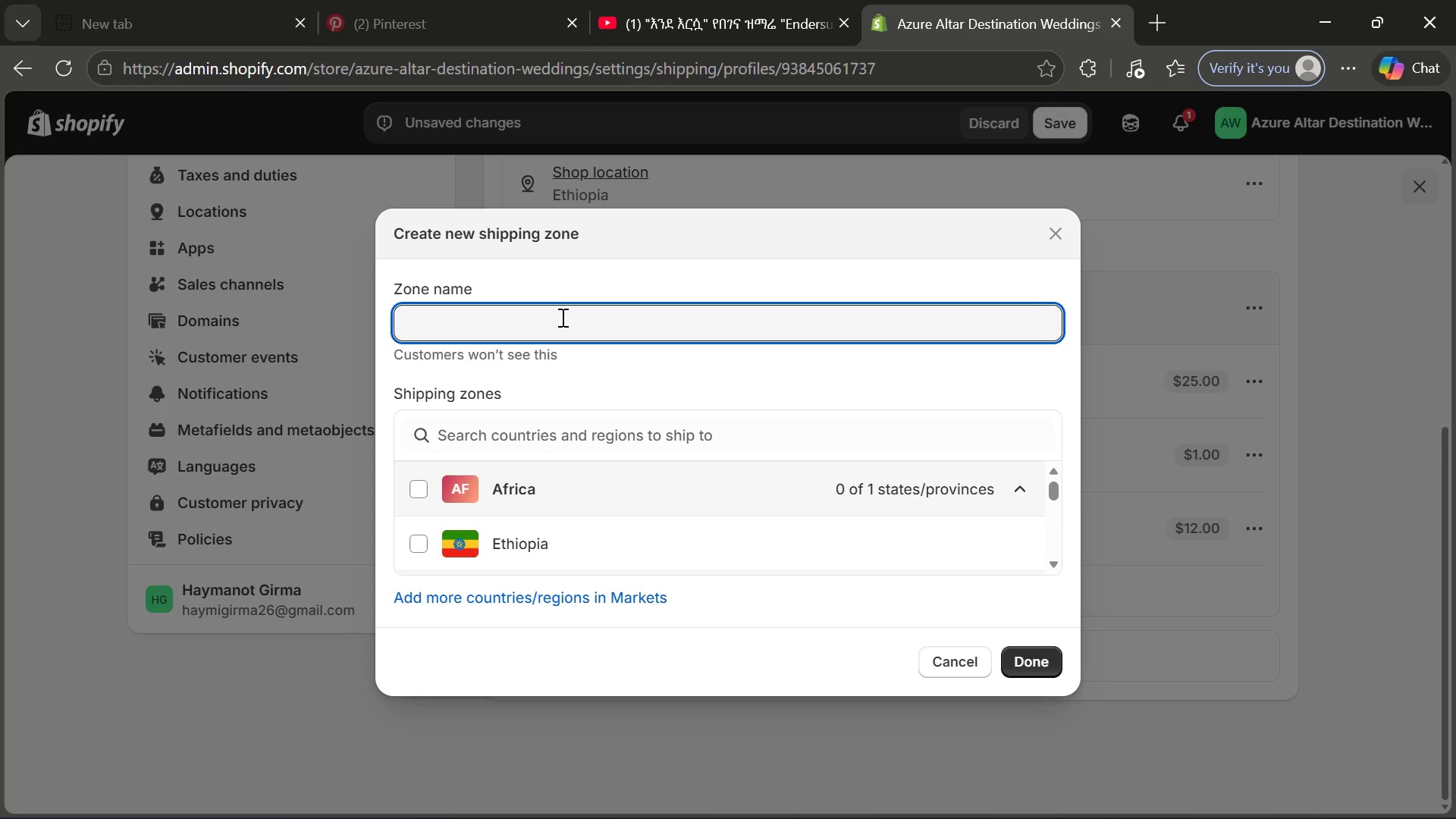 
type(North)
 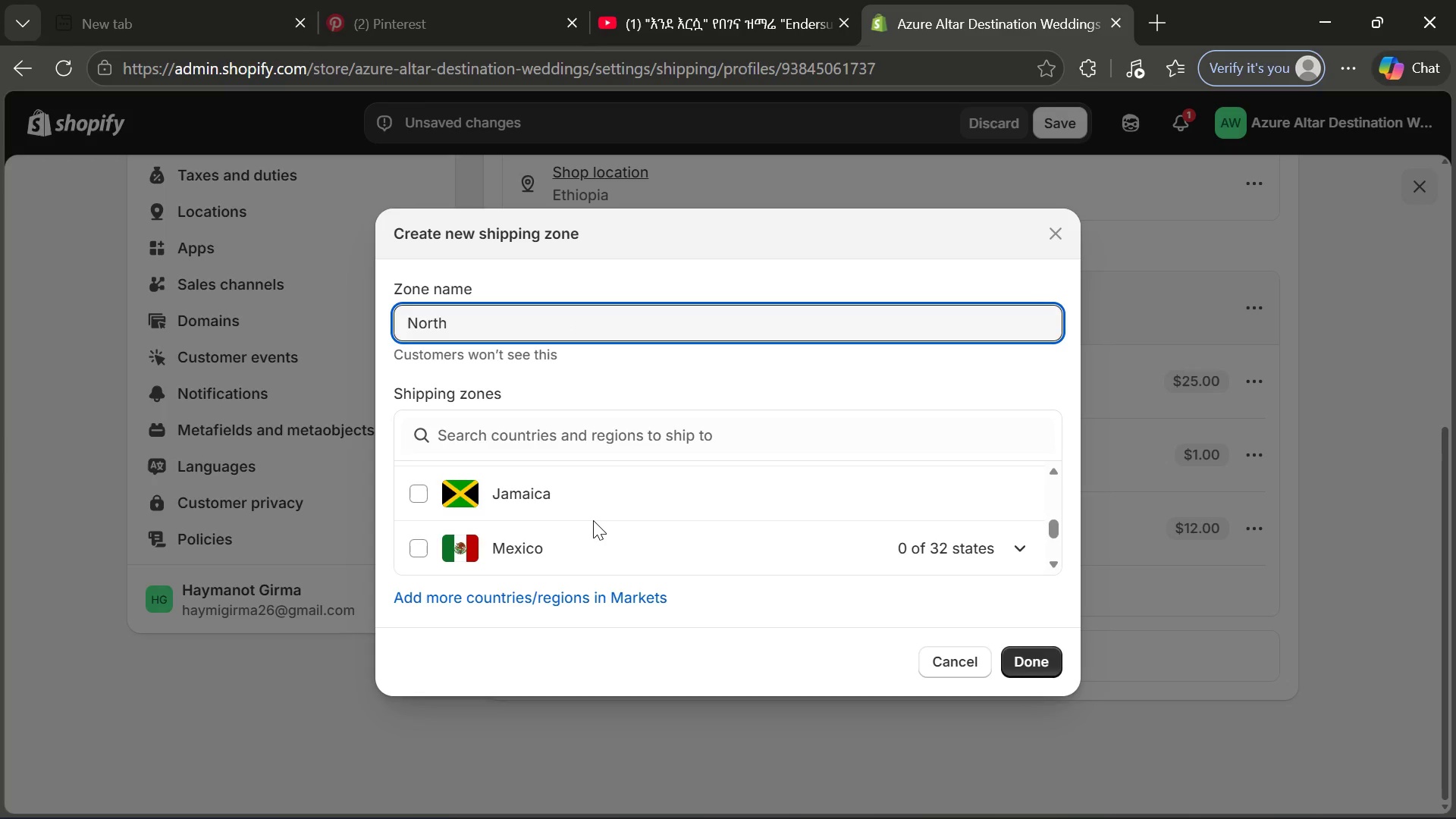 
type( American Hubs)
 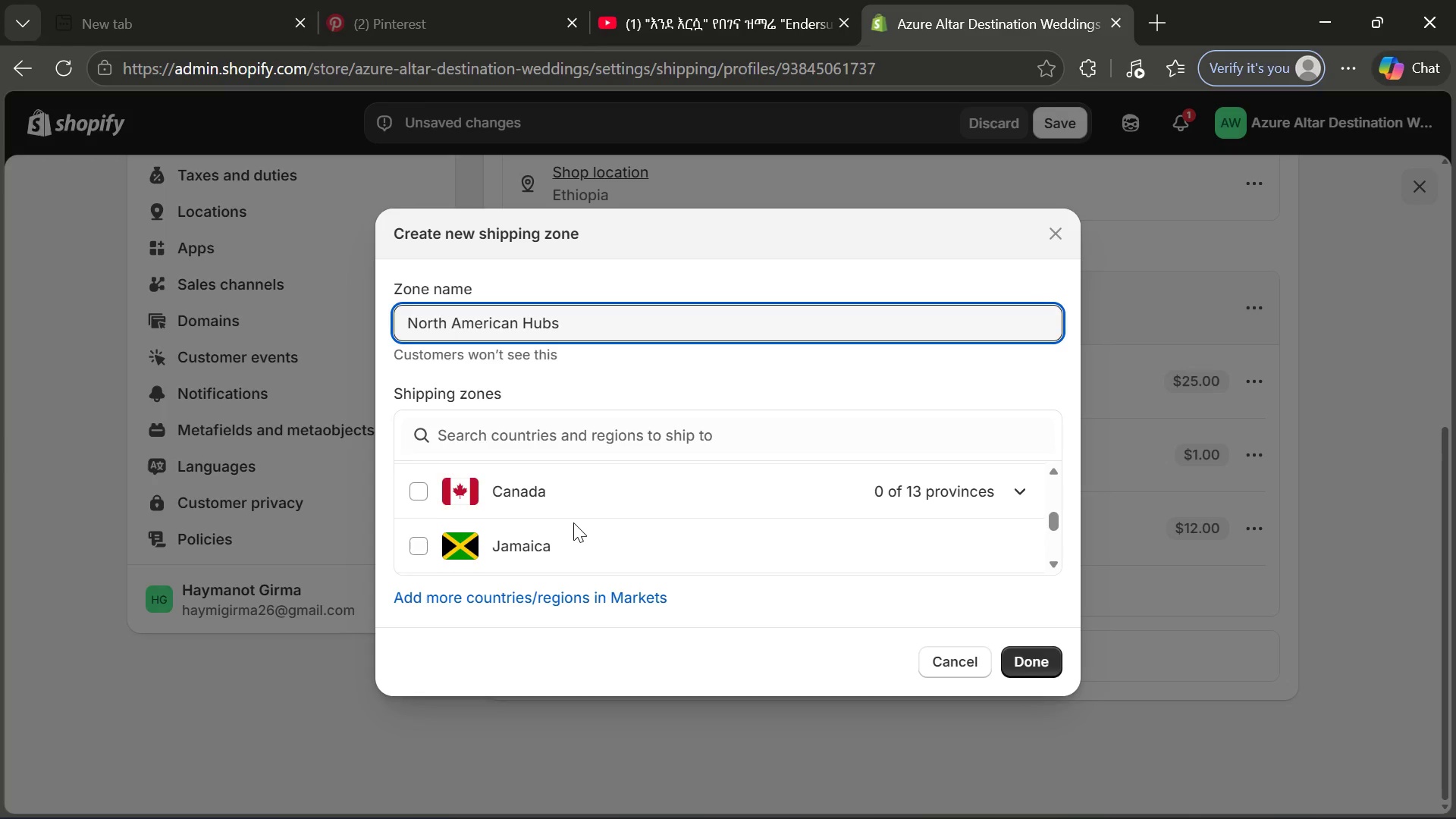 
wait(5.09)
 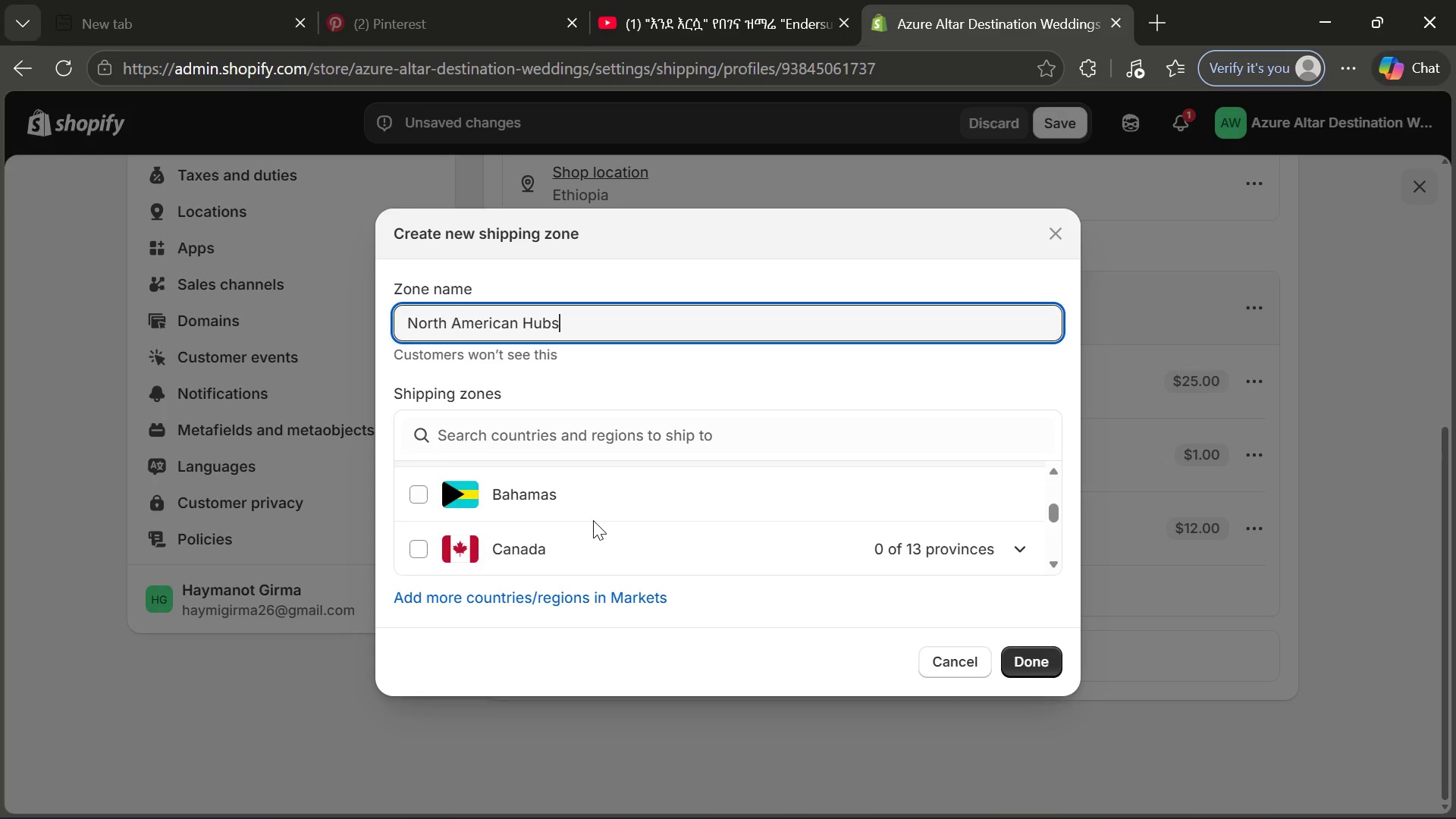 
left_click([426, 479])
 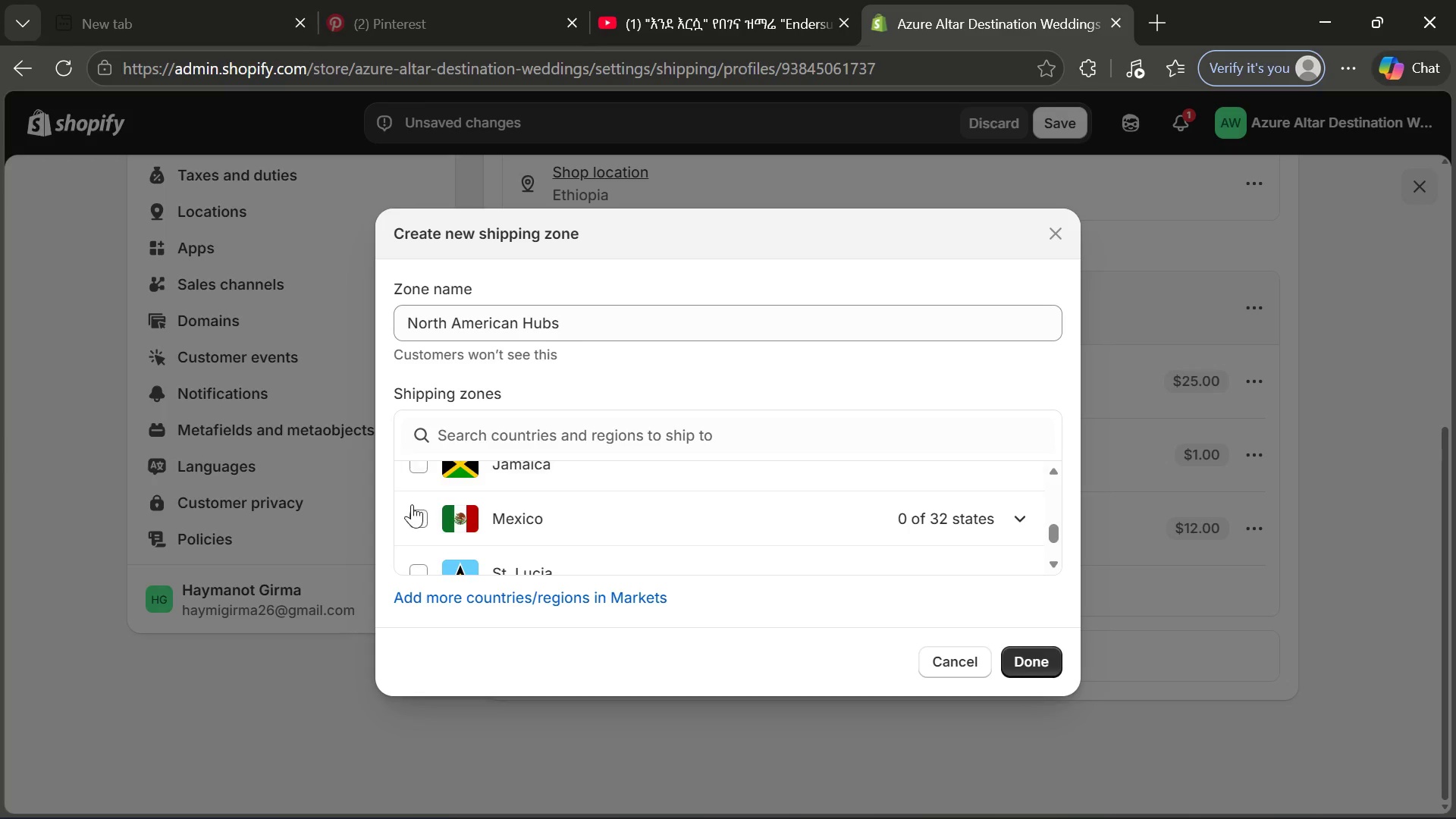 
left_click([415, 517])
 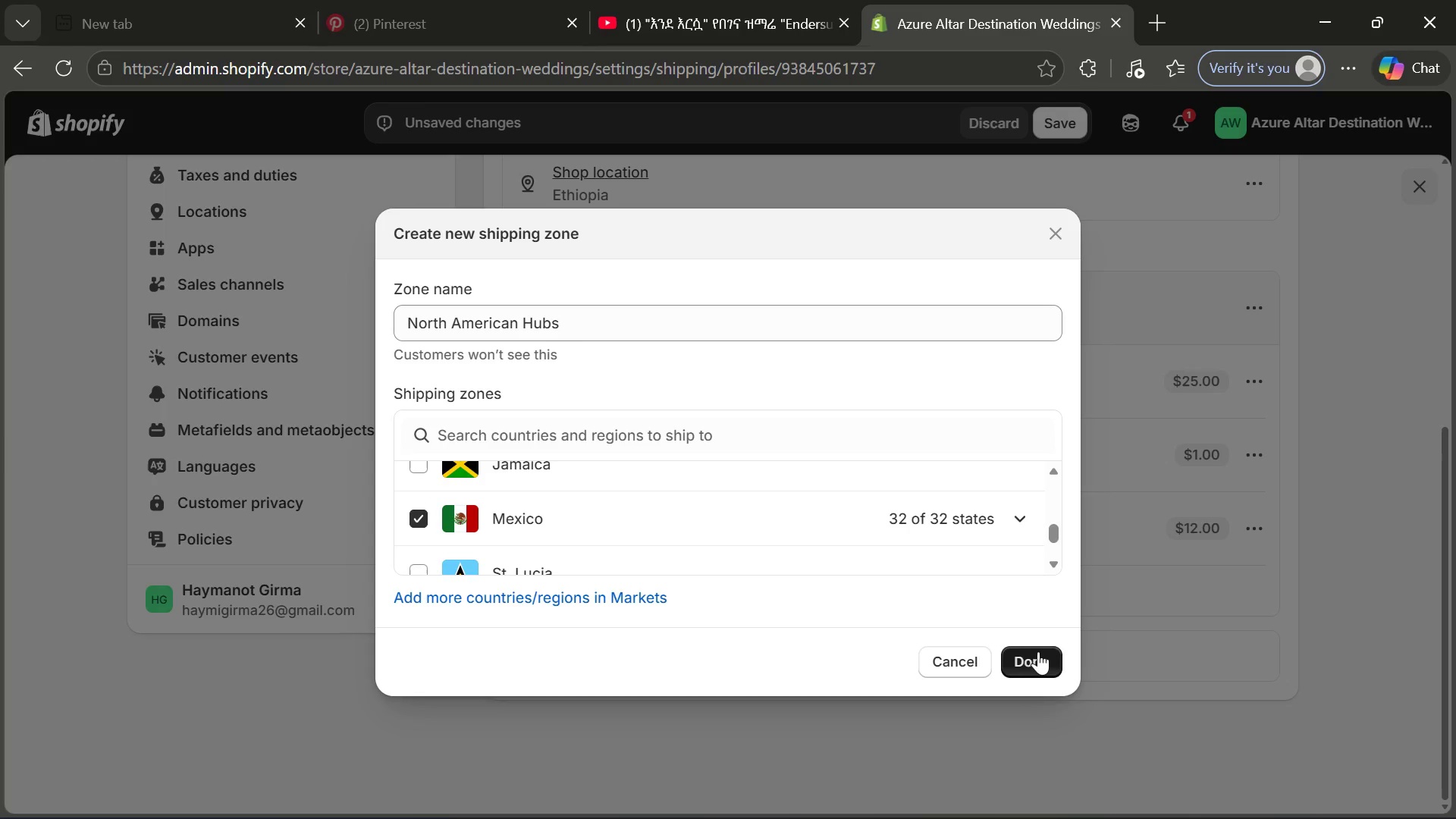 
left_click([1038, 651])
 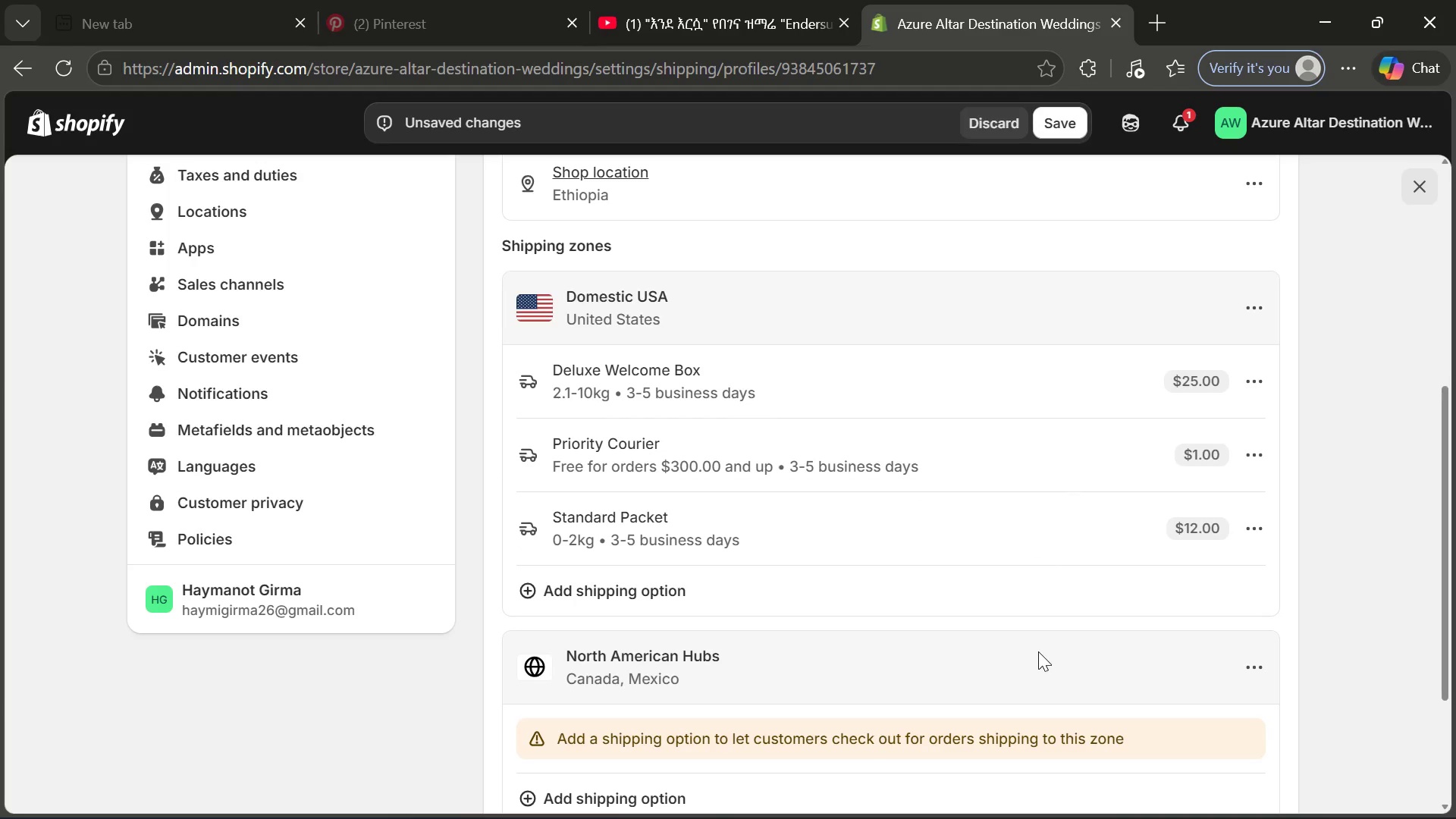 
wait(8.08)
 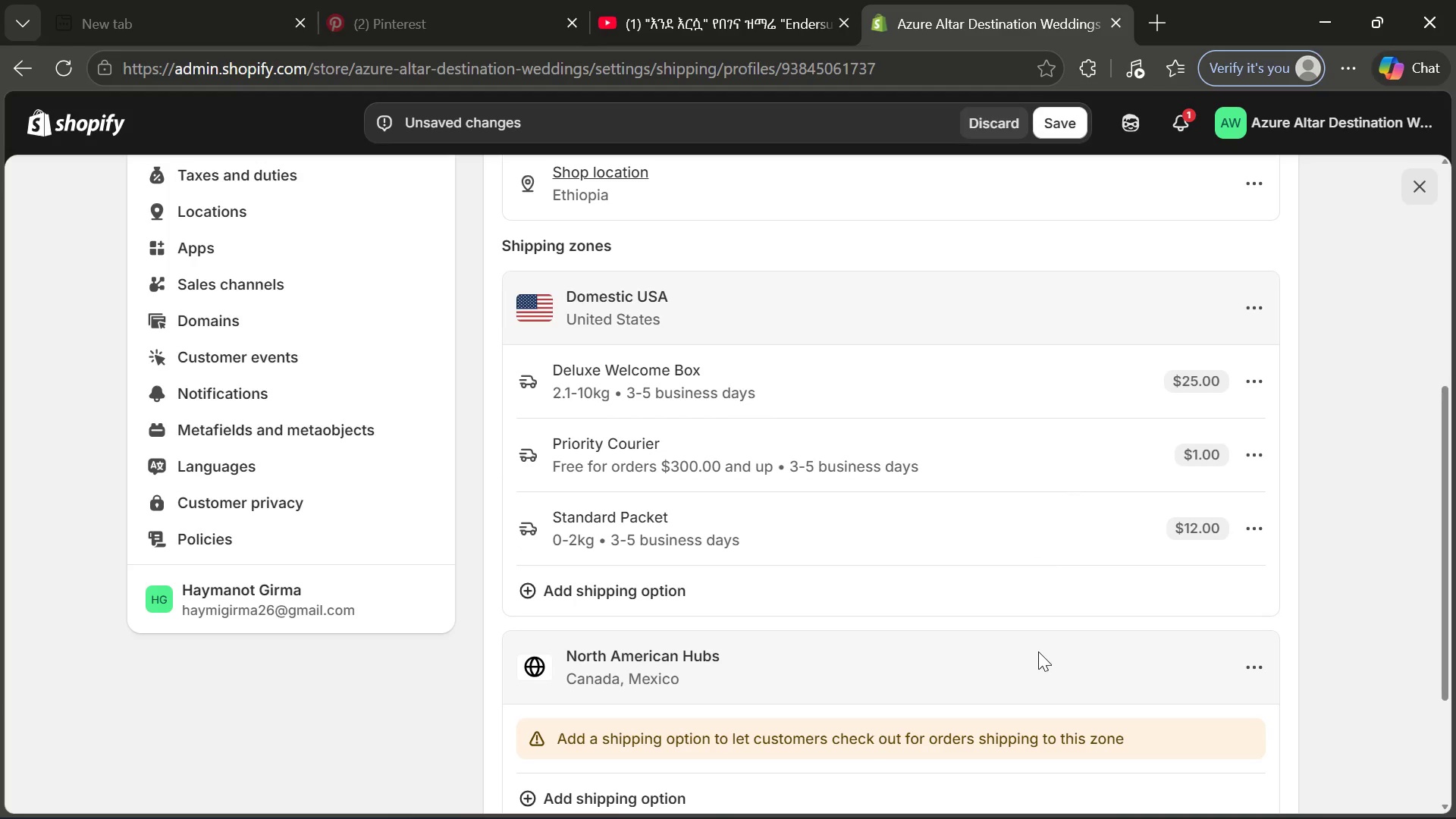 
left_click([648, 703])
 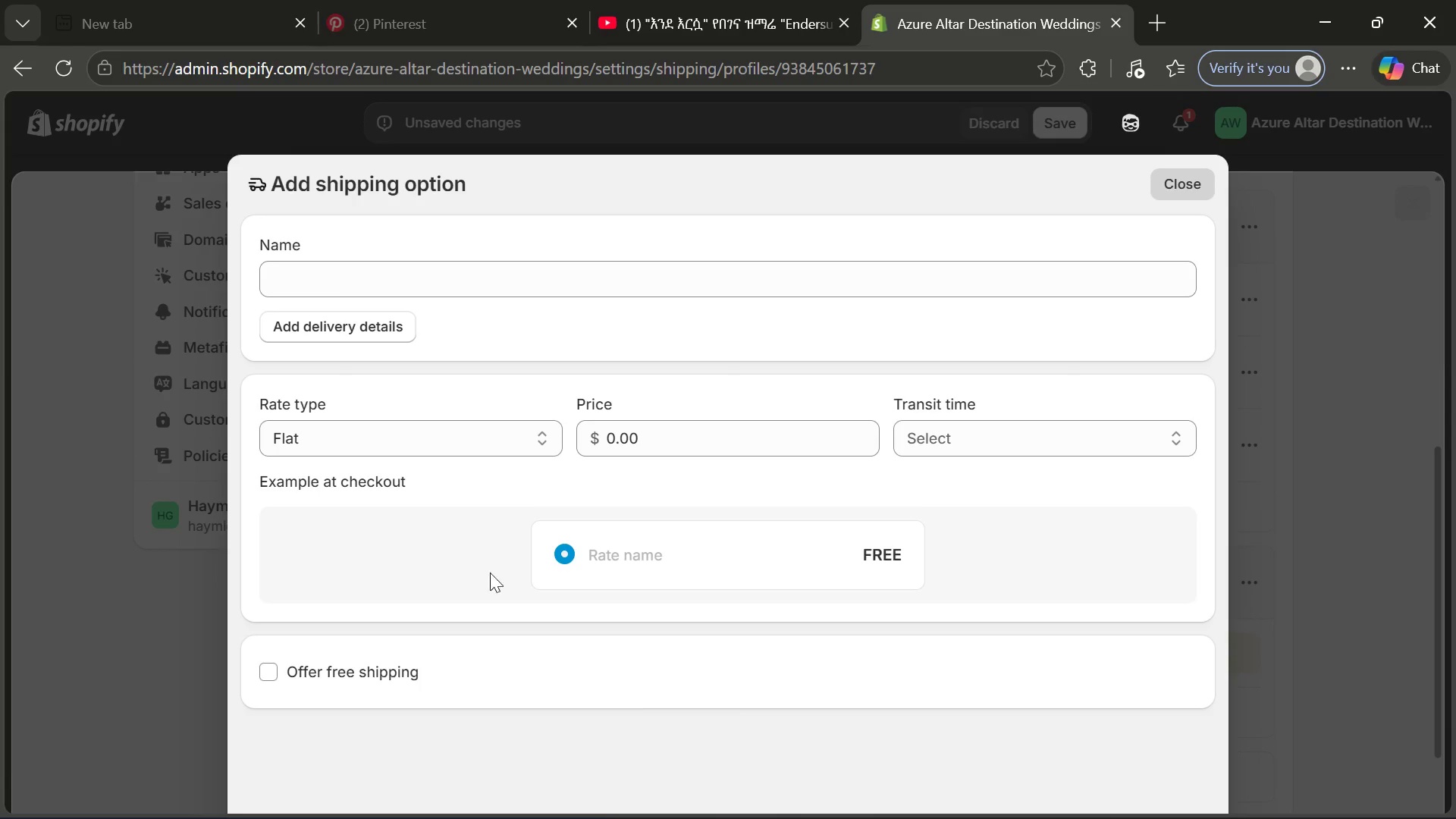 
wait(6.25)
 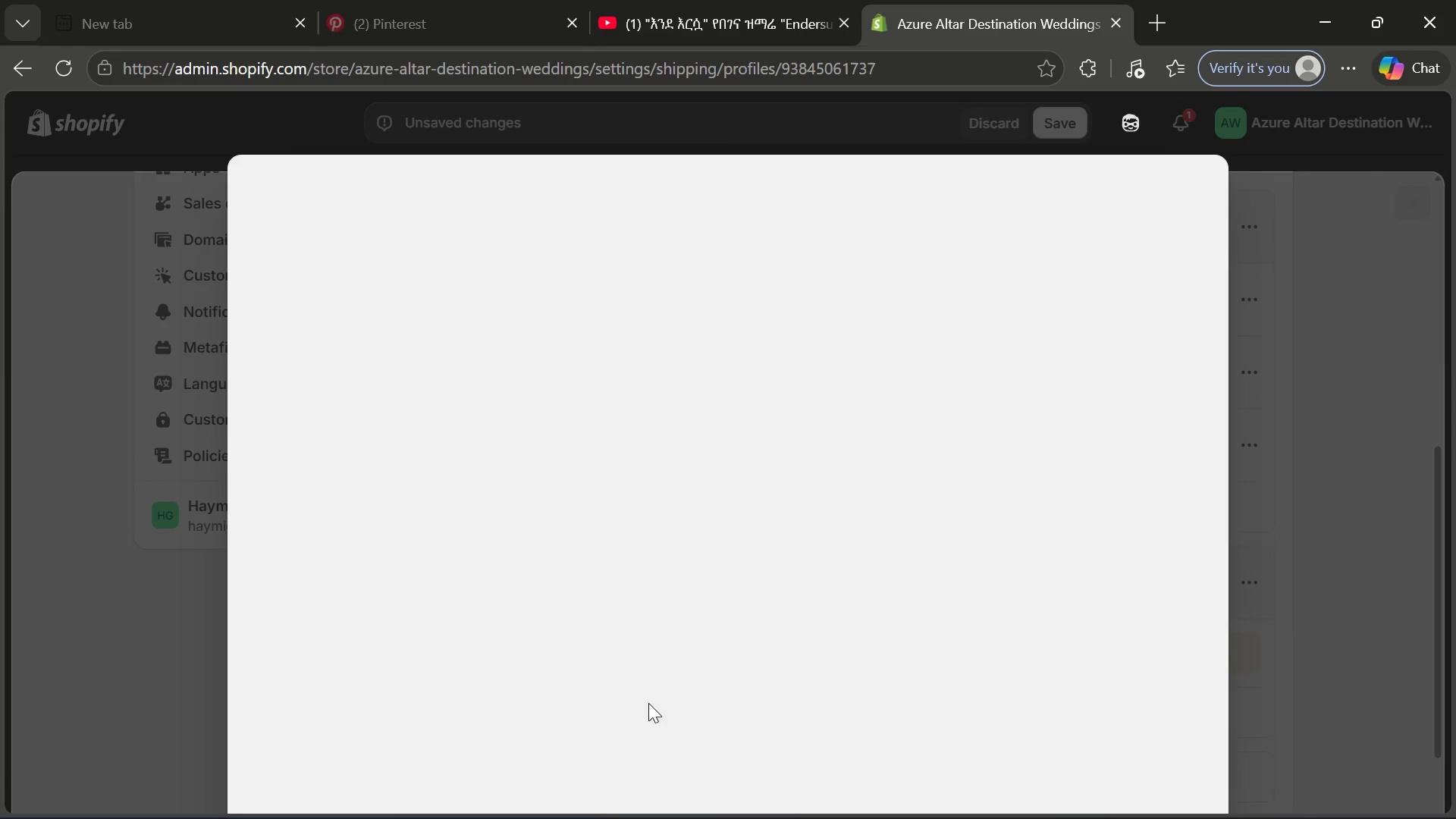 
left_click([558, 281])
 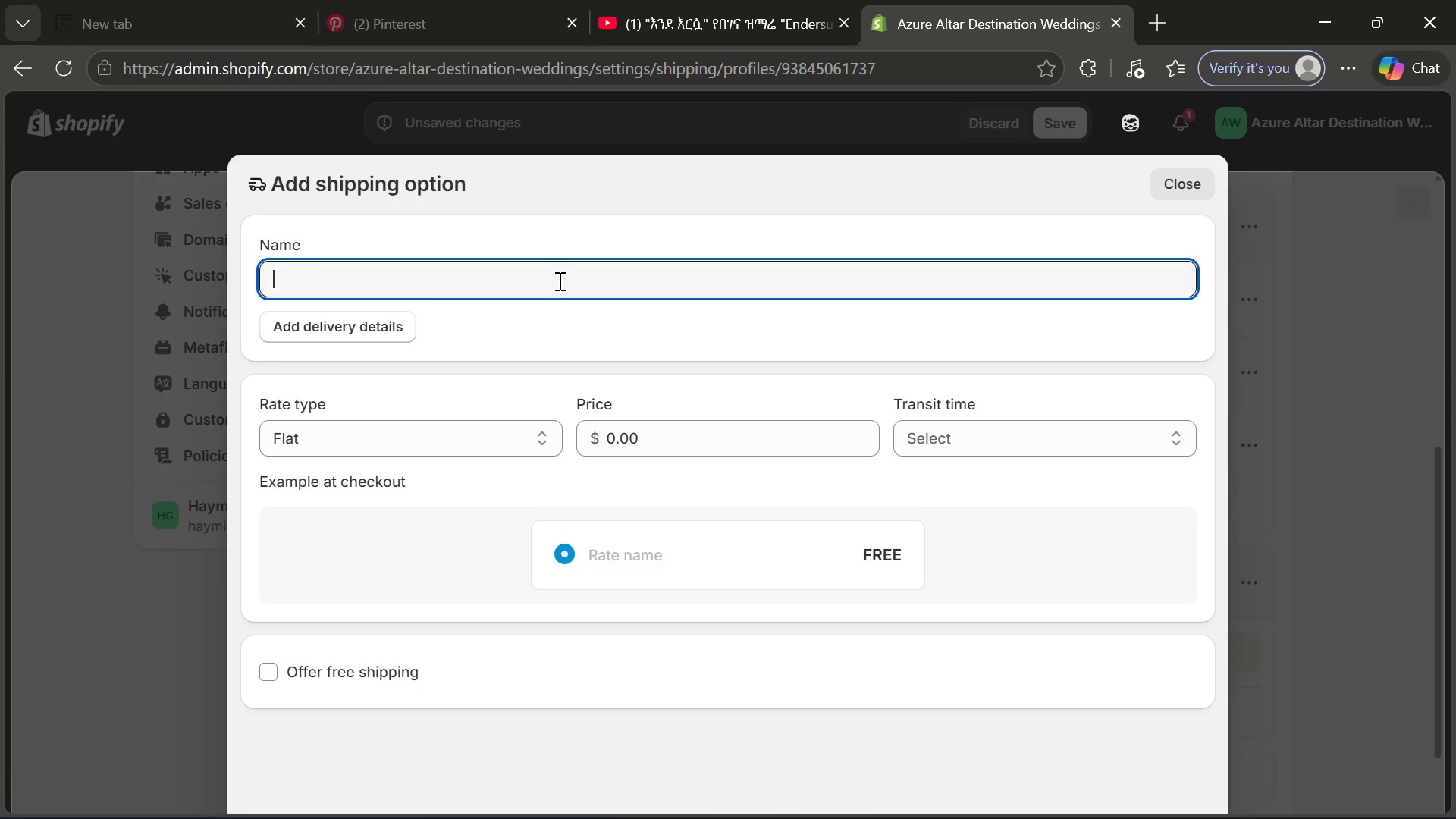 
type(Standard )
 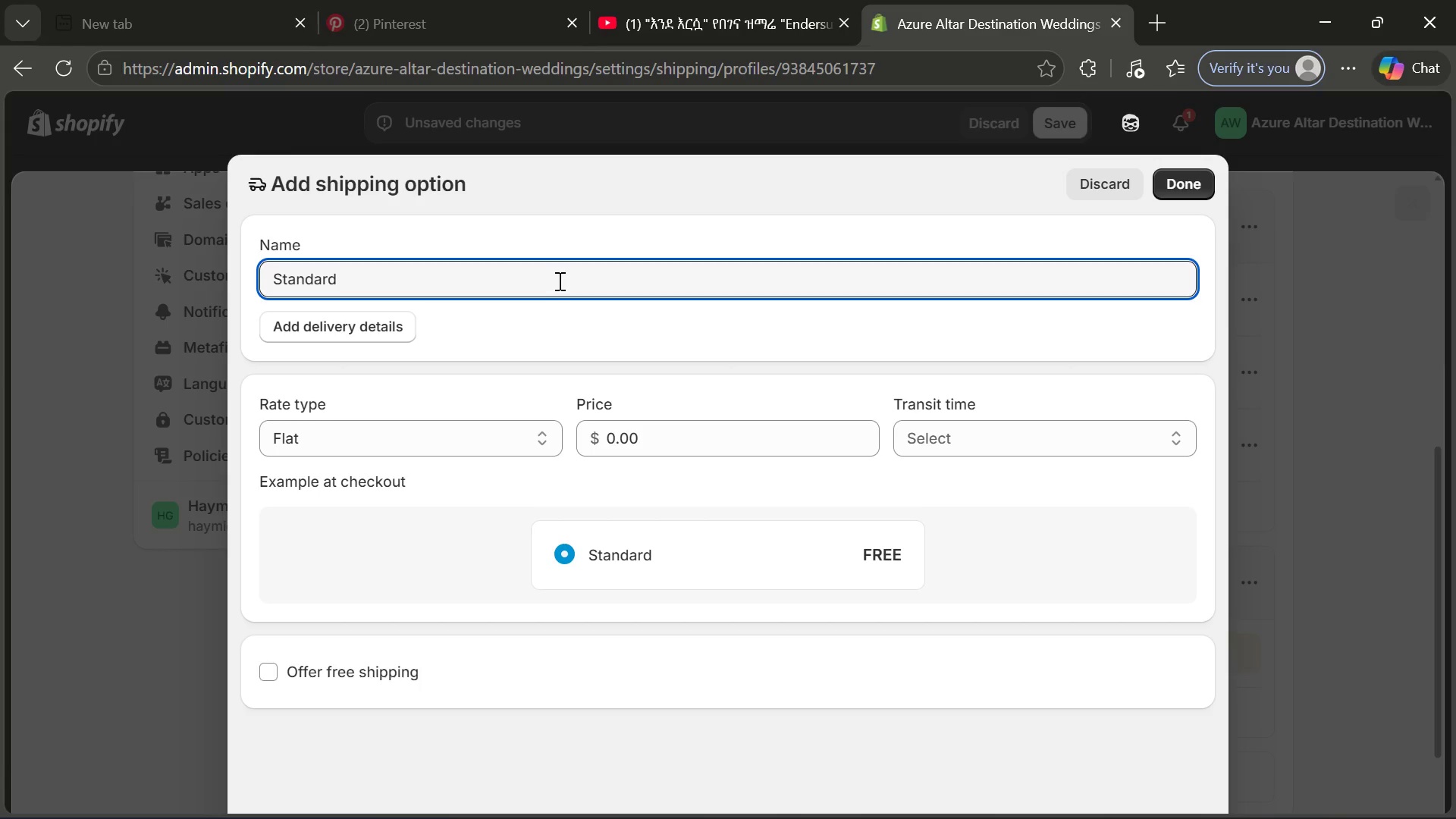 
type(Packet)
 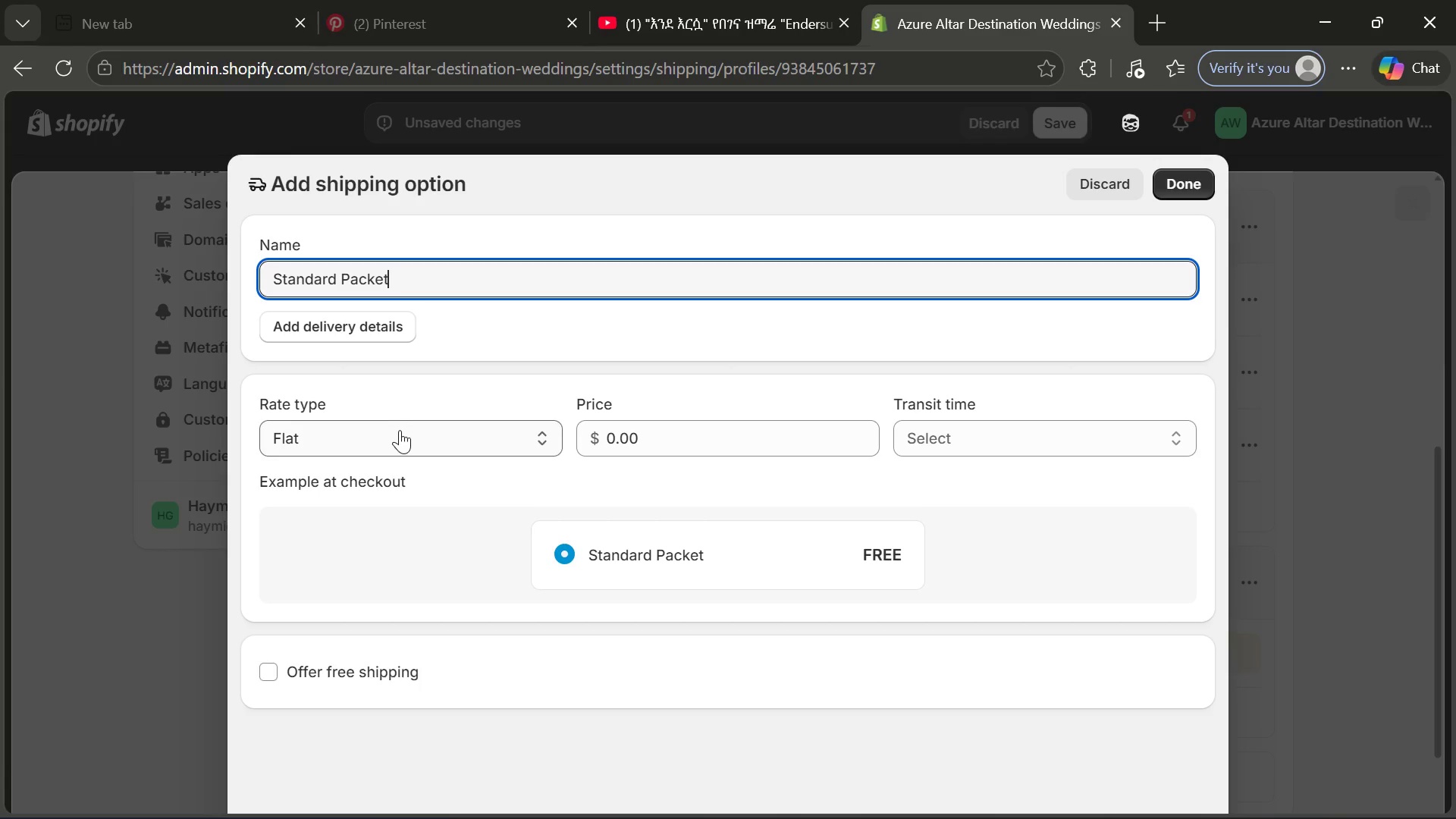 
left_click([400, 430])
 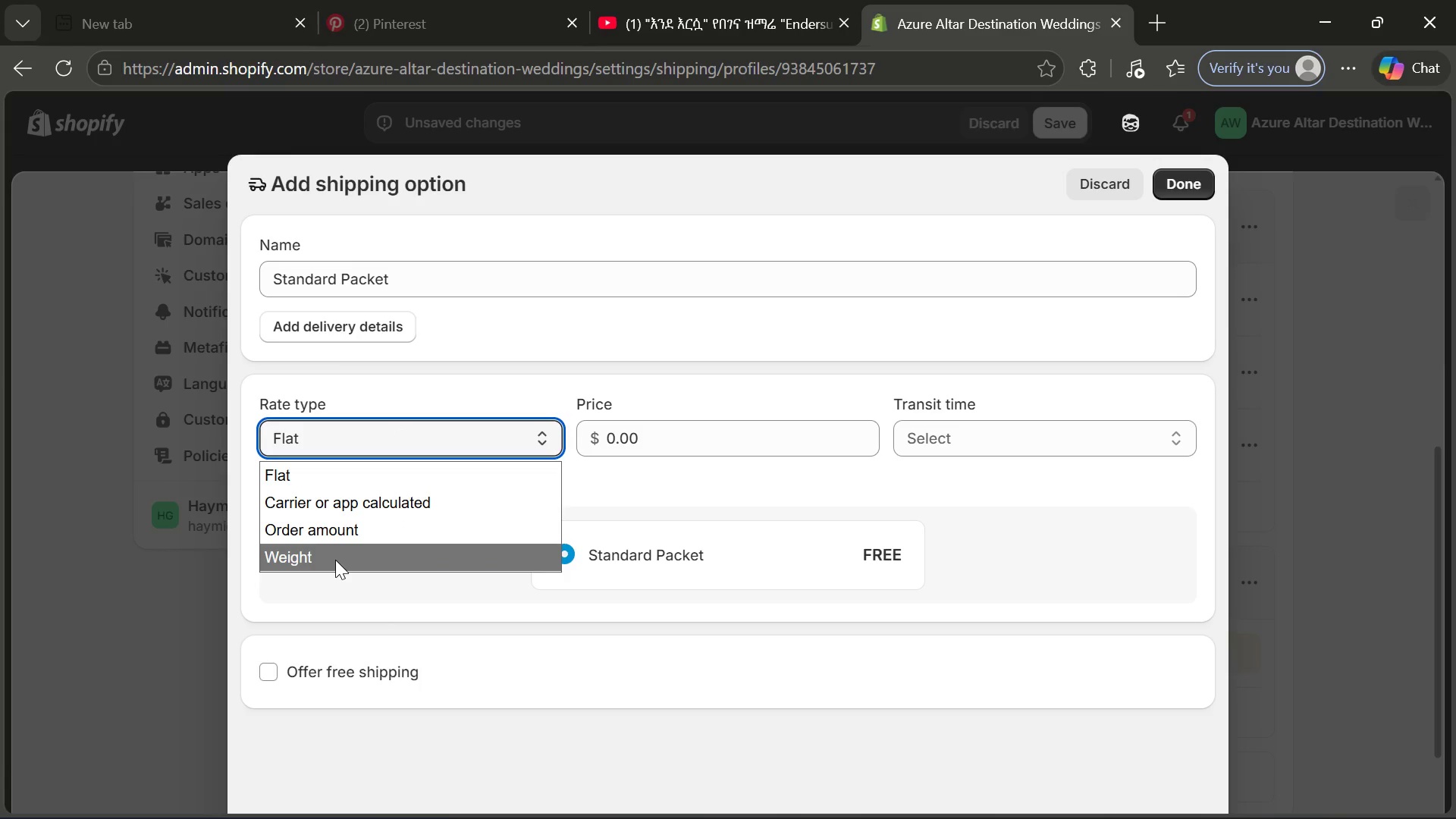 
left_click([335, 560])
 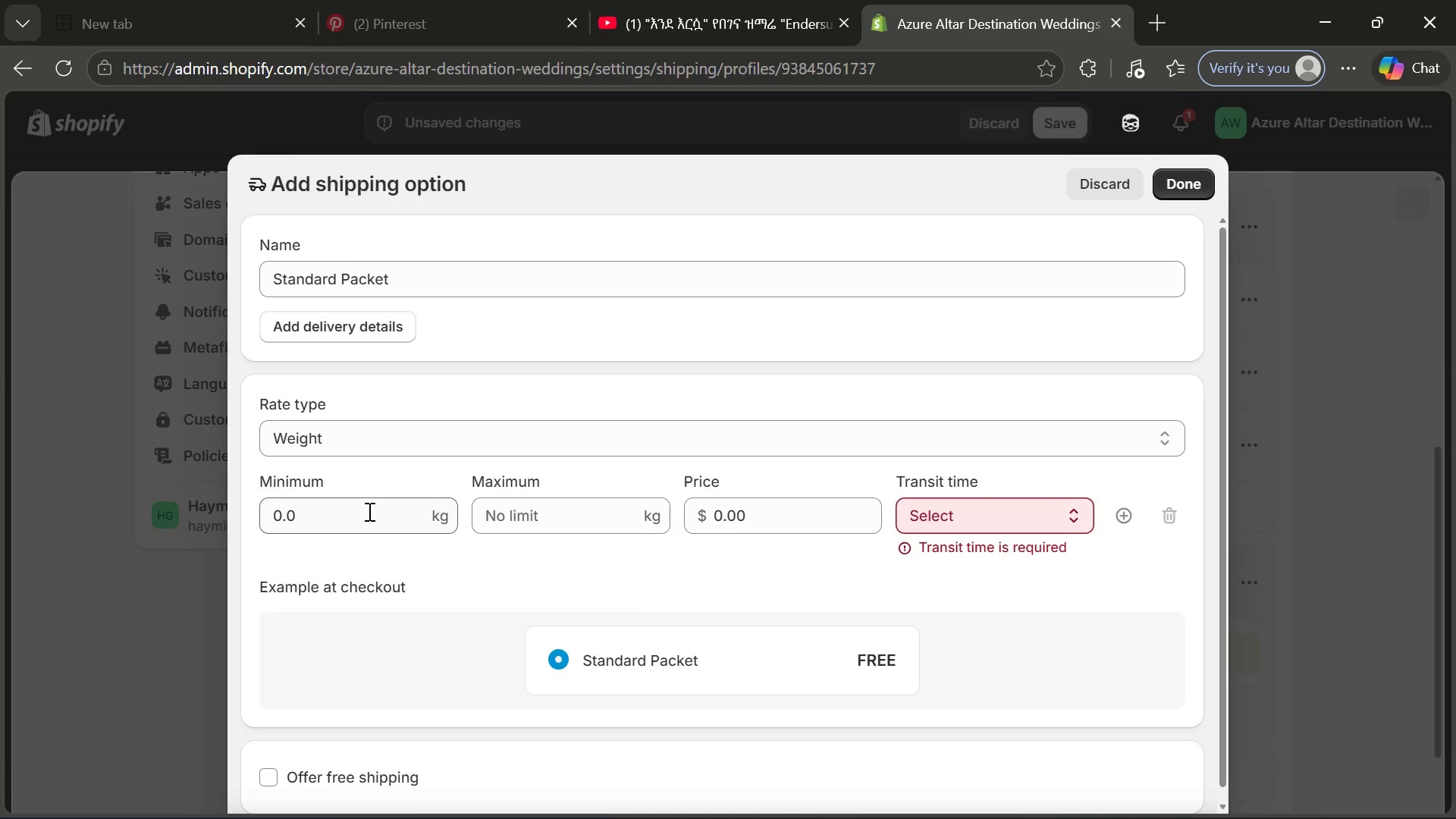 
left_click([368, 511])
 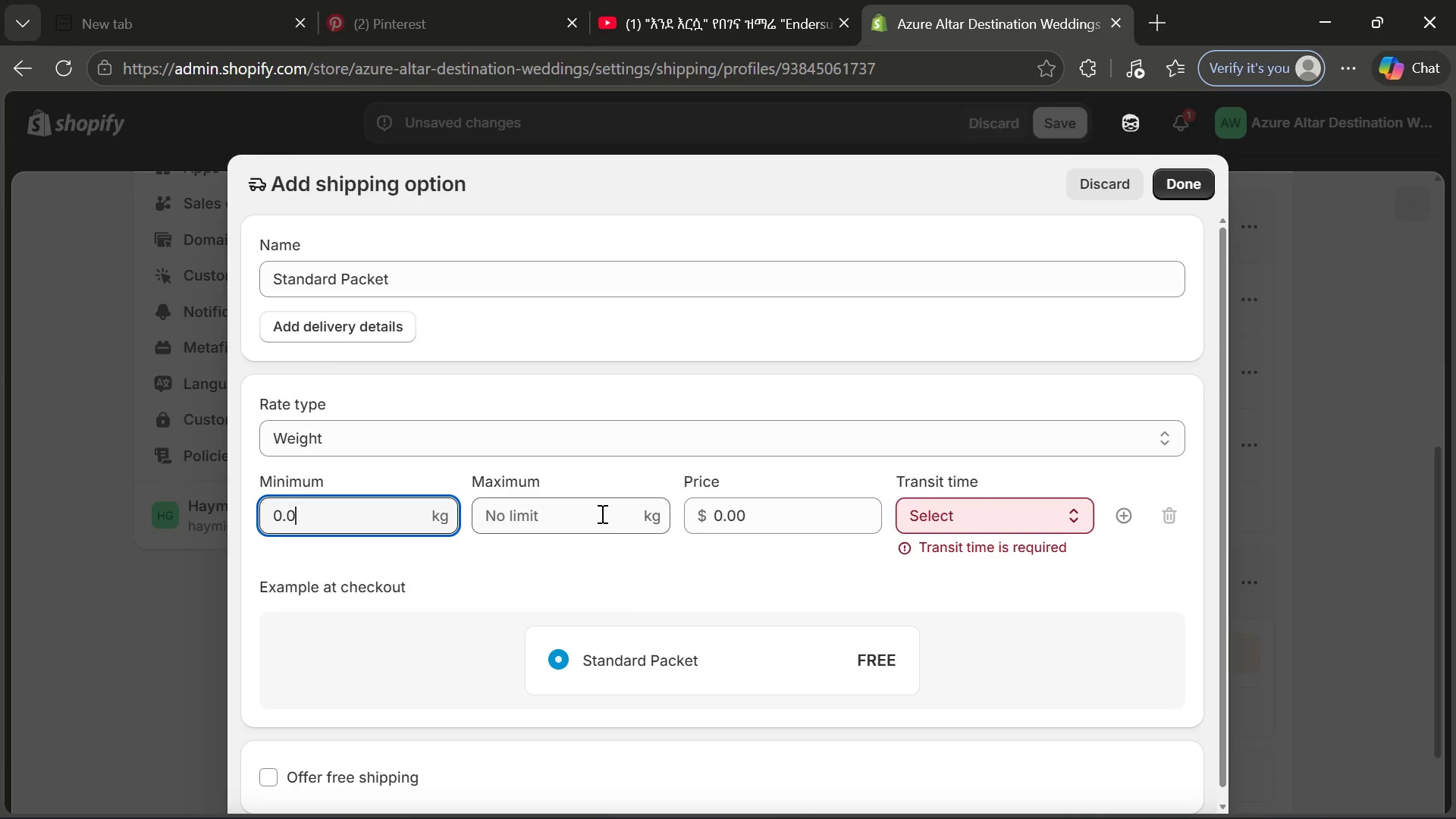 
left_click([601, 513])
 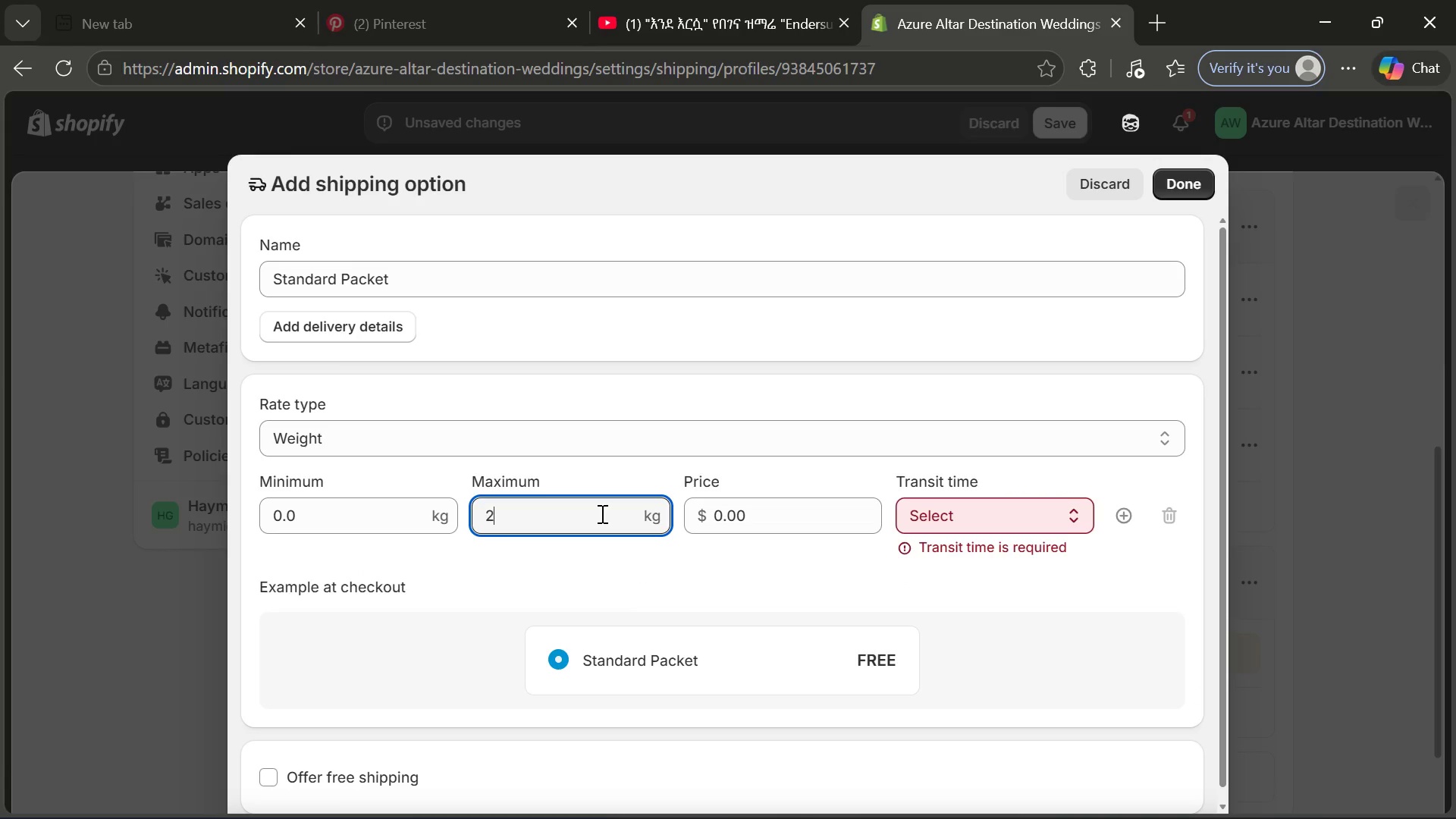 
key(2)
 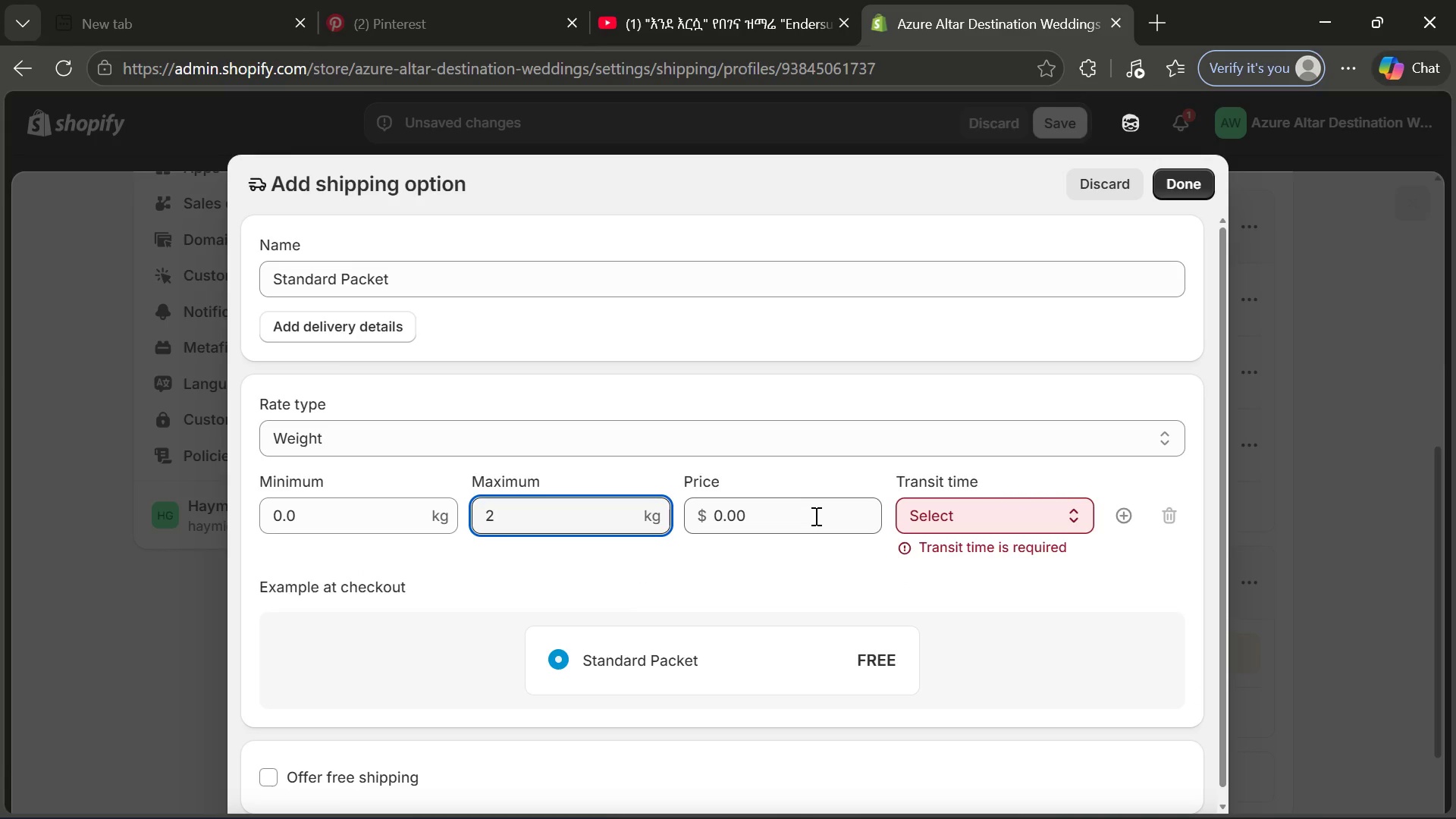 
left_click_drag(start_coordinate=[814, 516], to_coordinate=[697, 520])
 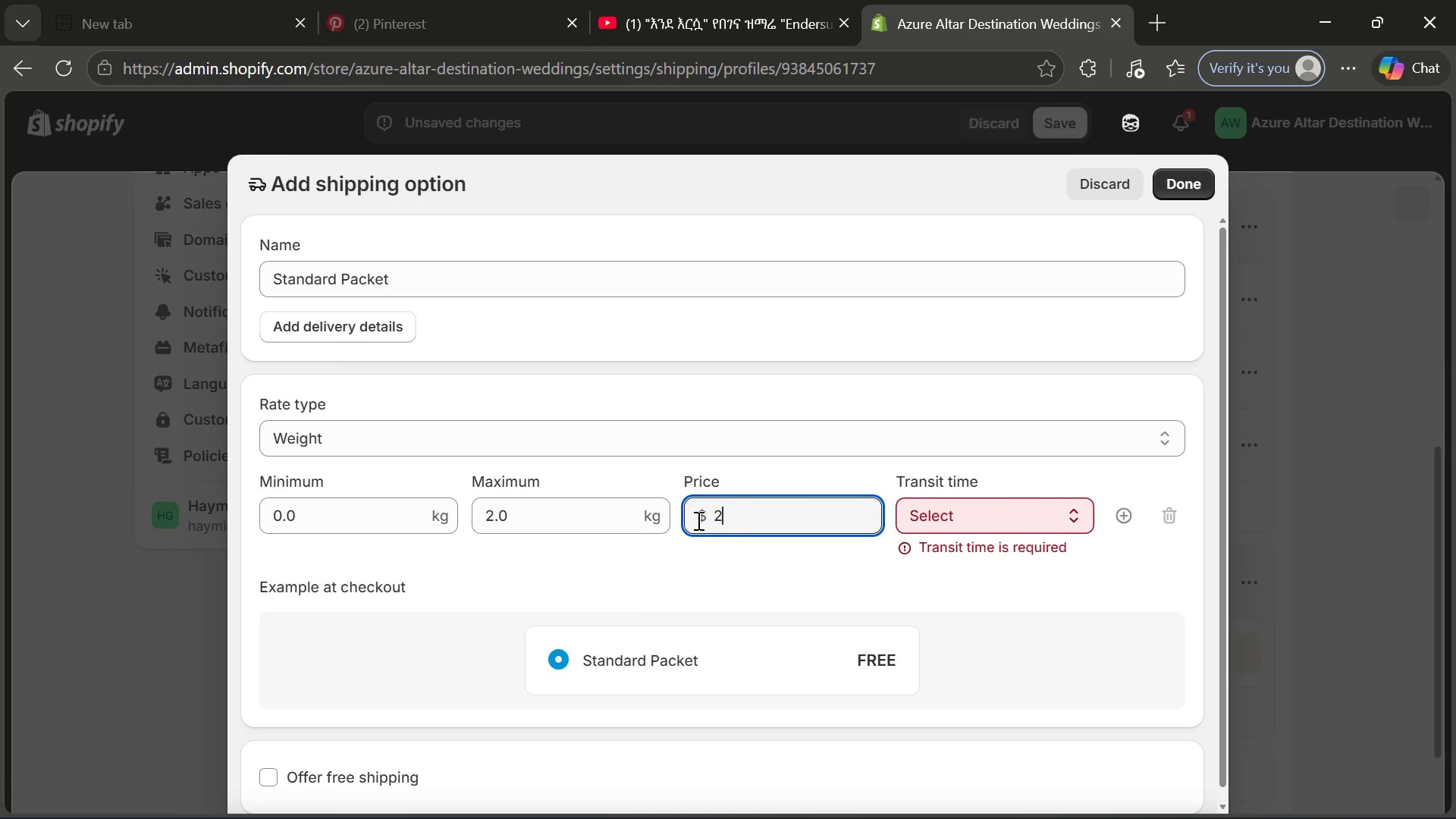 
type(20)
 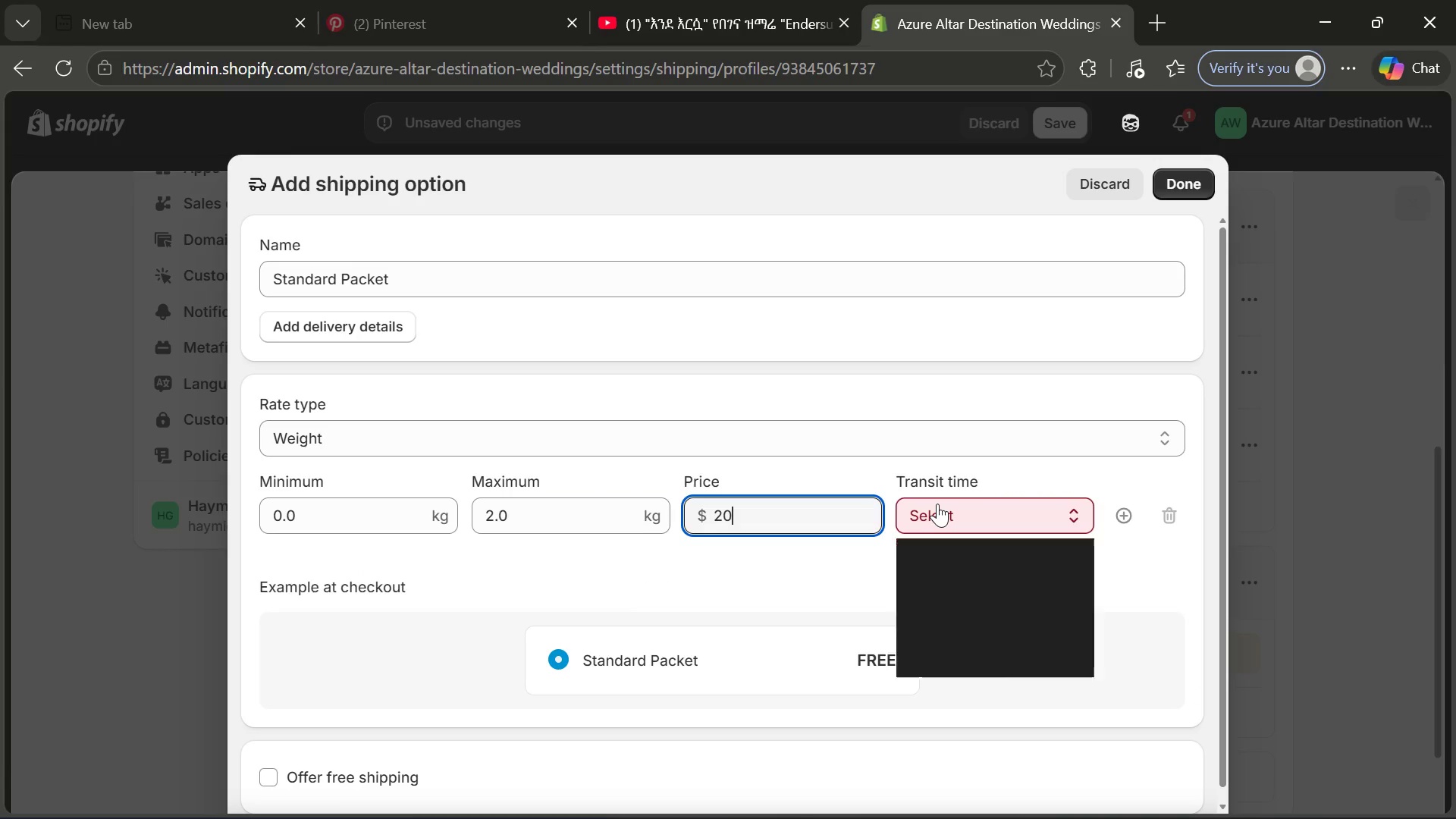 
left_click([937, 504])
 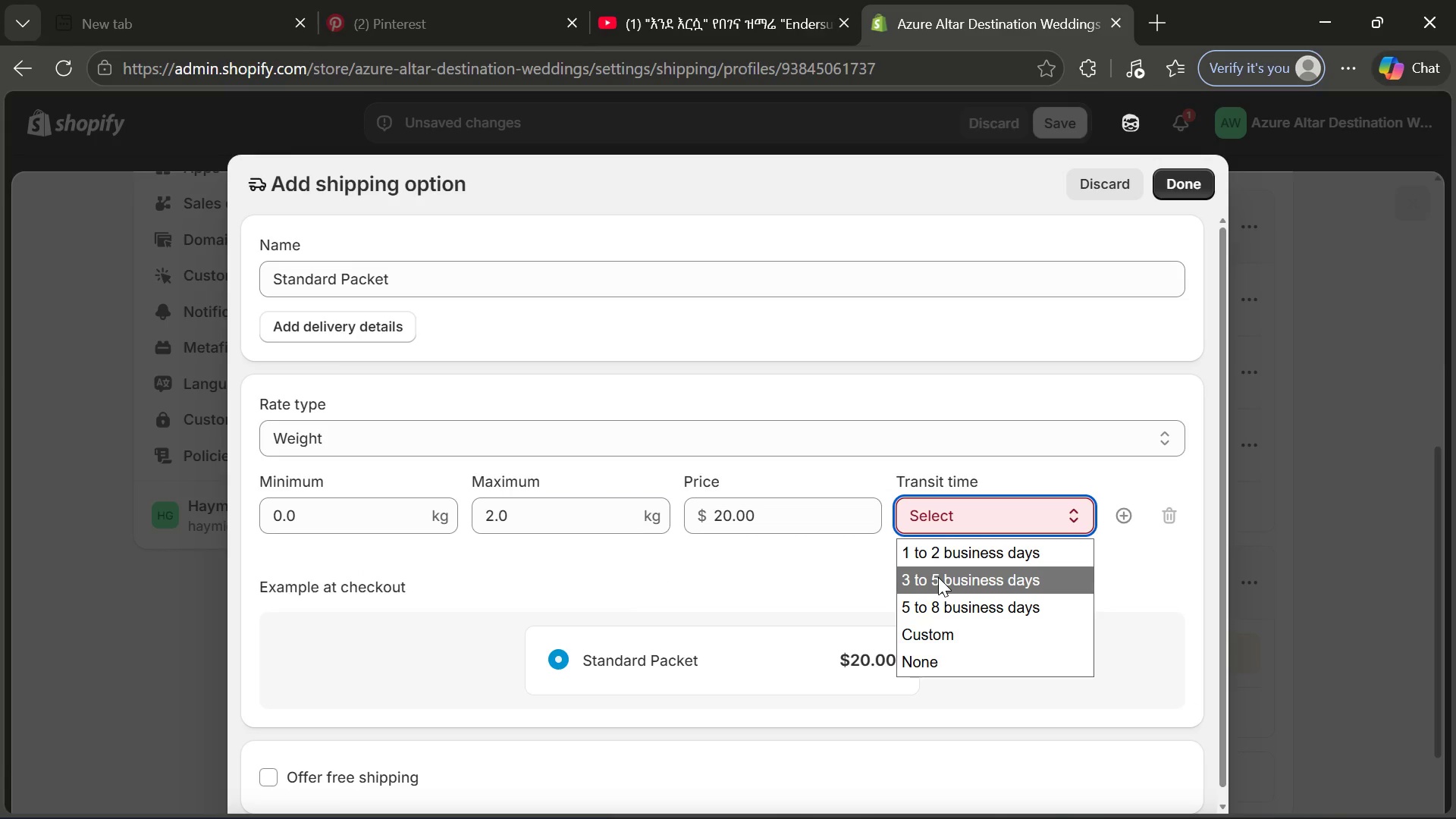 
left_click([938, 577])
 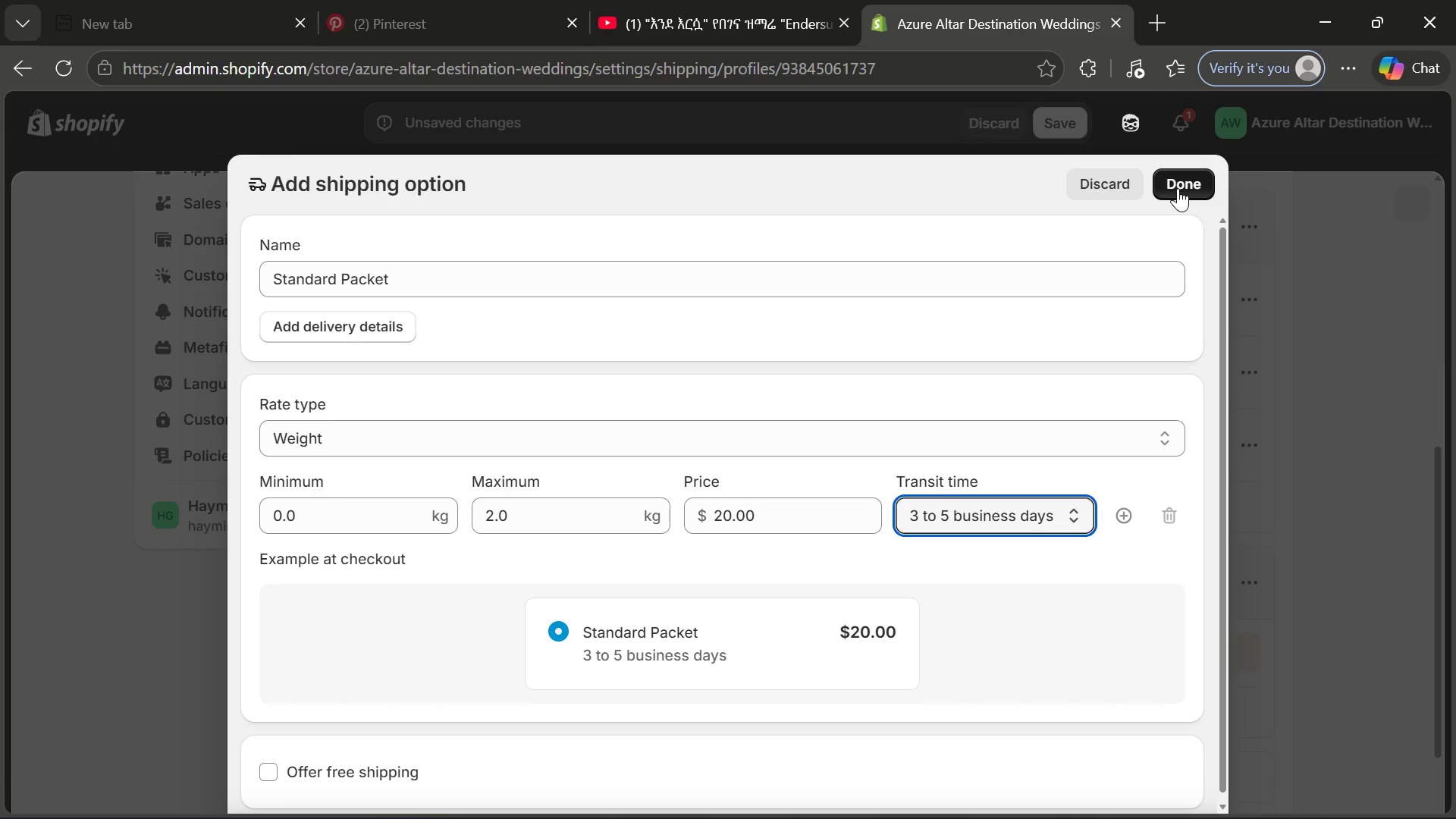 
left_click([1178, 188])
 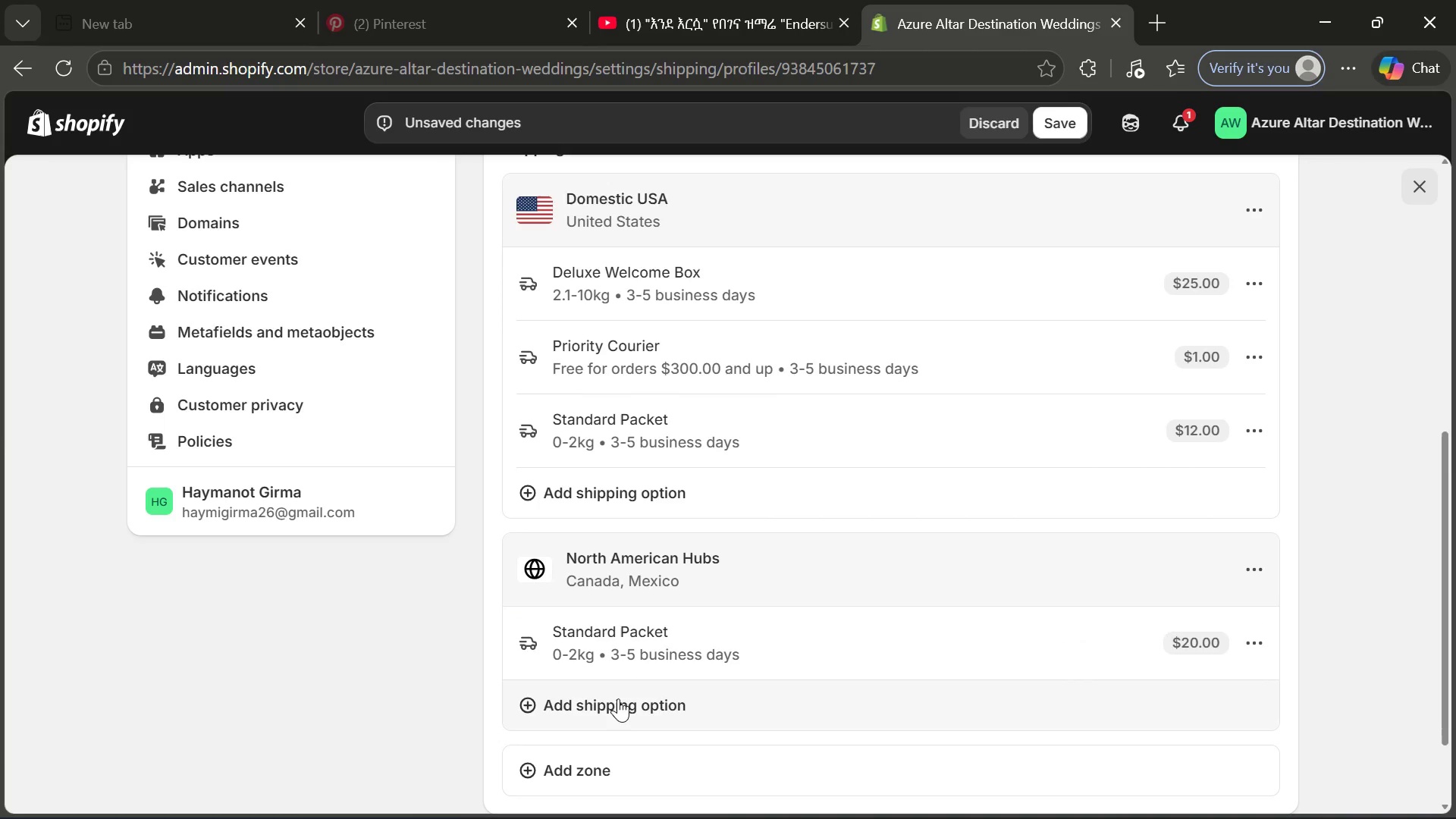 
left_click([621, 706])
 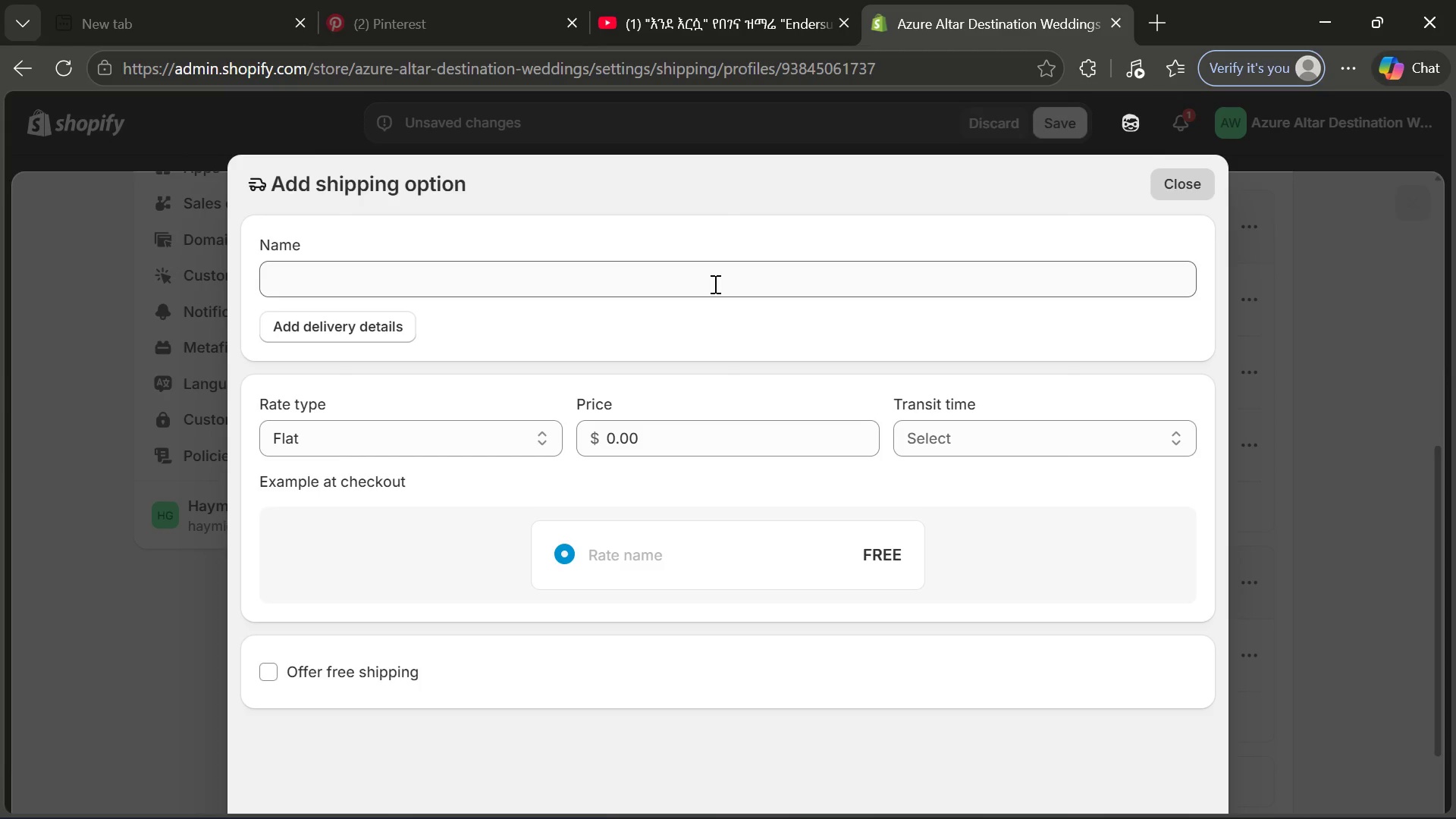 
left_click([714, 284])
 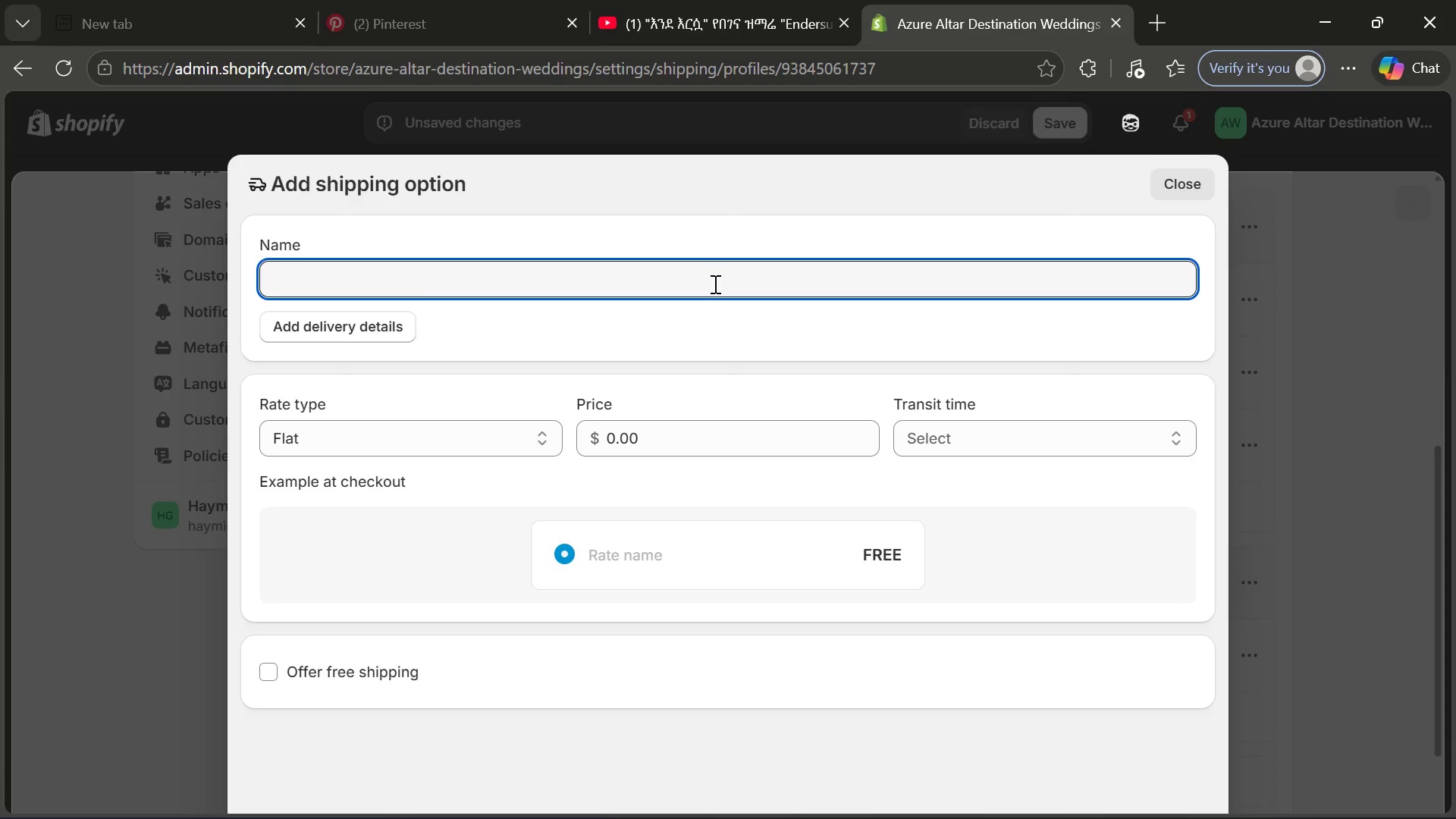 
type(Deluxe Welcome Box)
 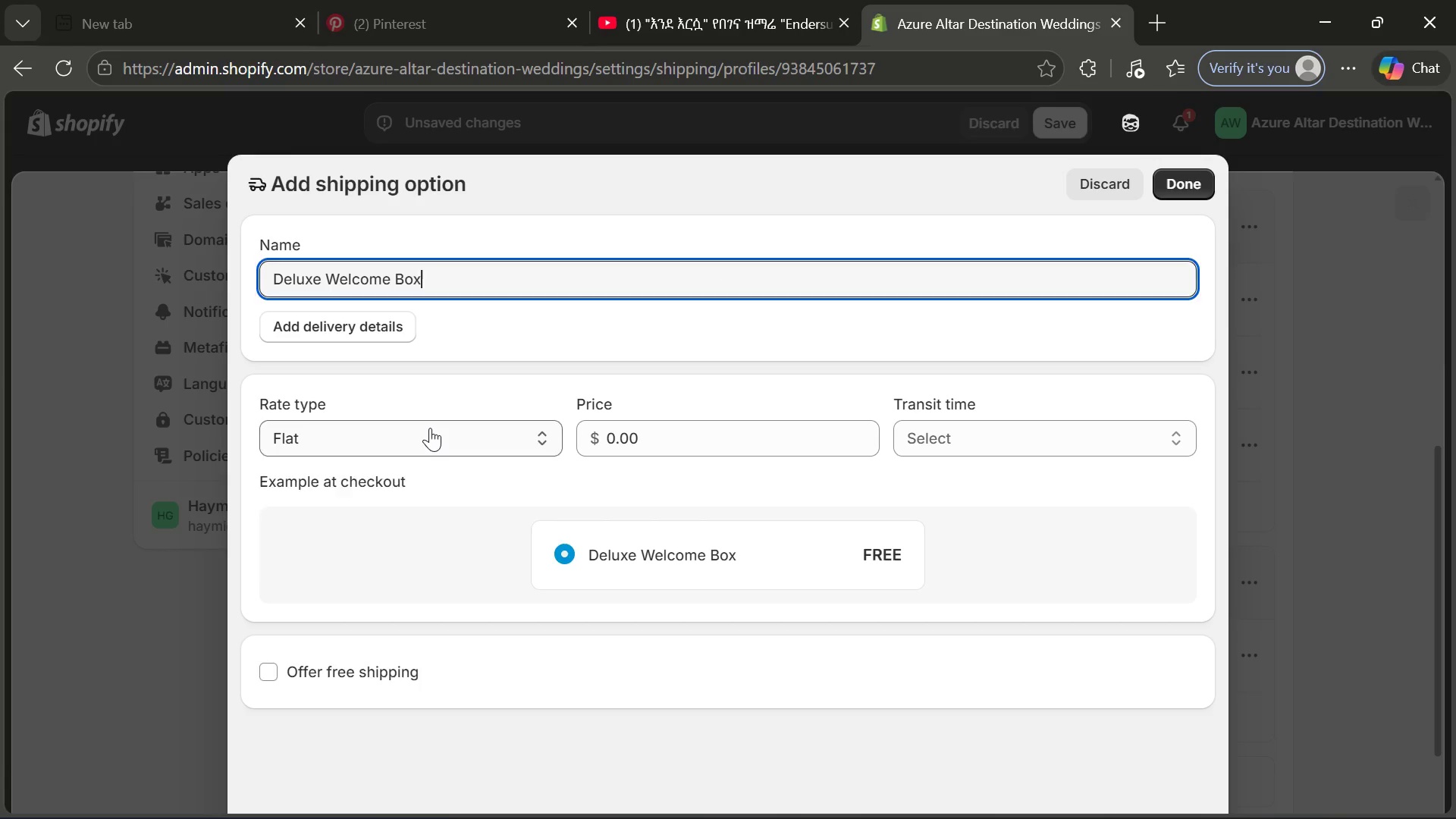 
left_click([430, 428])
 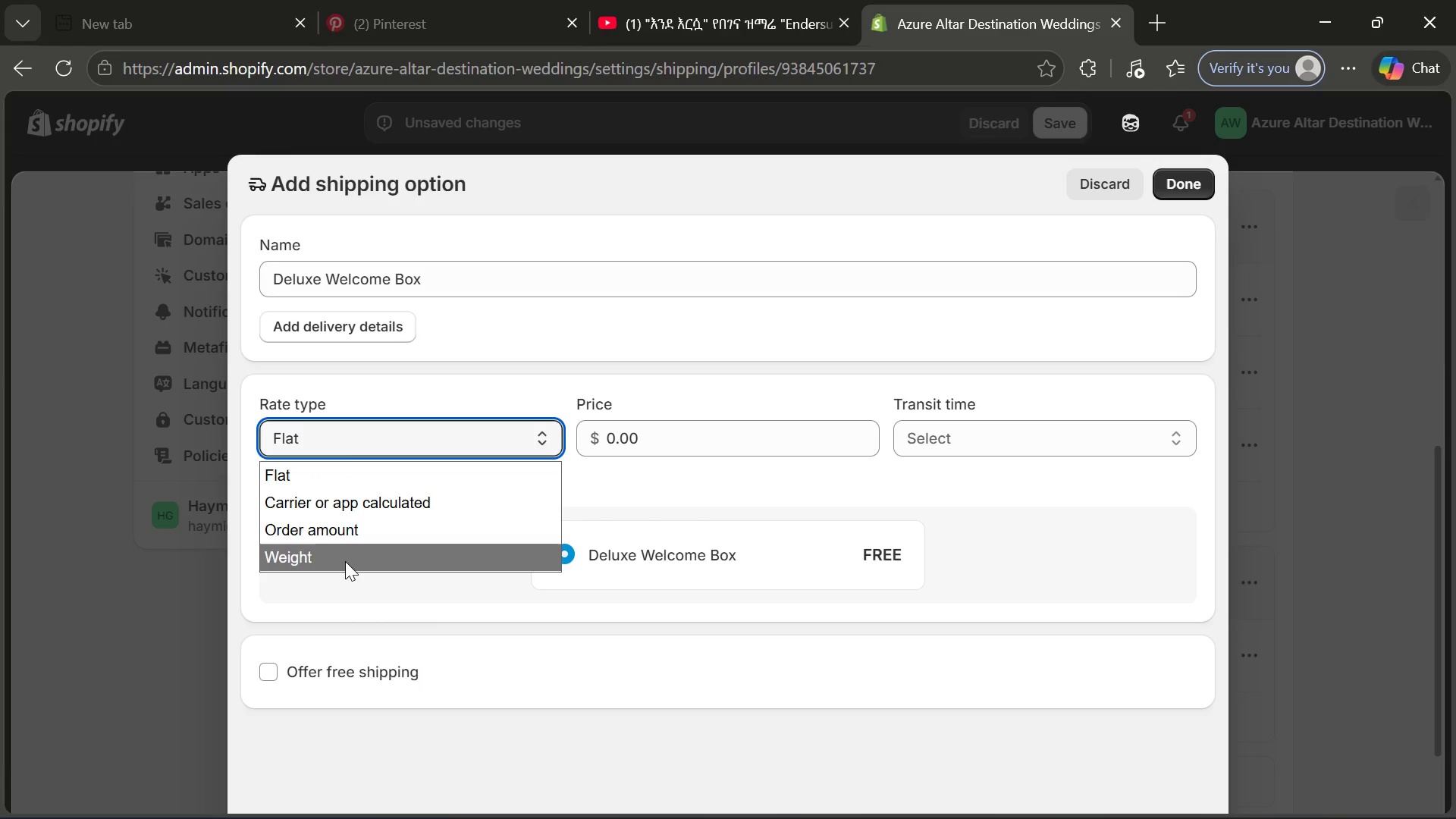 
left_click([345, 561])
 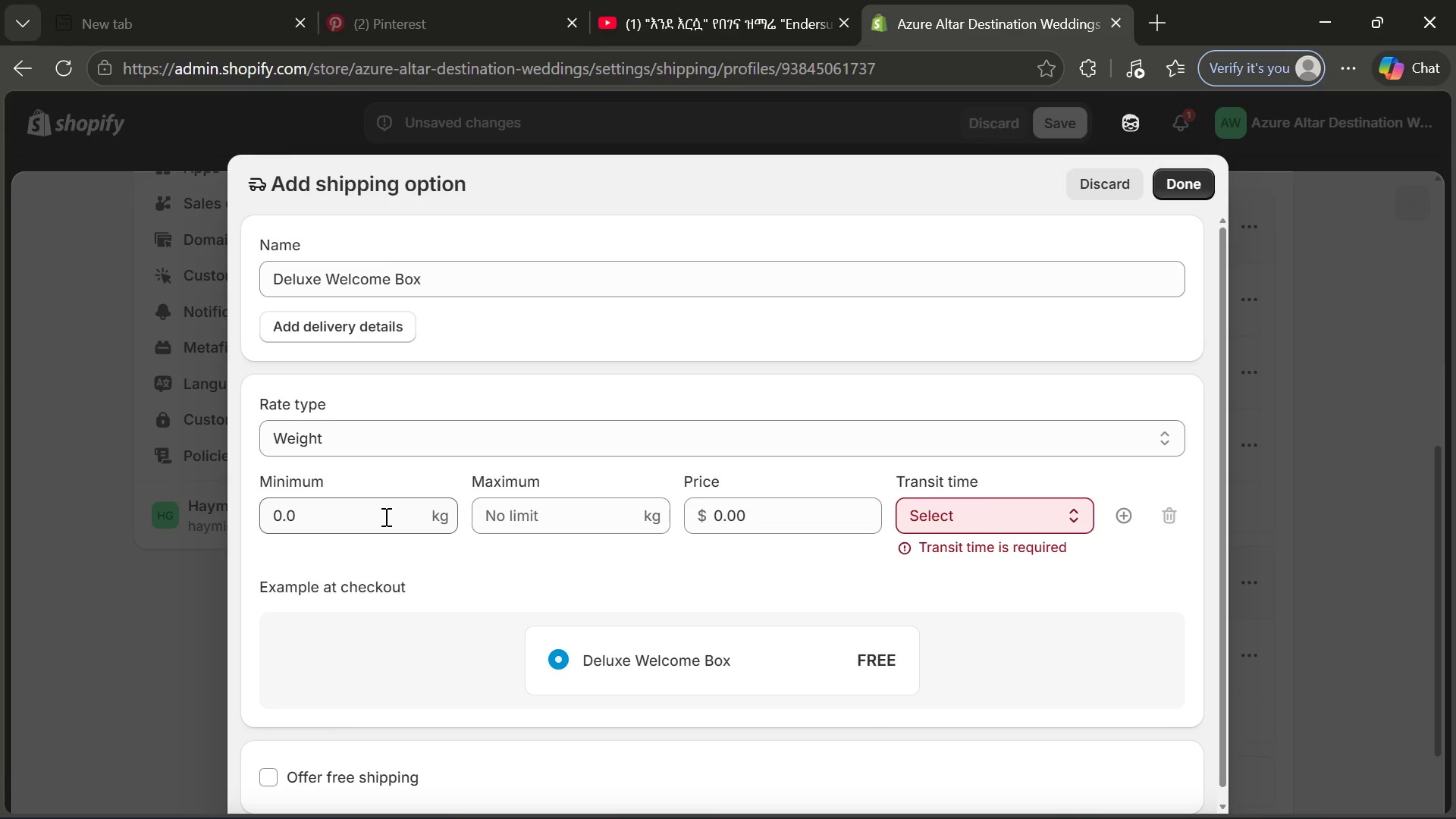 
left_click_drag(start_coordinate=[384, 516], to_coordinate=[228, 493])
 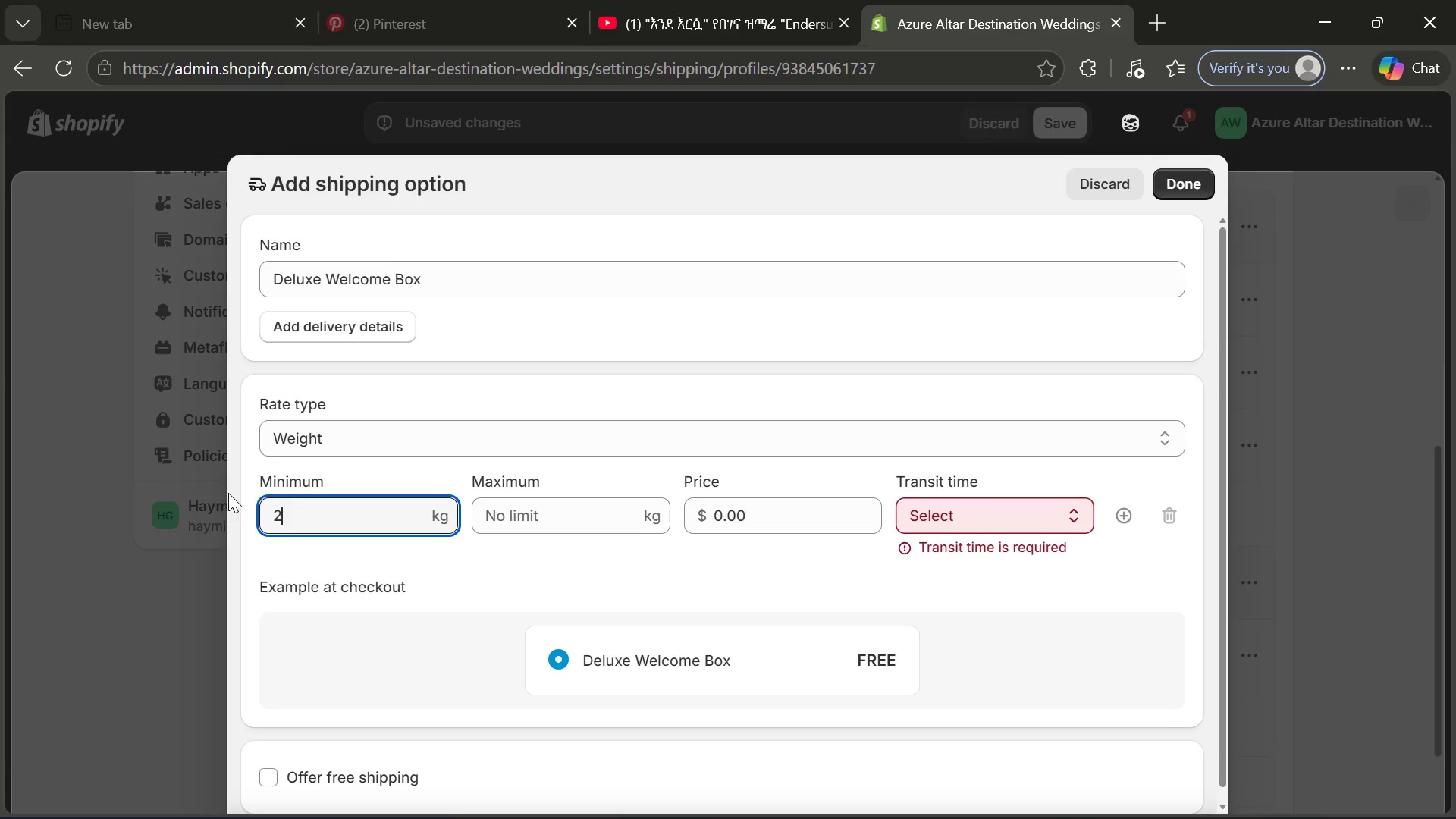 
key(2)
 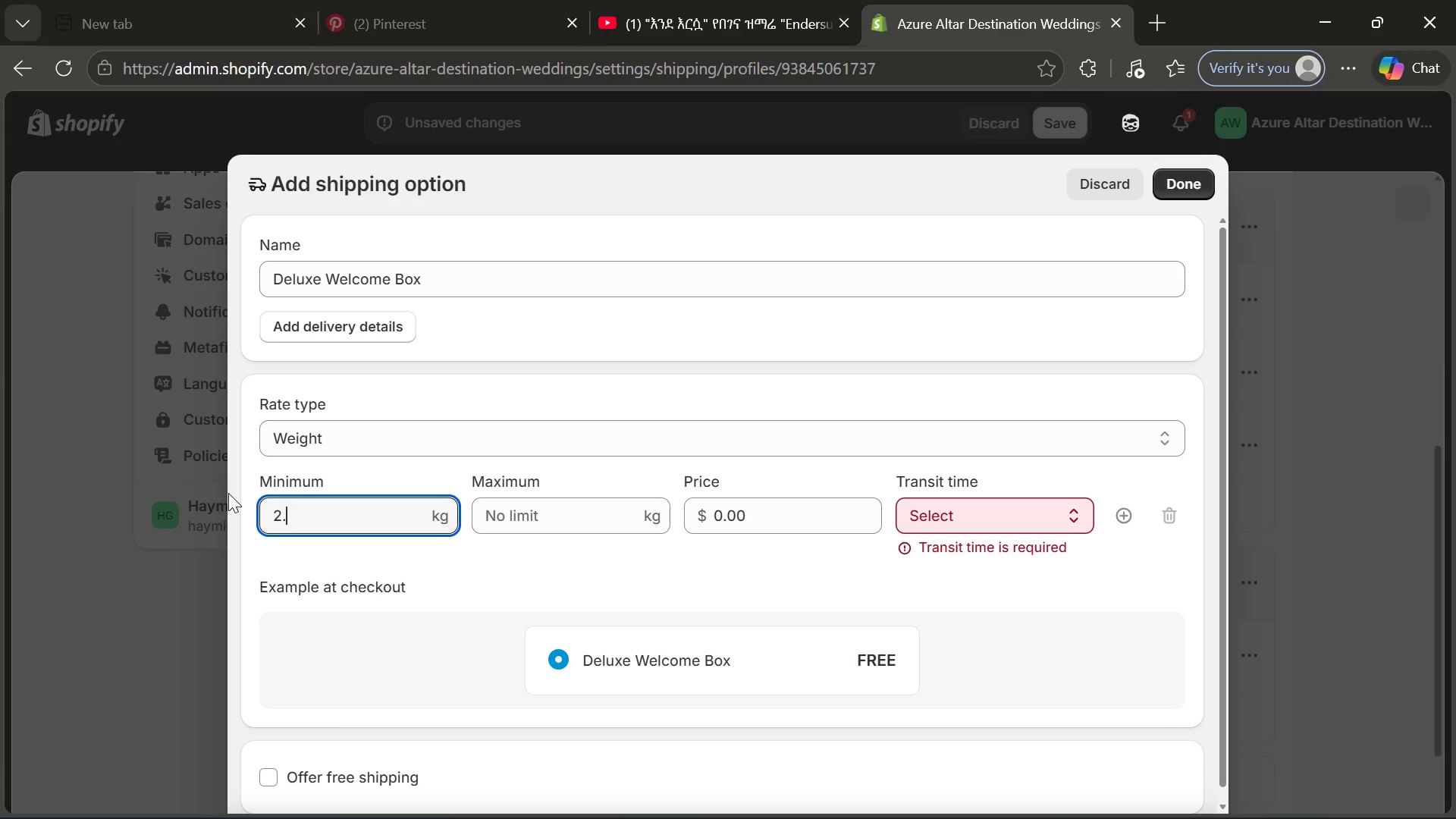 
key(Period)
 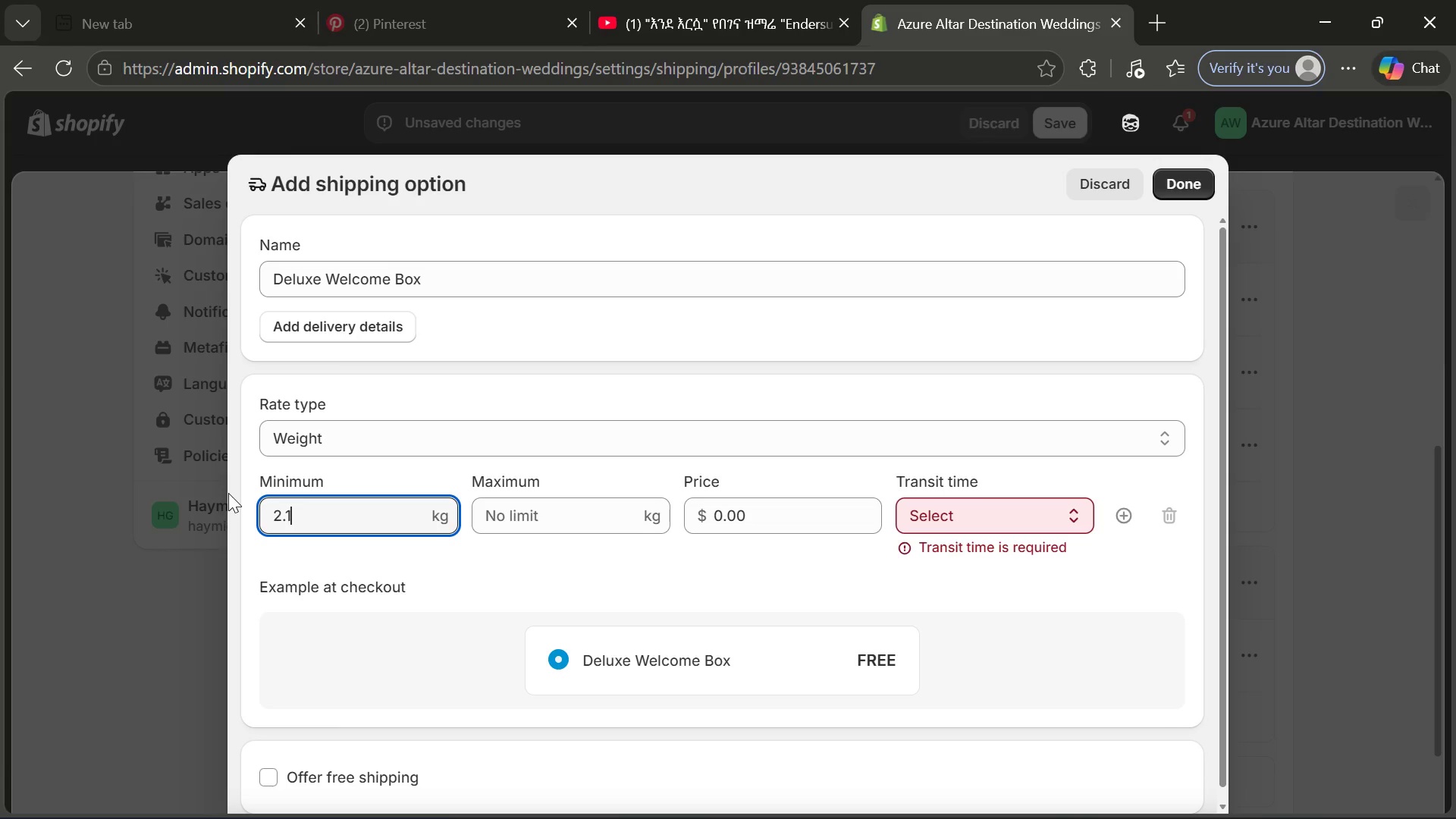 
key(1)
 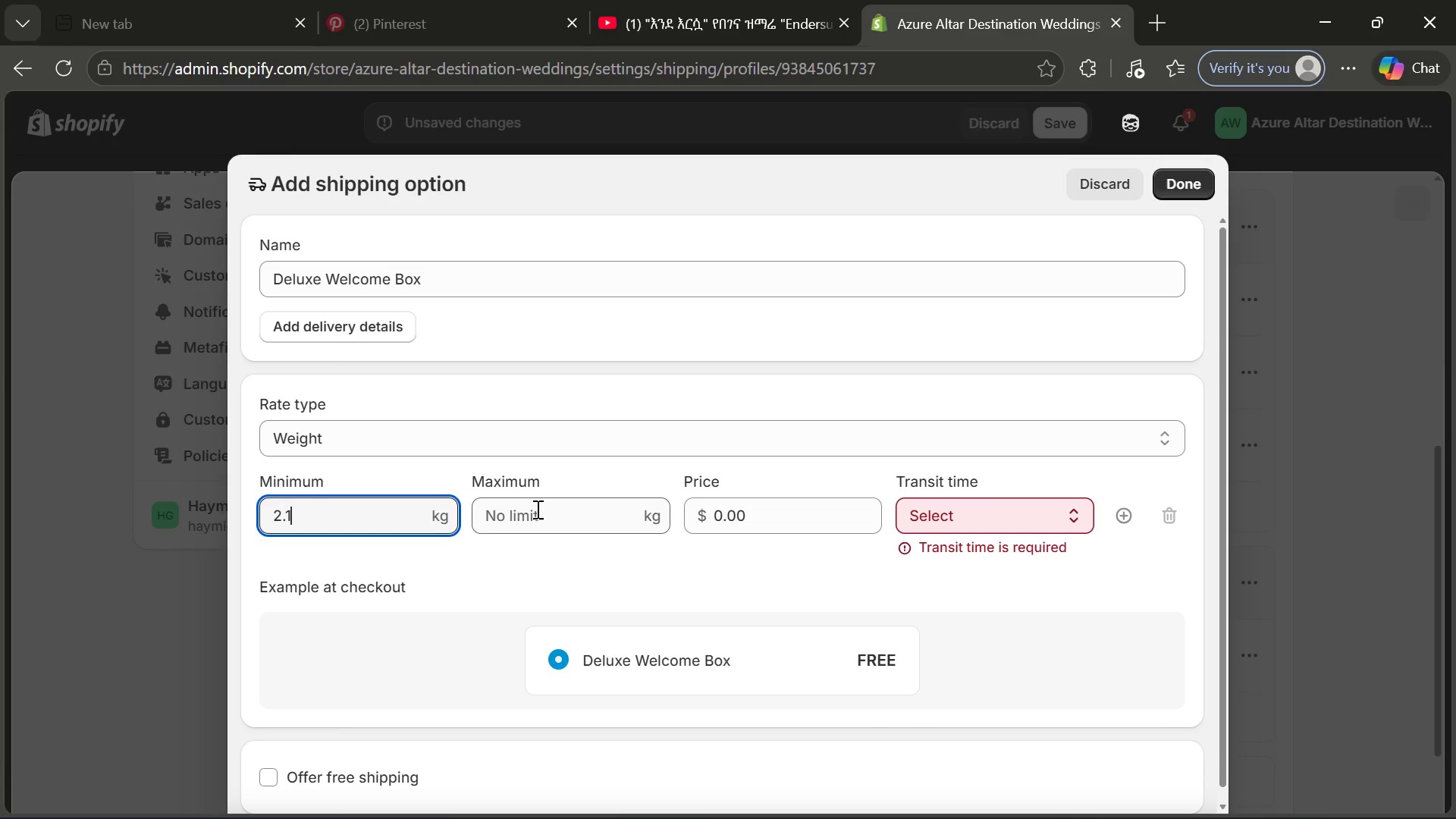 
left_click([536, 509])
 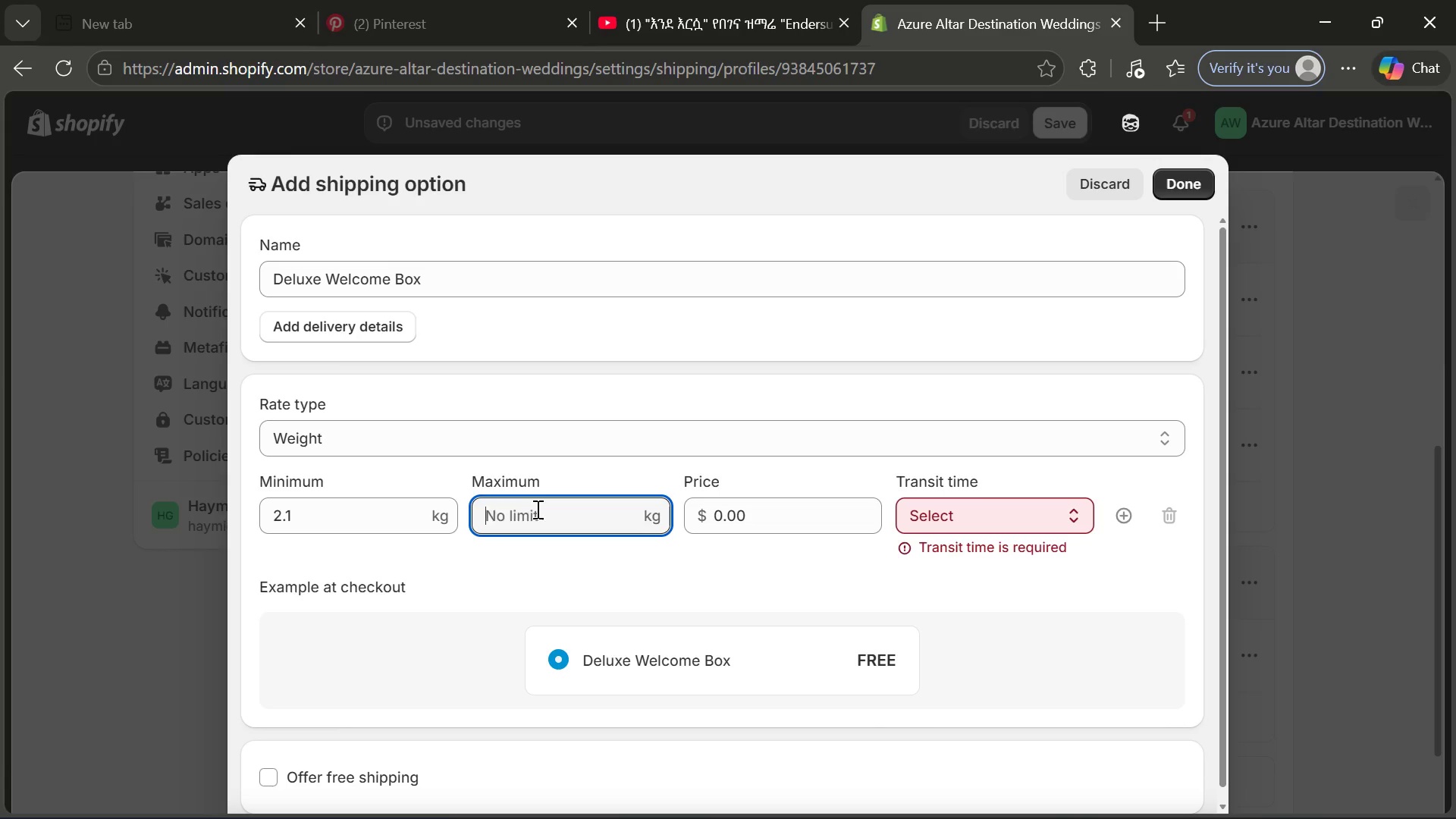 
type(10)
 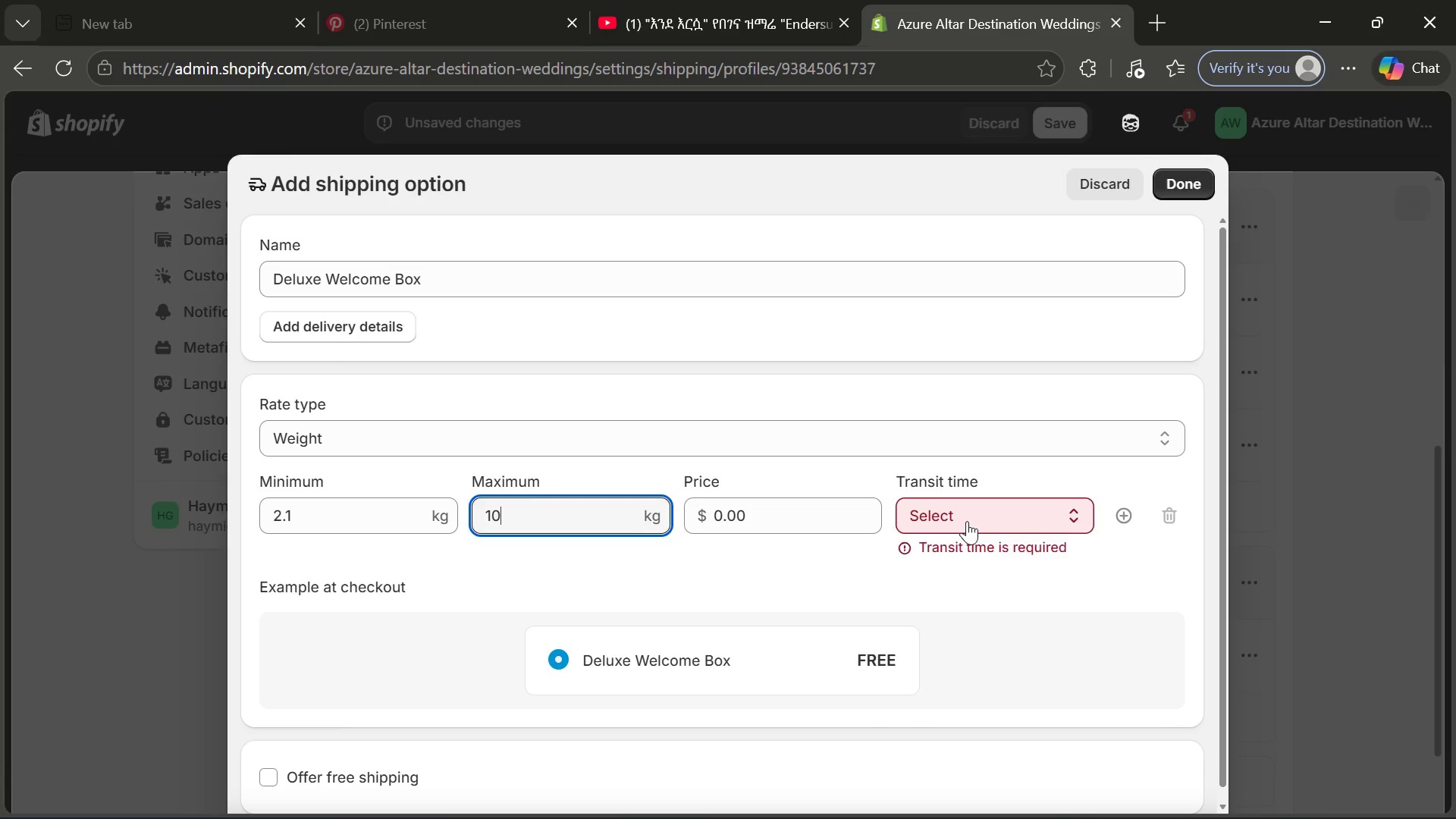 
left_click([967, 521])
 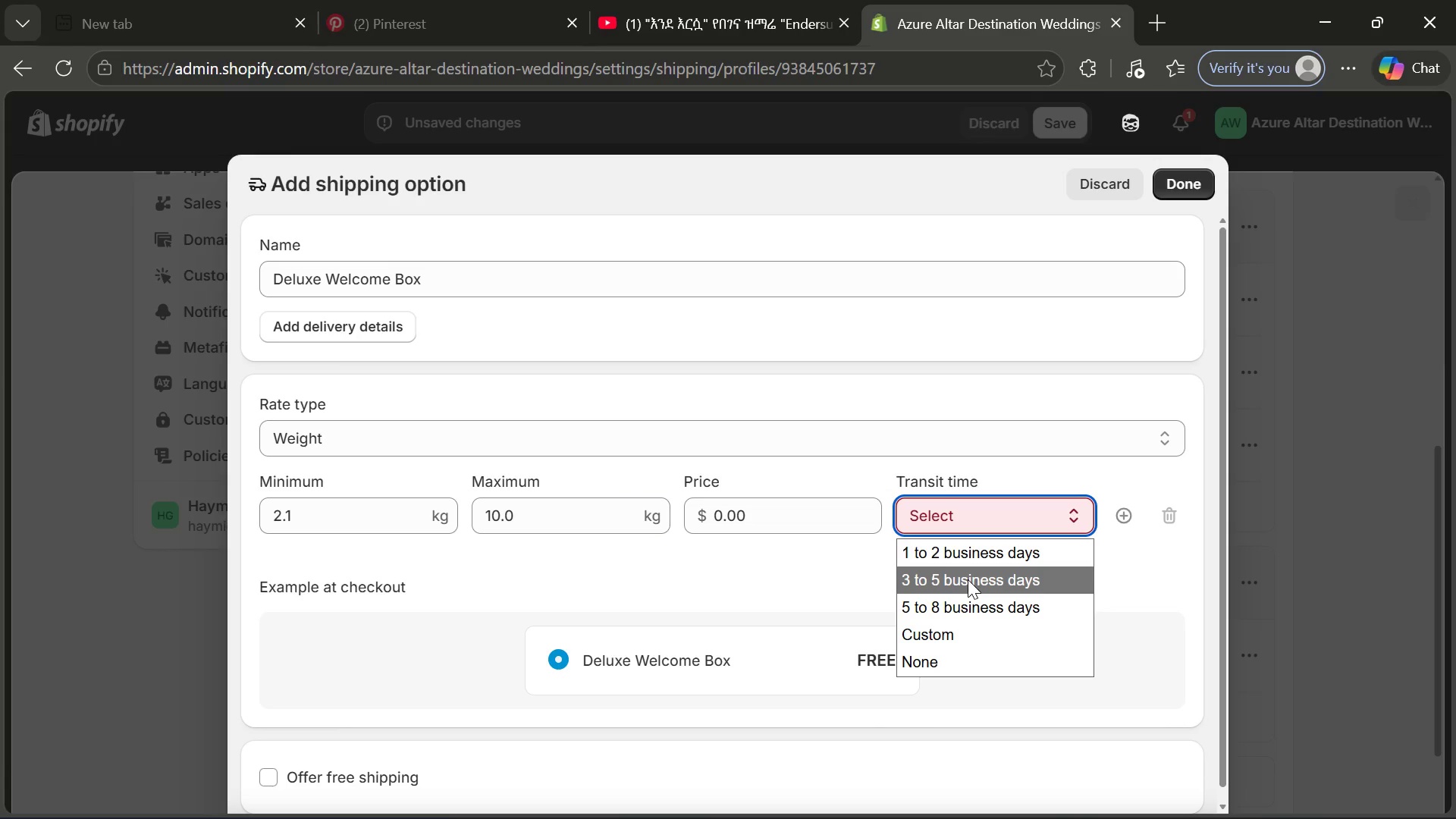 
left_click([968, 579])
 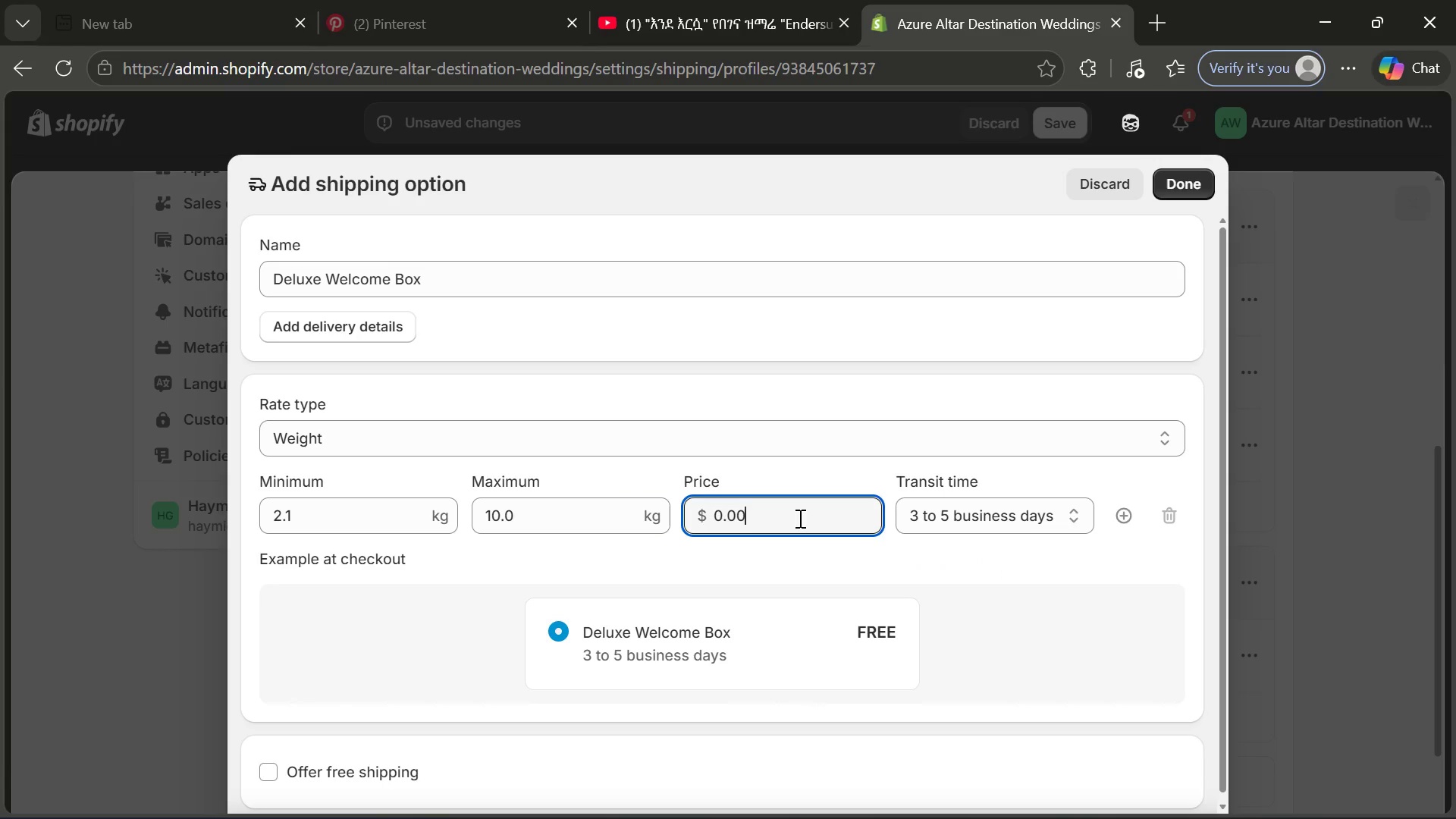 
left_click_drag(start_coordinate=[799, 518], to_coordinate=[711, 516])
 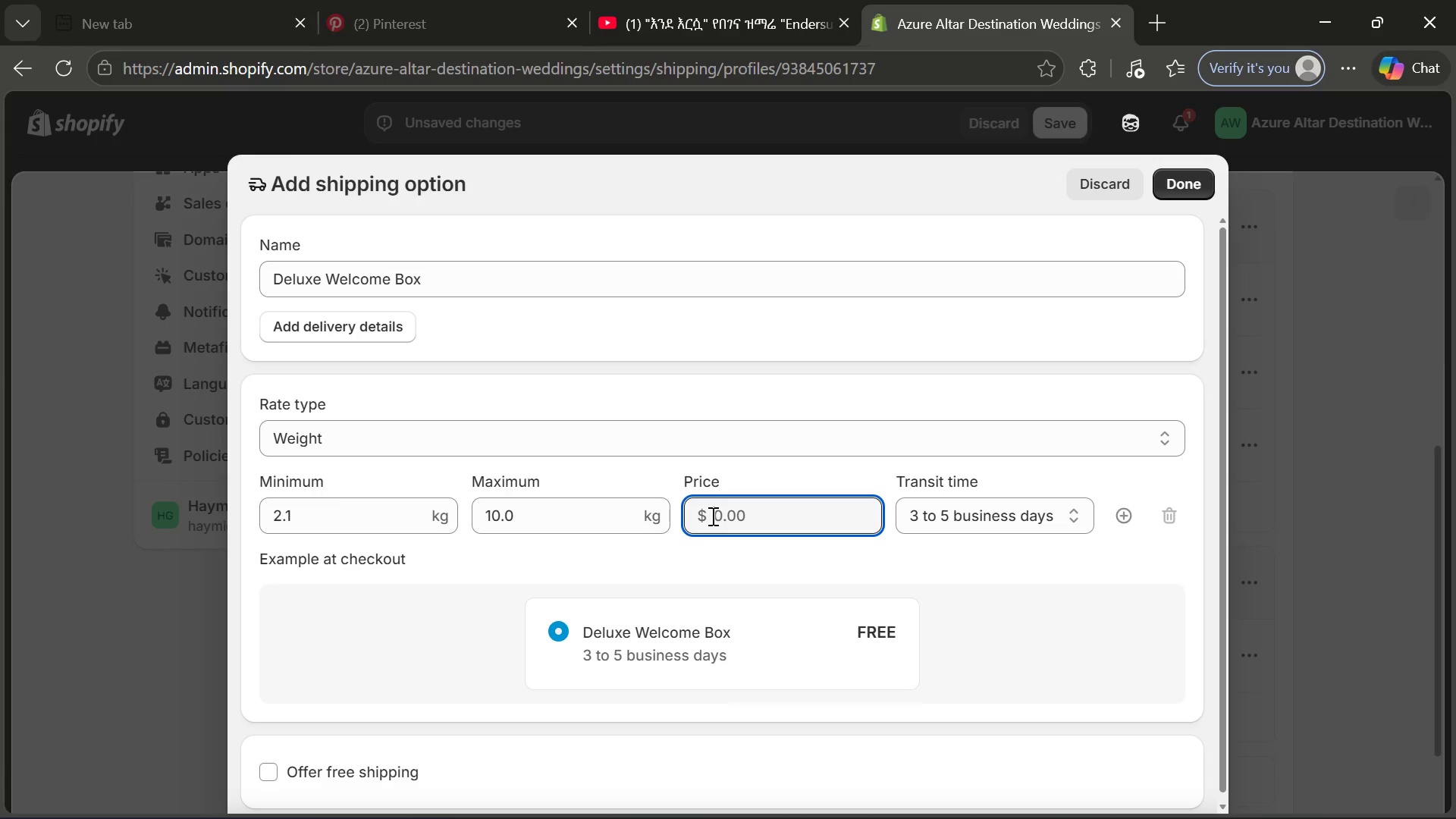 
key(Backspace)
 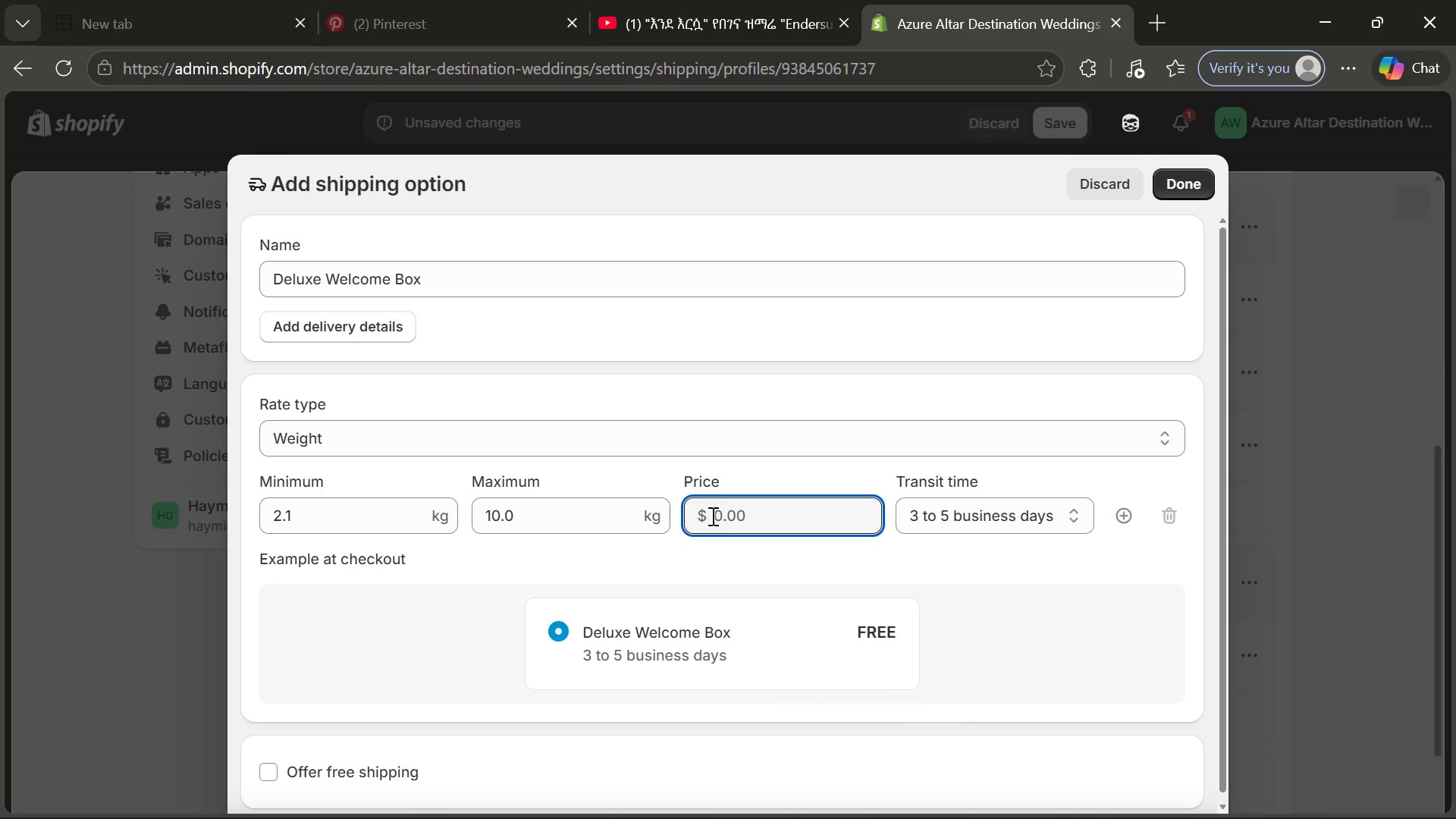 
type(40)
 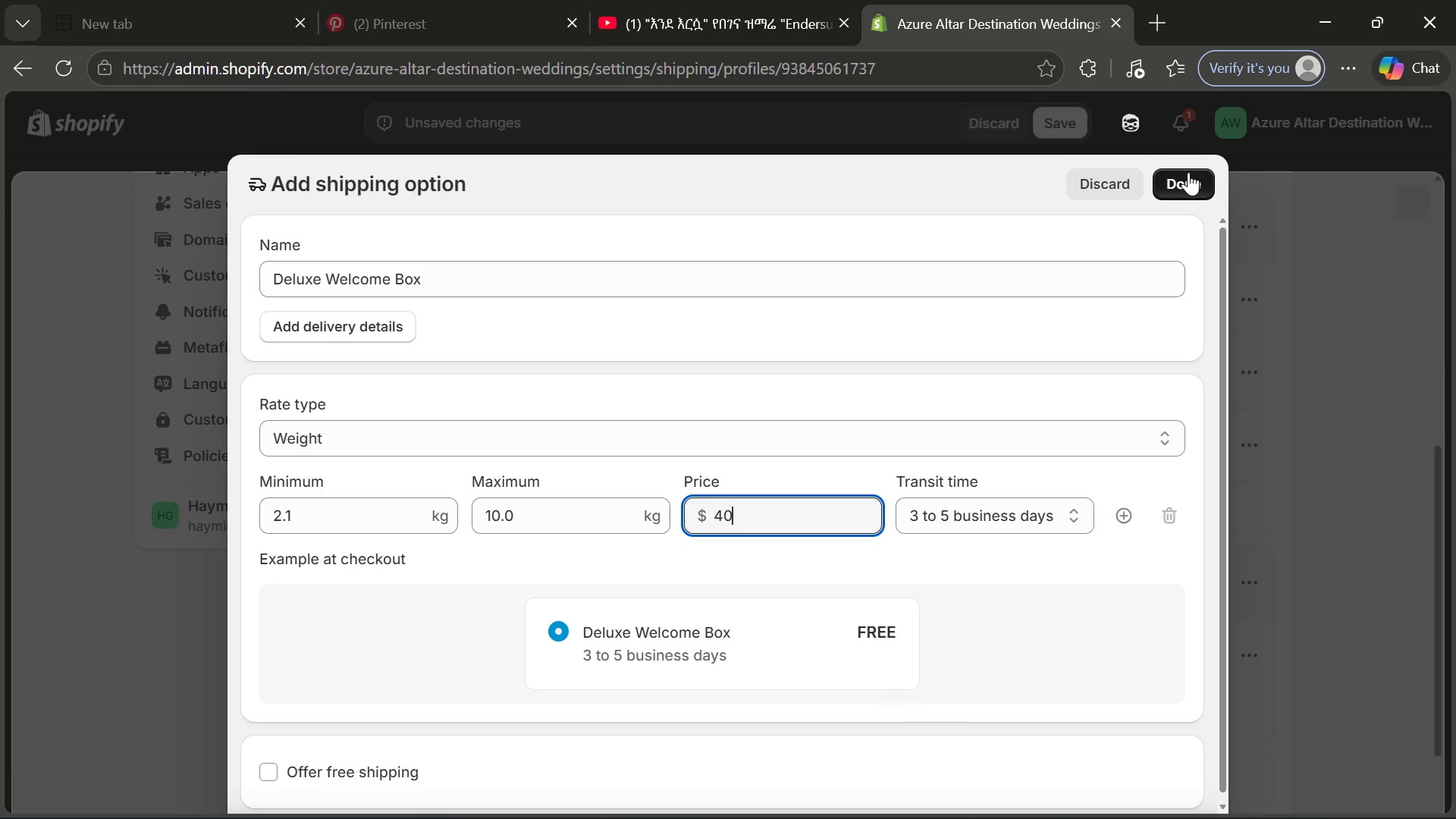 
left_click([1188, 172])
 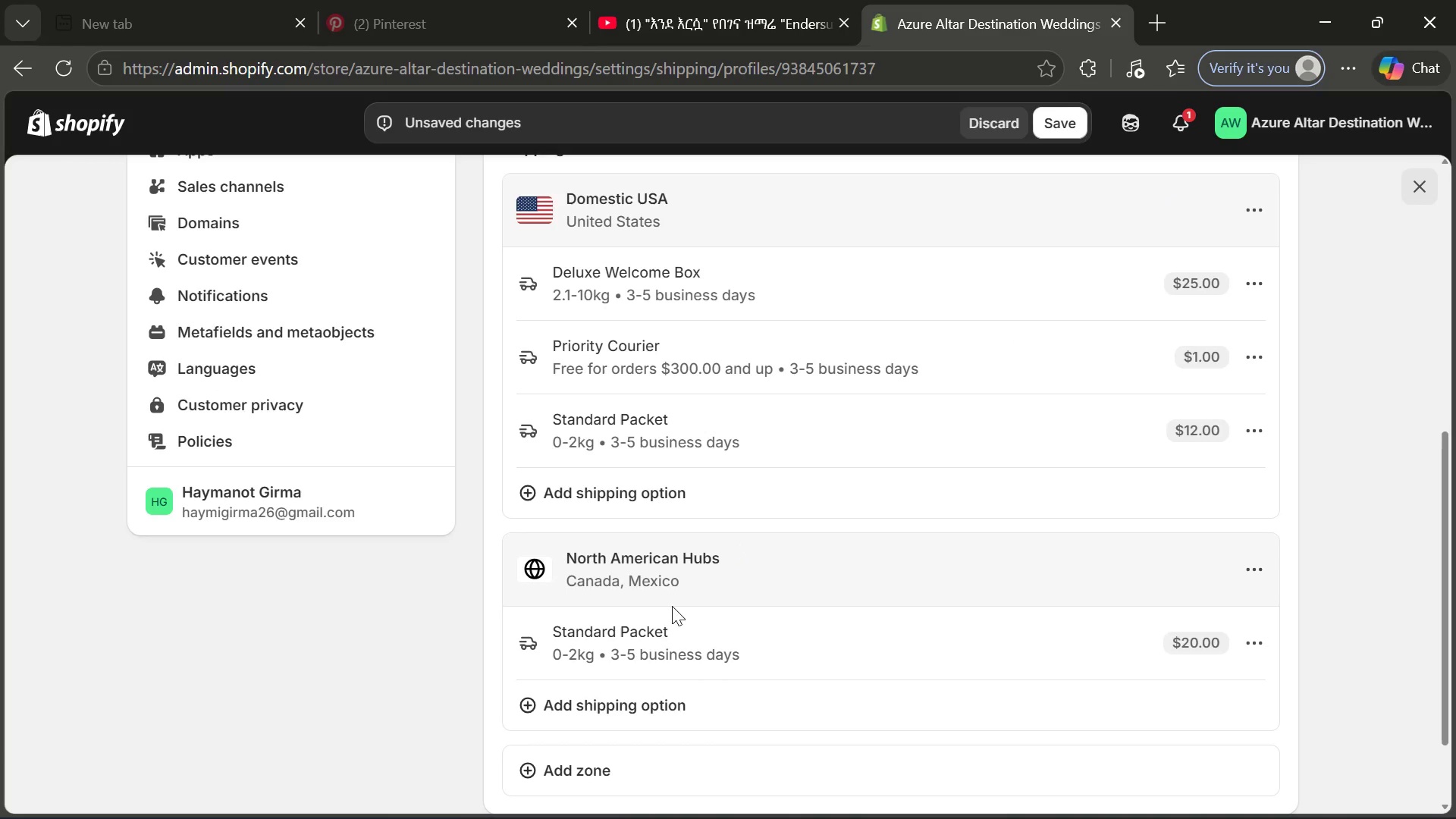 
mouse_move([613, 708])
 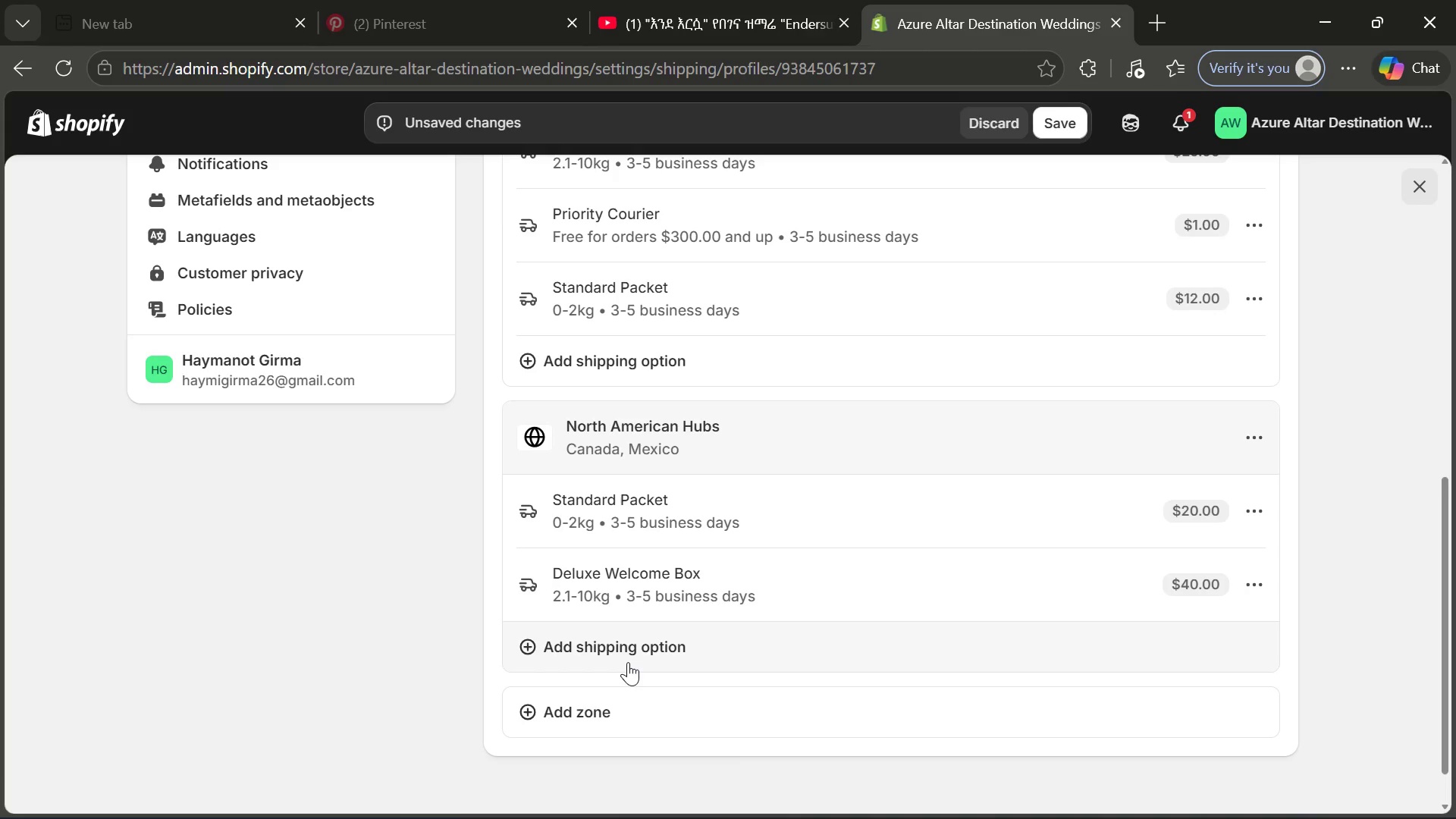 
left_click([628, 662])
 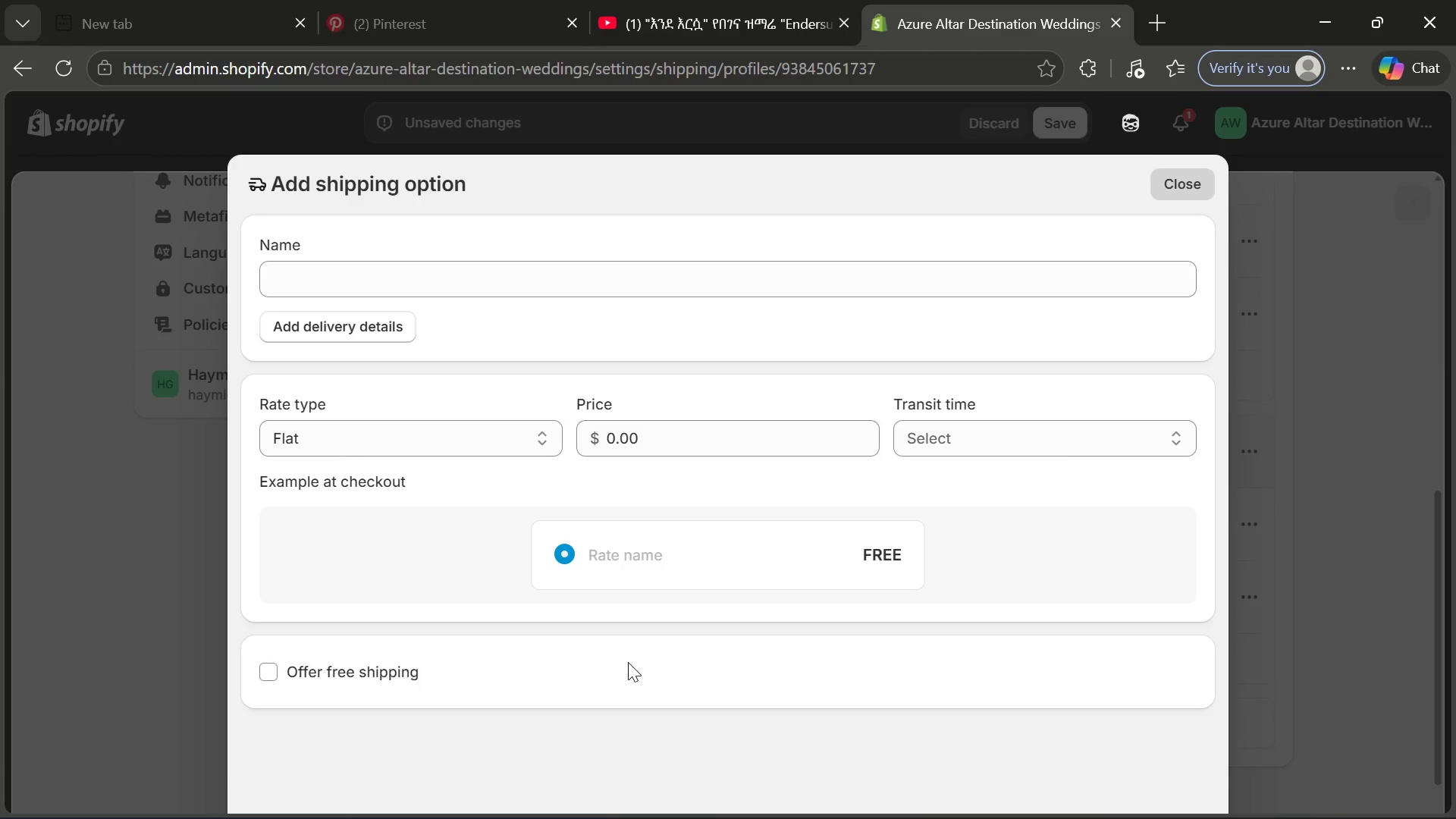 
left_click([405, 430])
 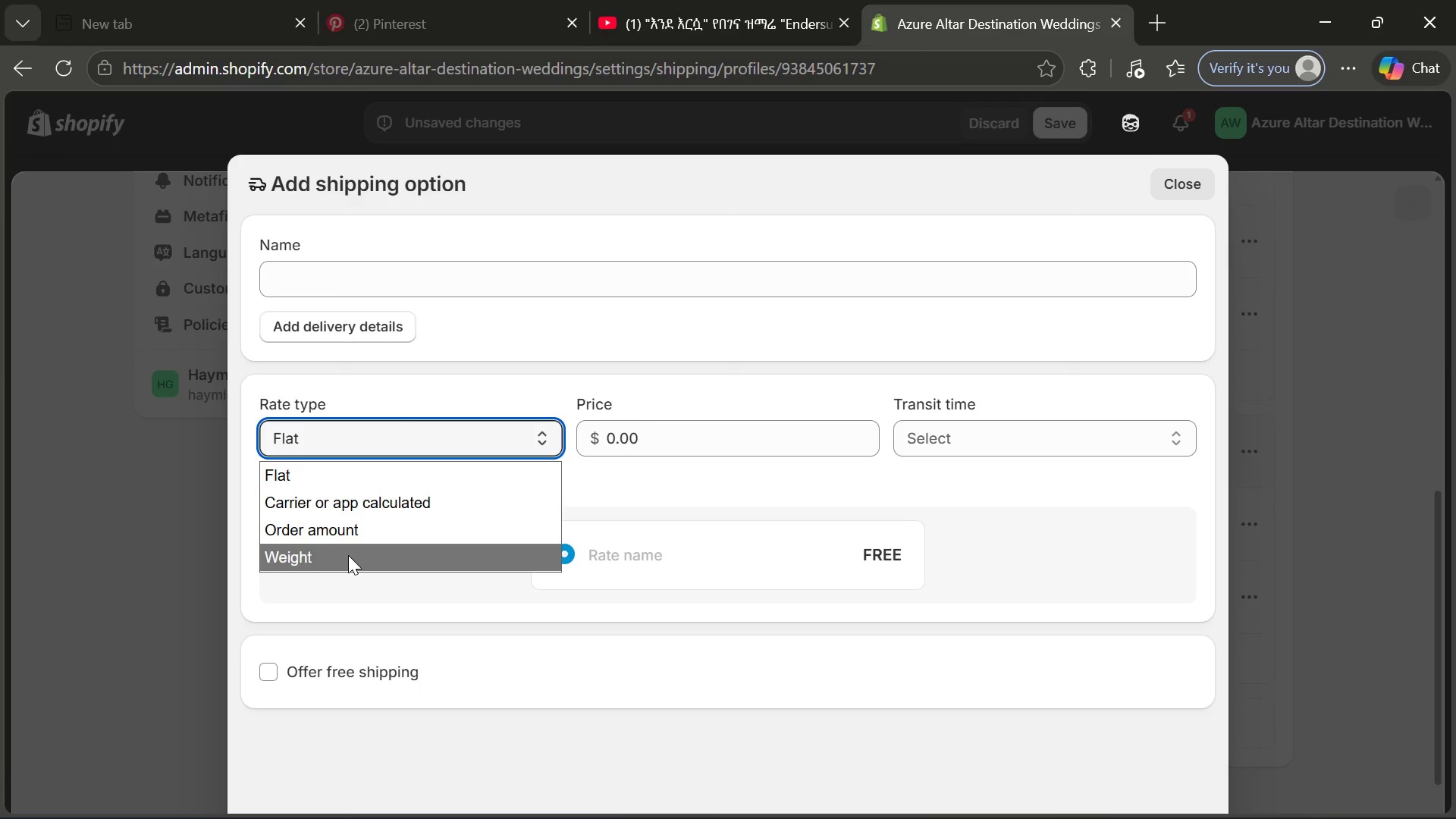 
left_click([348, 555])
 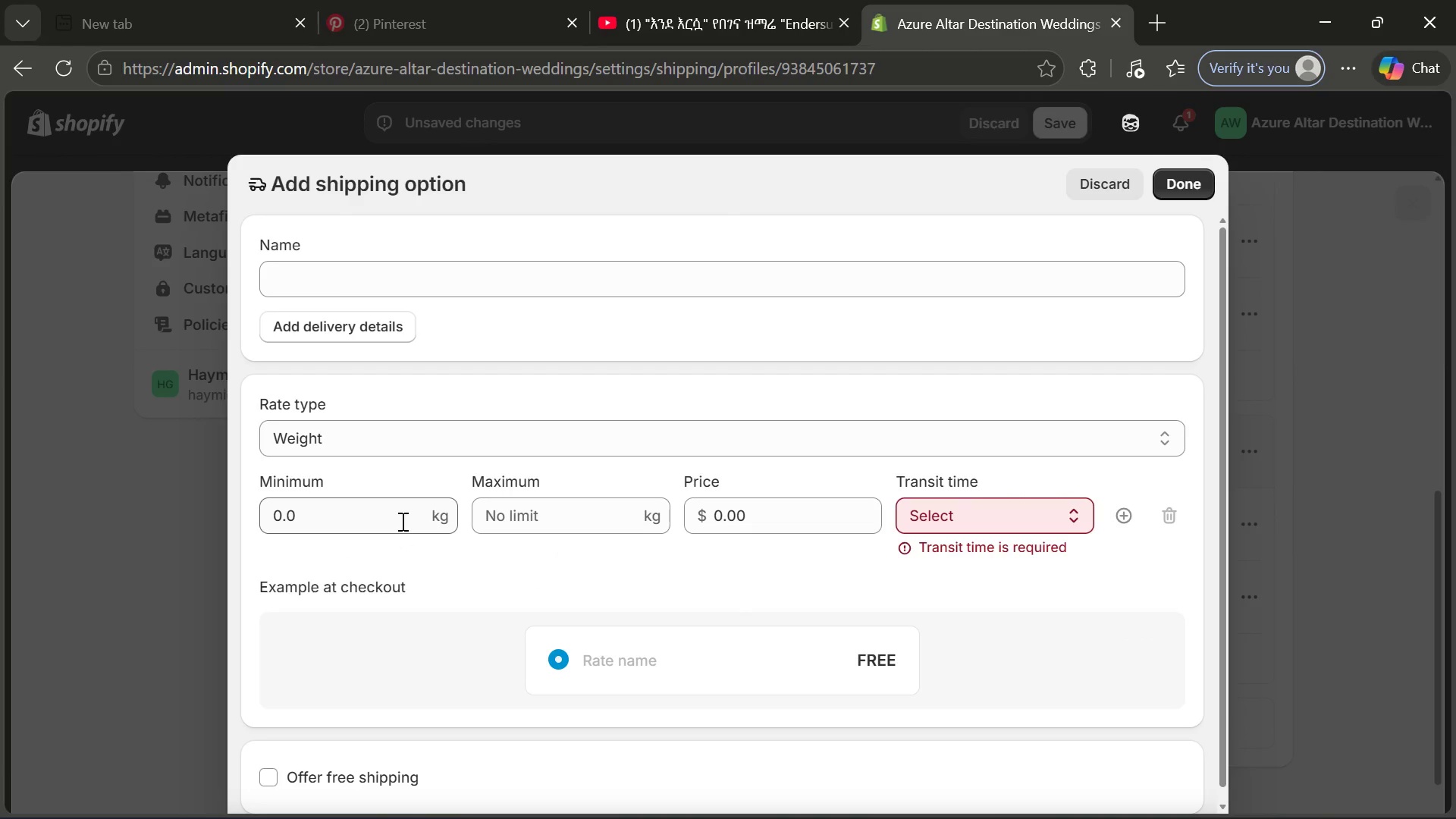 
left_click([401, 521])
 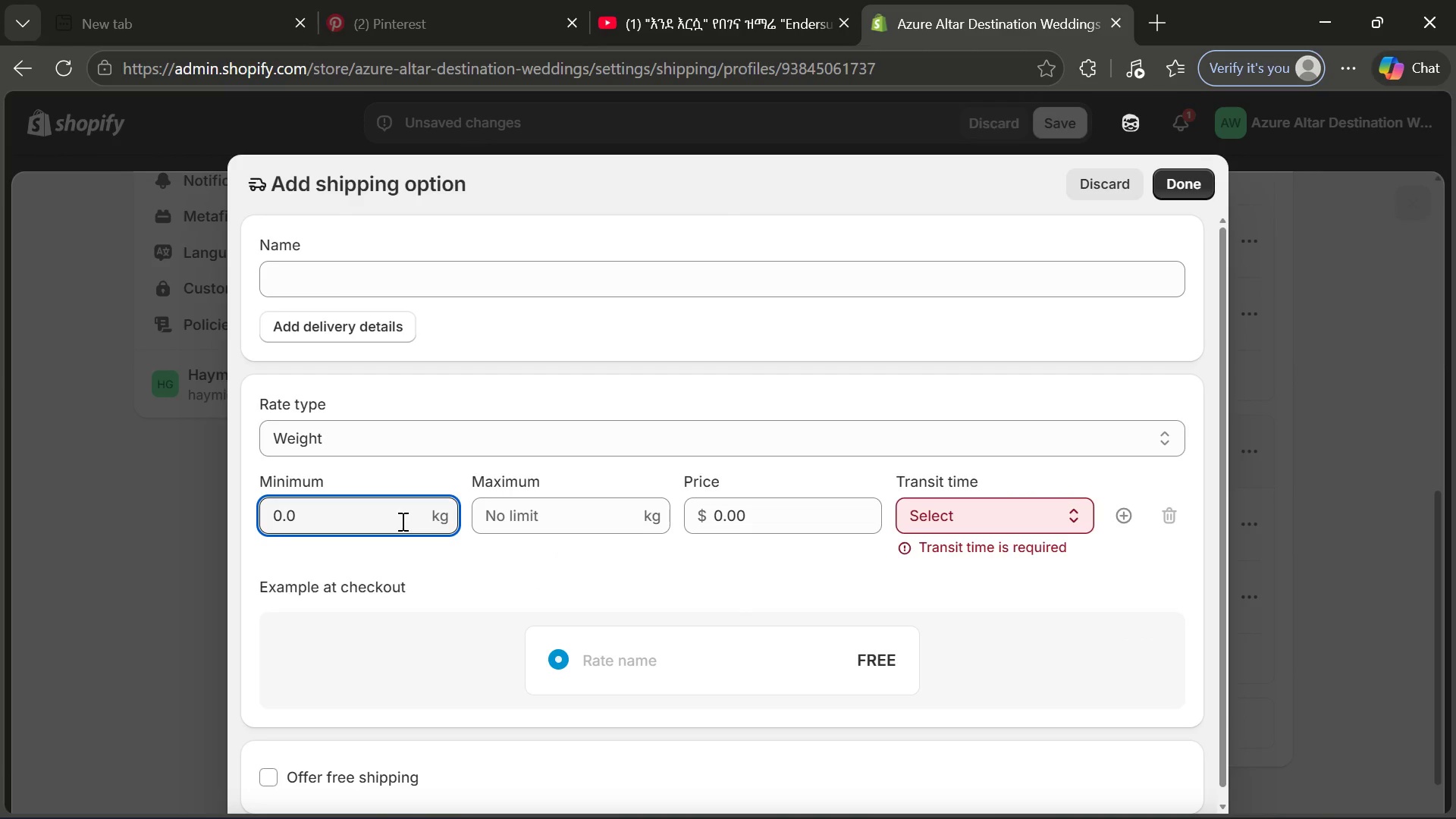 
key(Control+ControlLeft)
 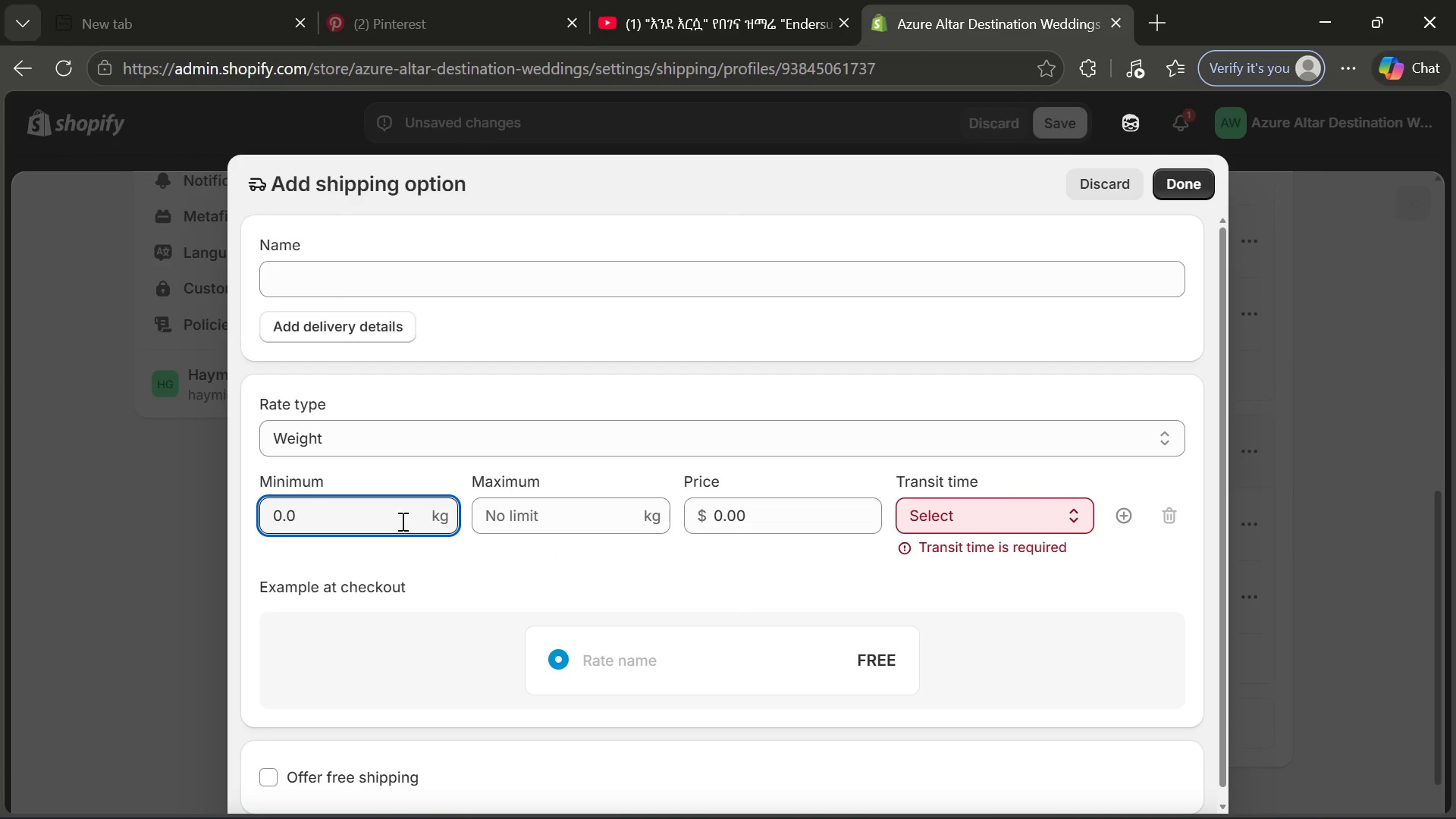 
key(Control+Z)
 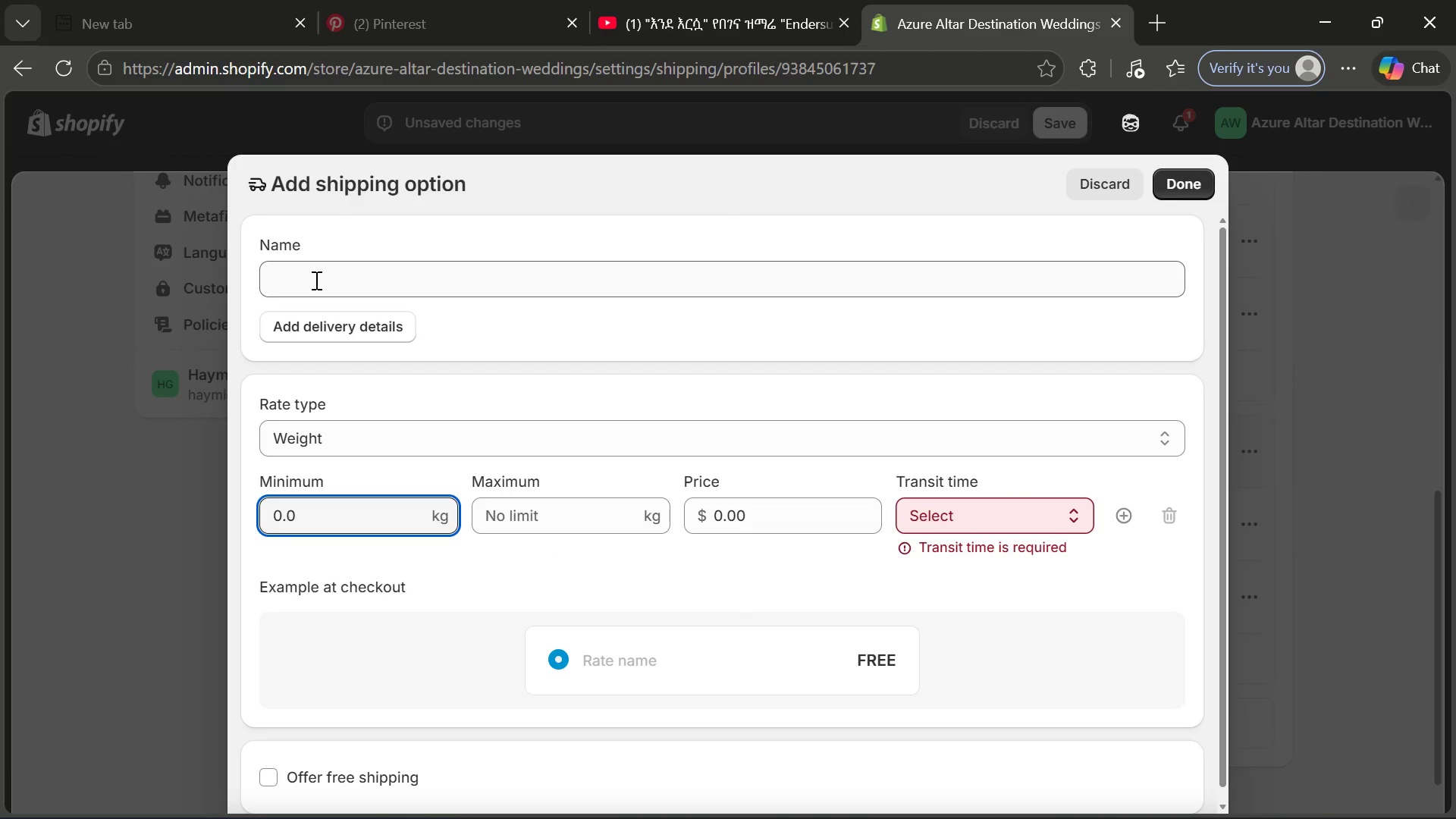 
left_click([315, 280])
 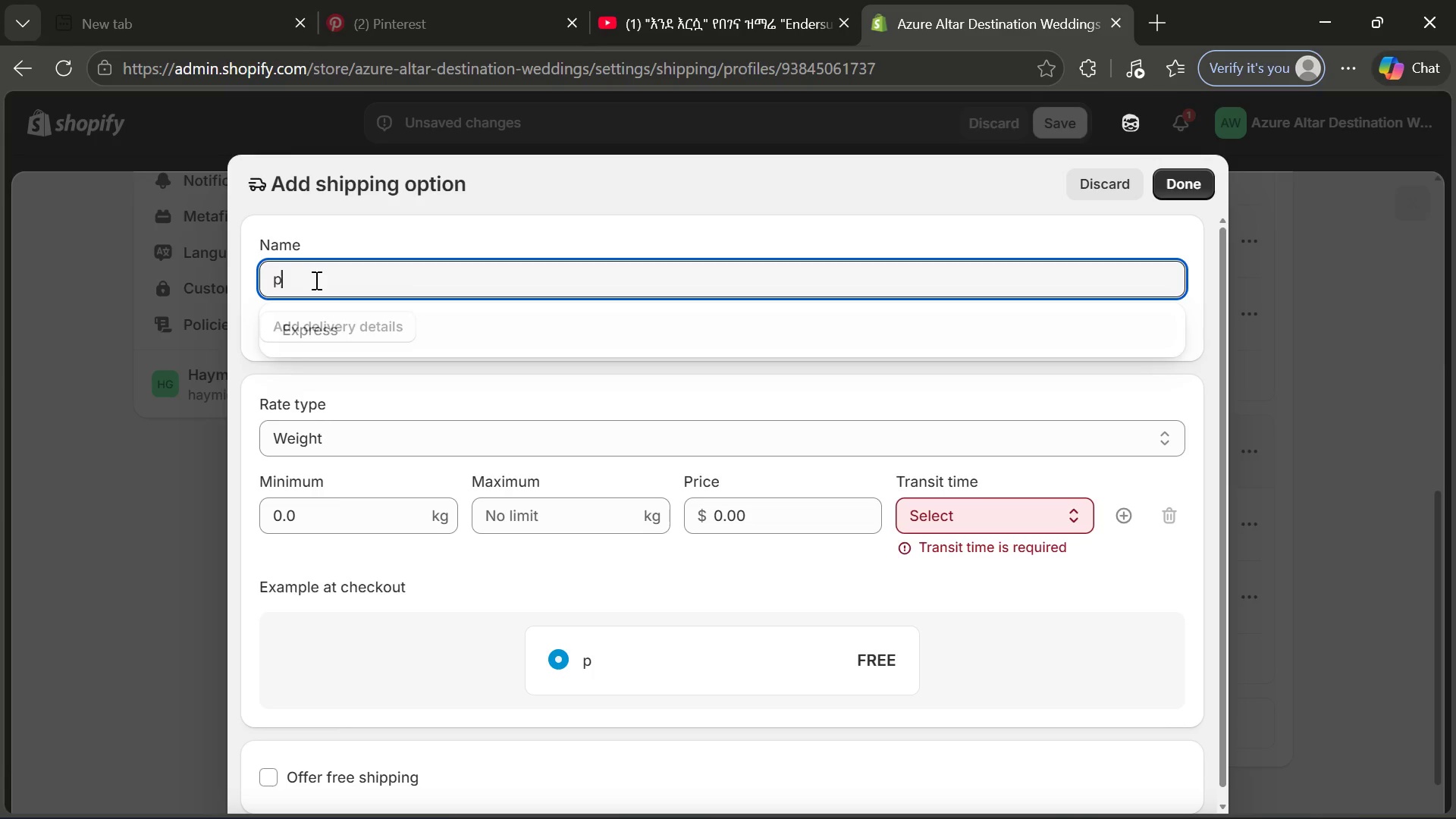 
type(prioPriority Courier)
 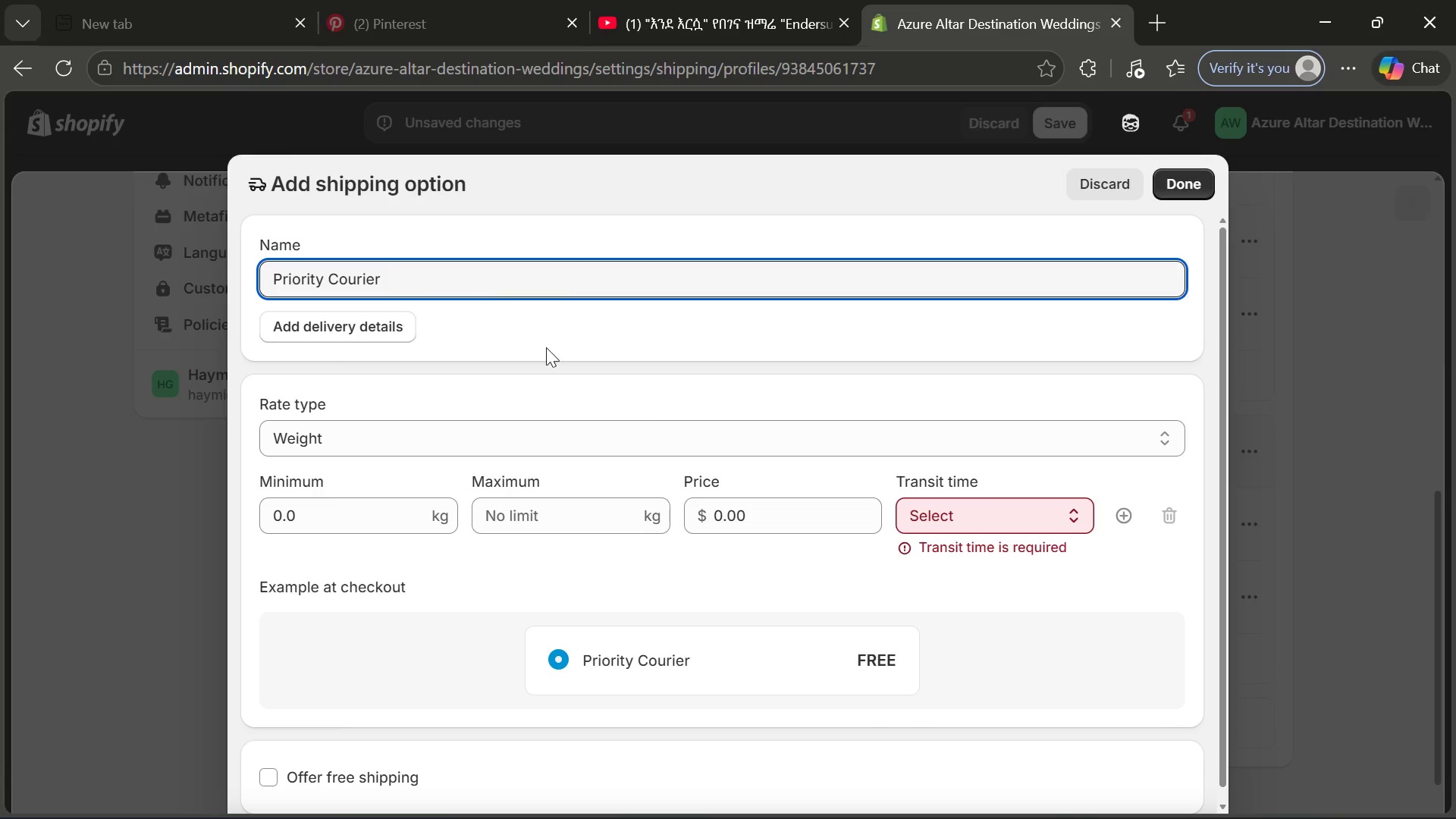 
hold_key(key=Backspace, duration=0.66)
 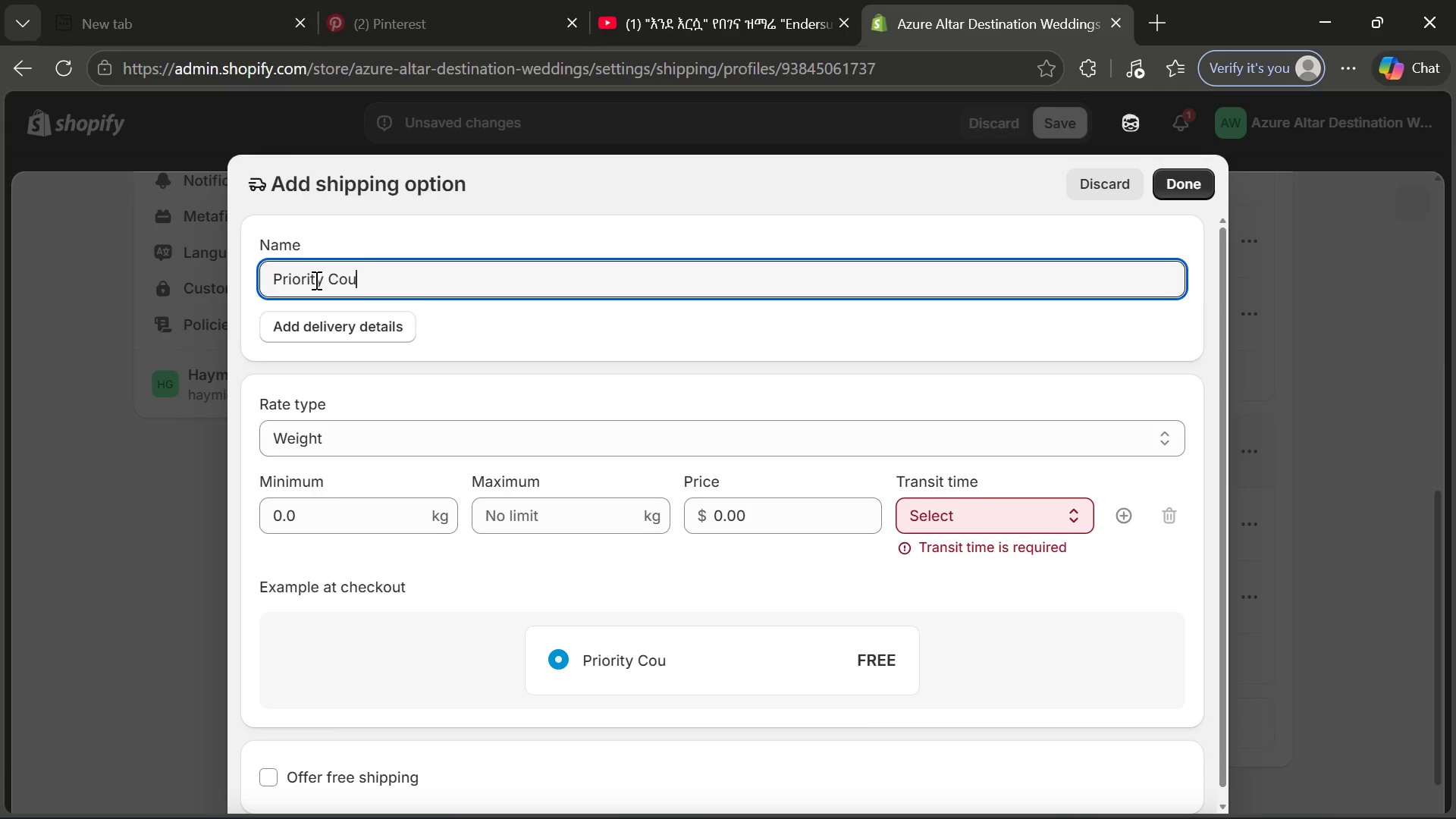 
left_click([259, 764])
 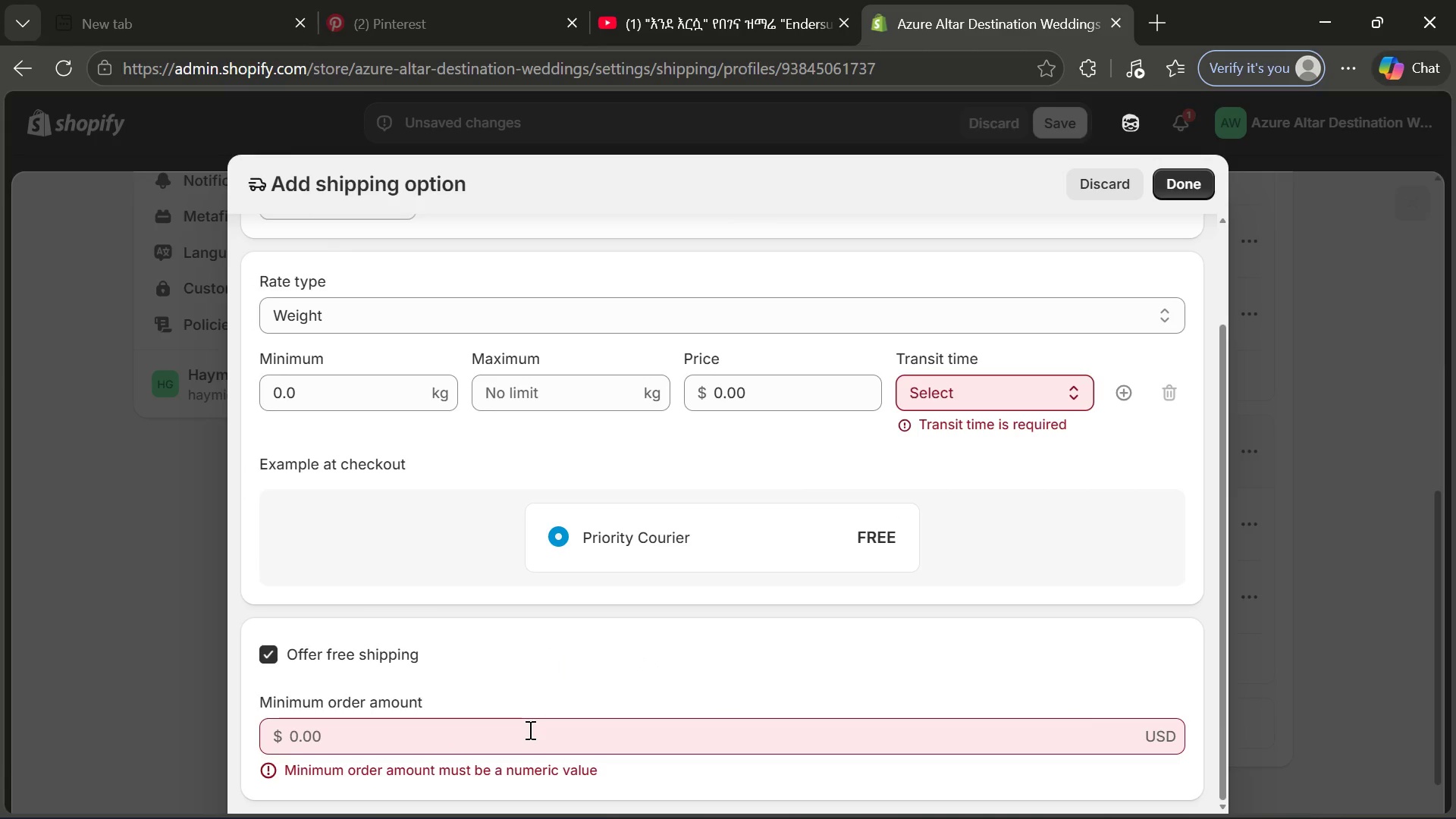 
left_click([529, 730])
 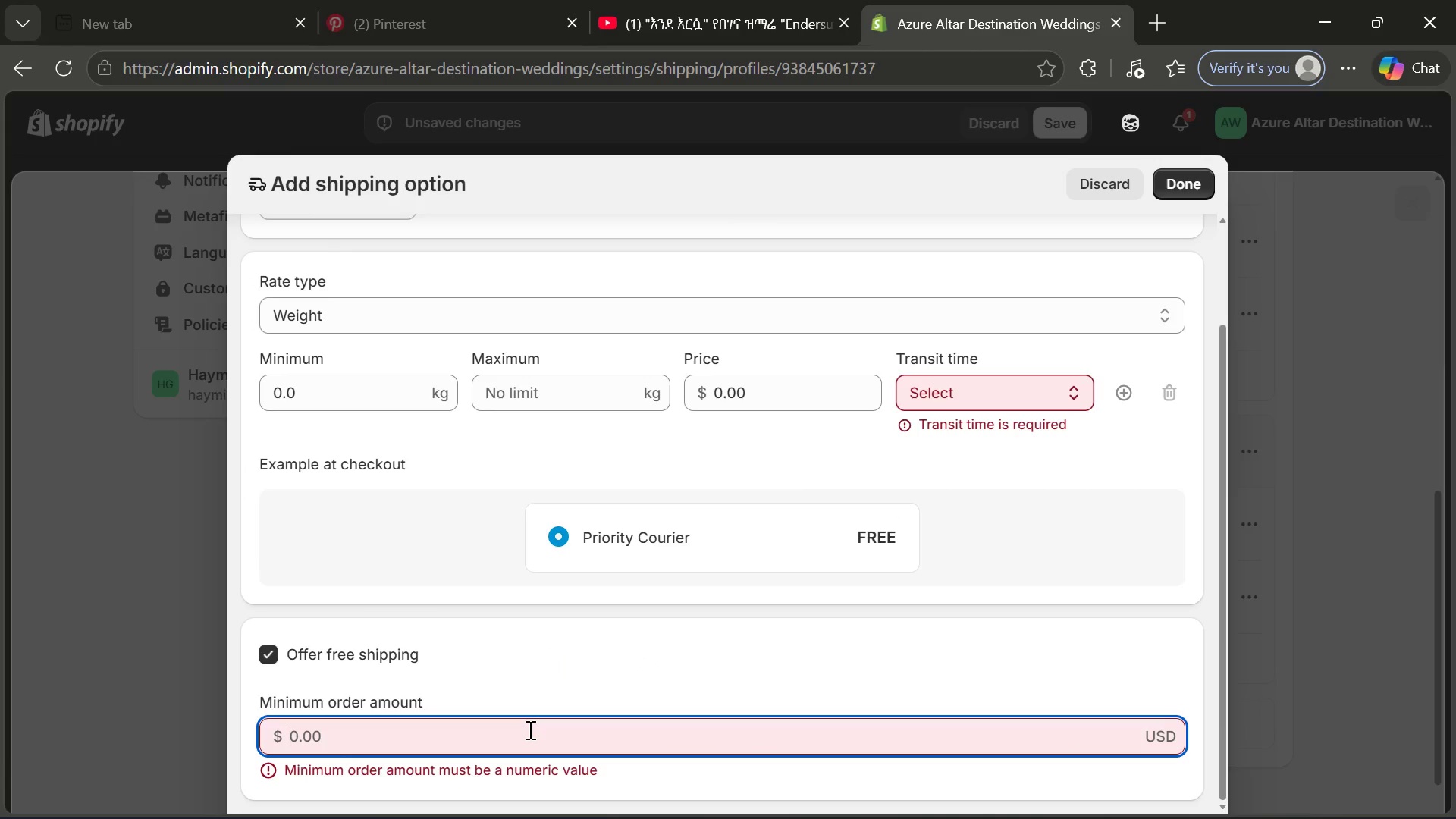 
double_click([529, 730])
 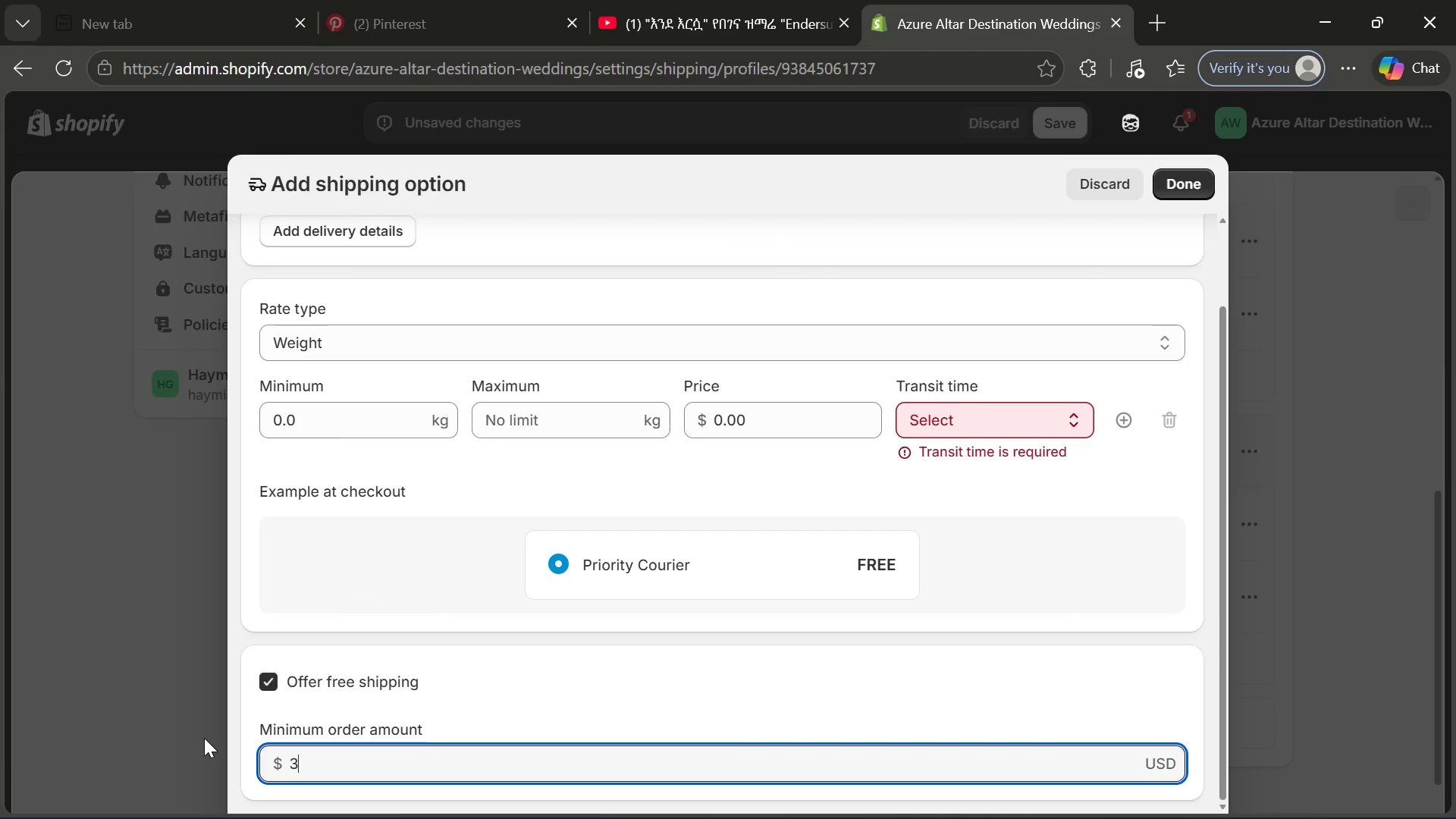 
type(300)
 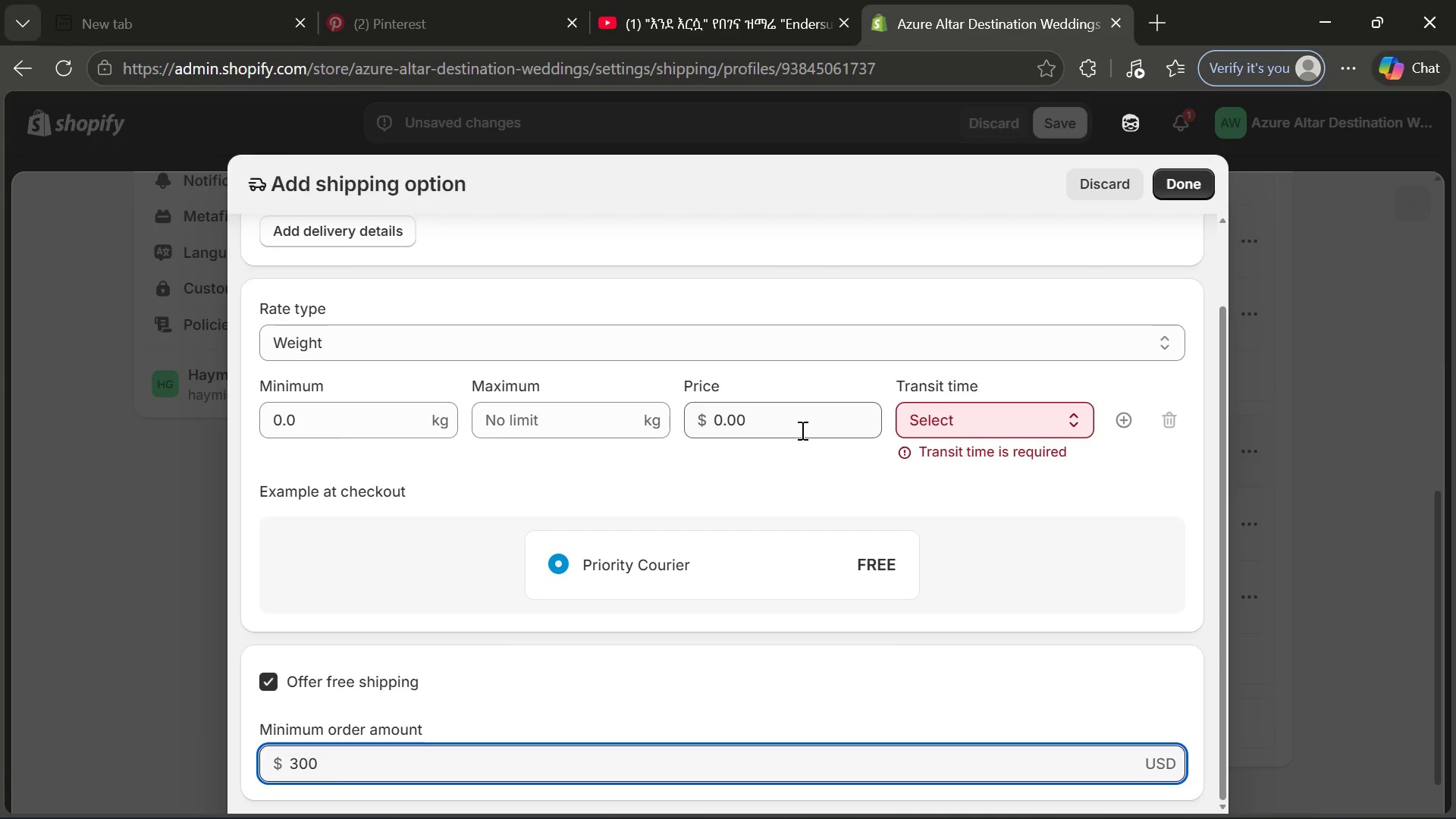 
left_click_drag(start_coordinate=[801, 430], to_coordinate=[688, 428])
 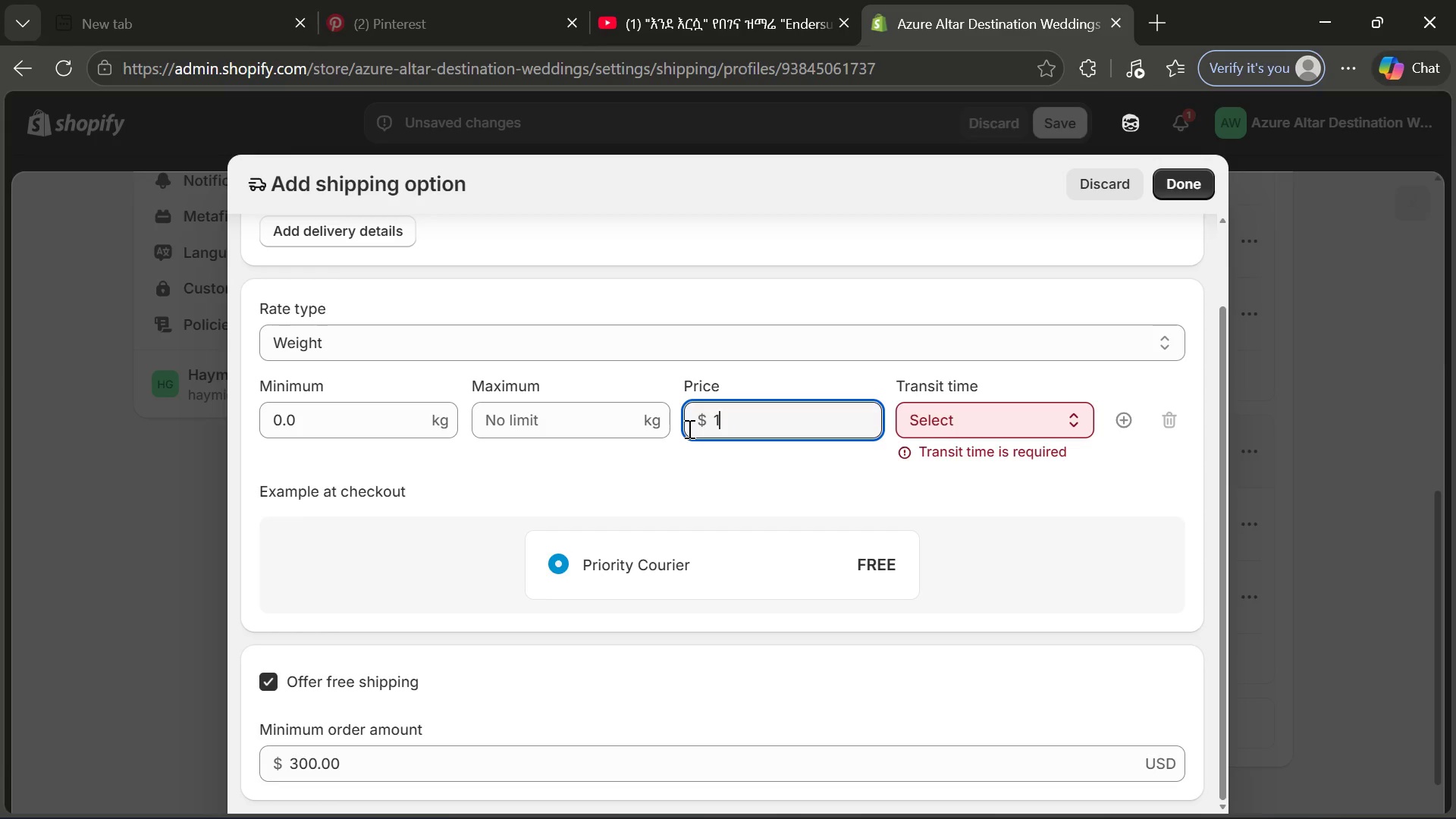 
key(1)
 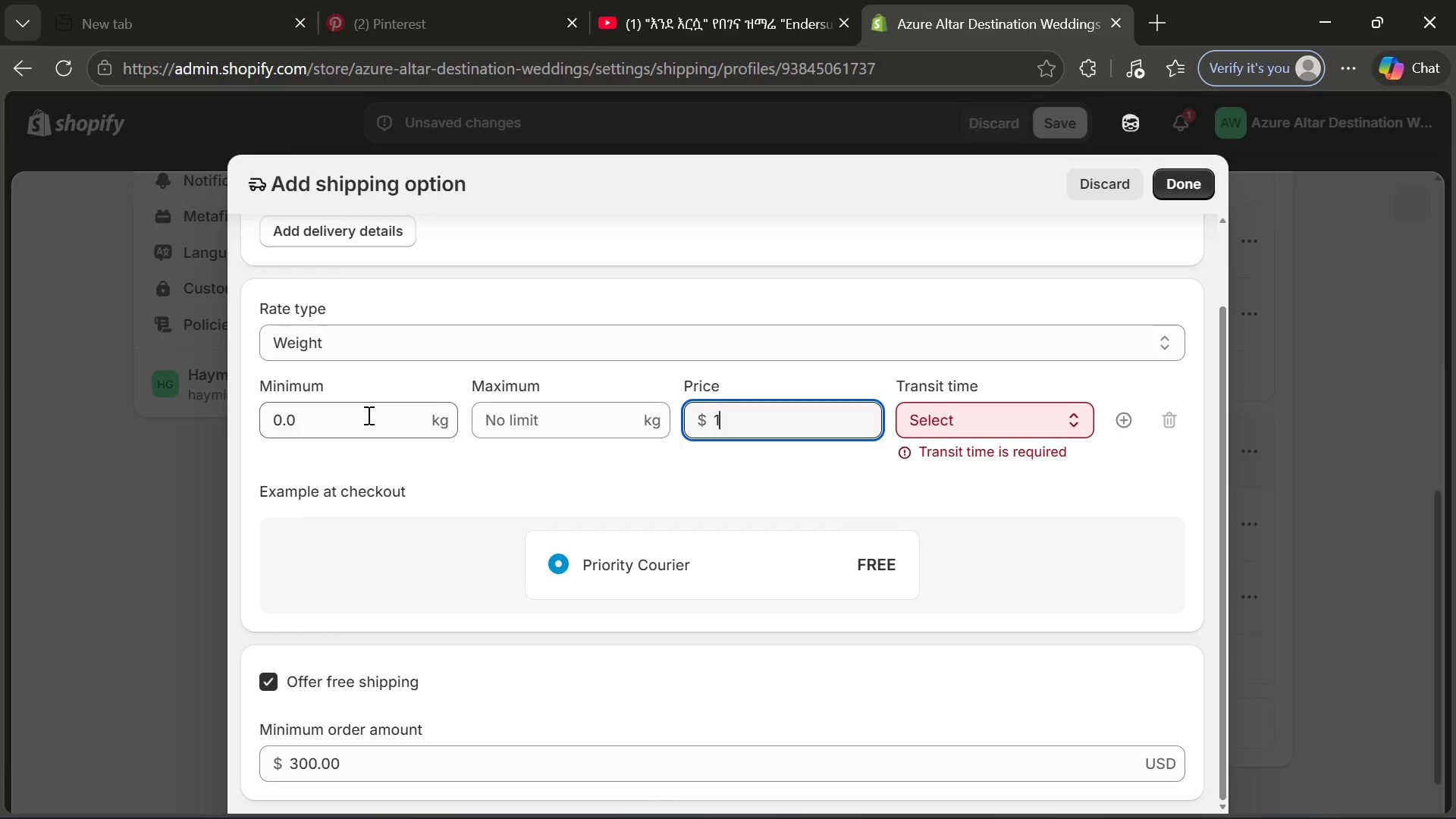 
left_click([367, 415])
 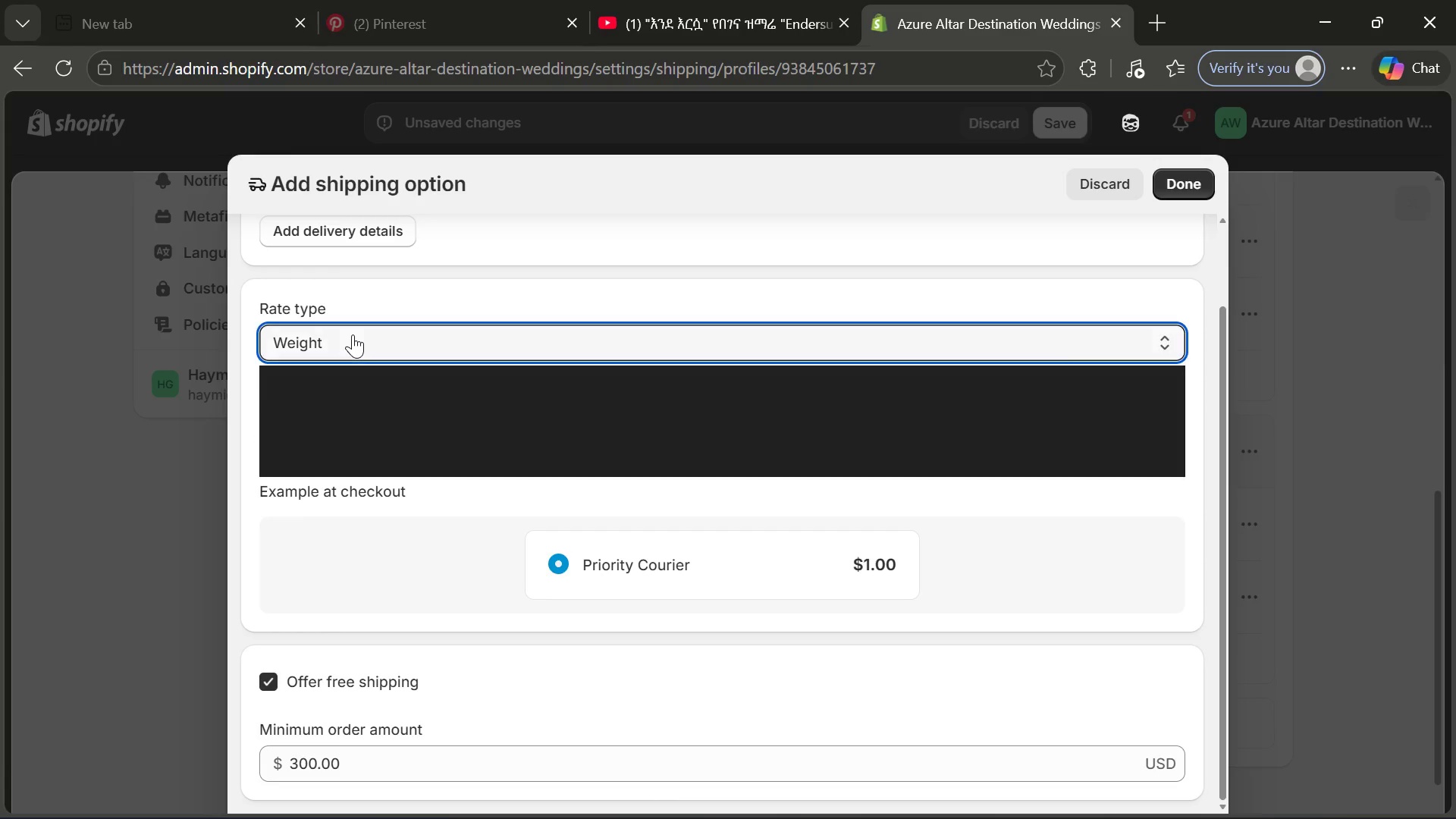 
left_click([353, 334])
 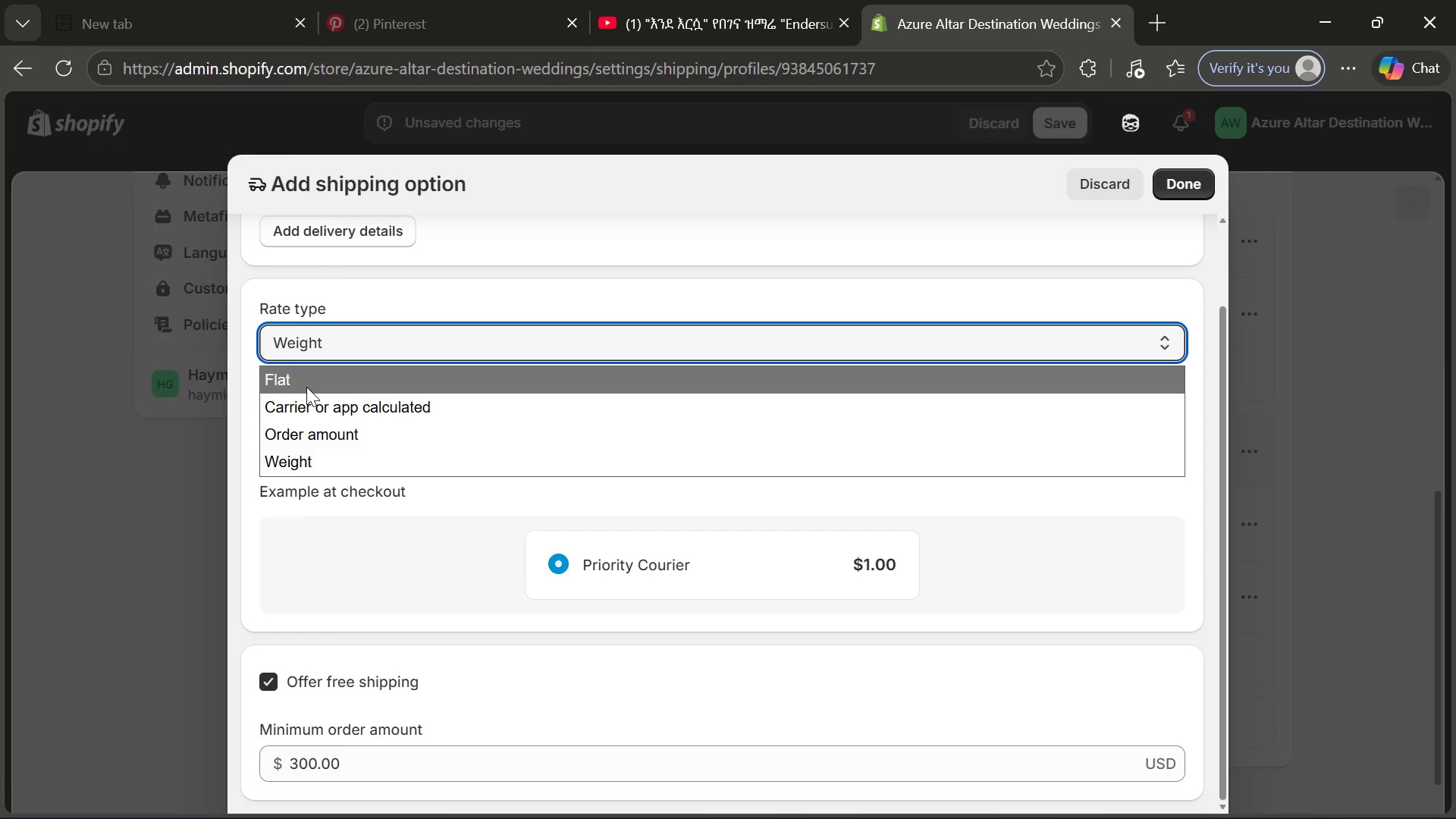 
left_click([306, 387])
 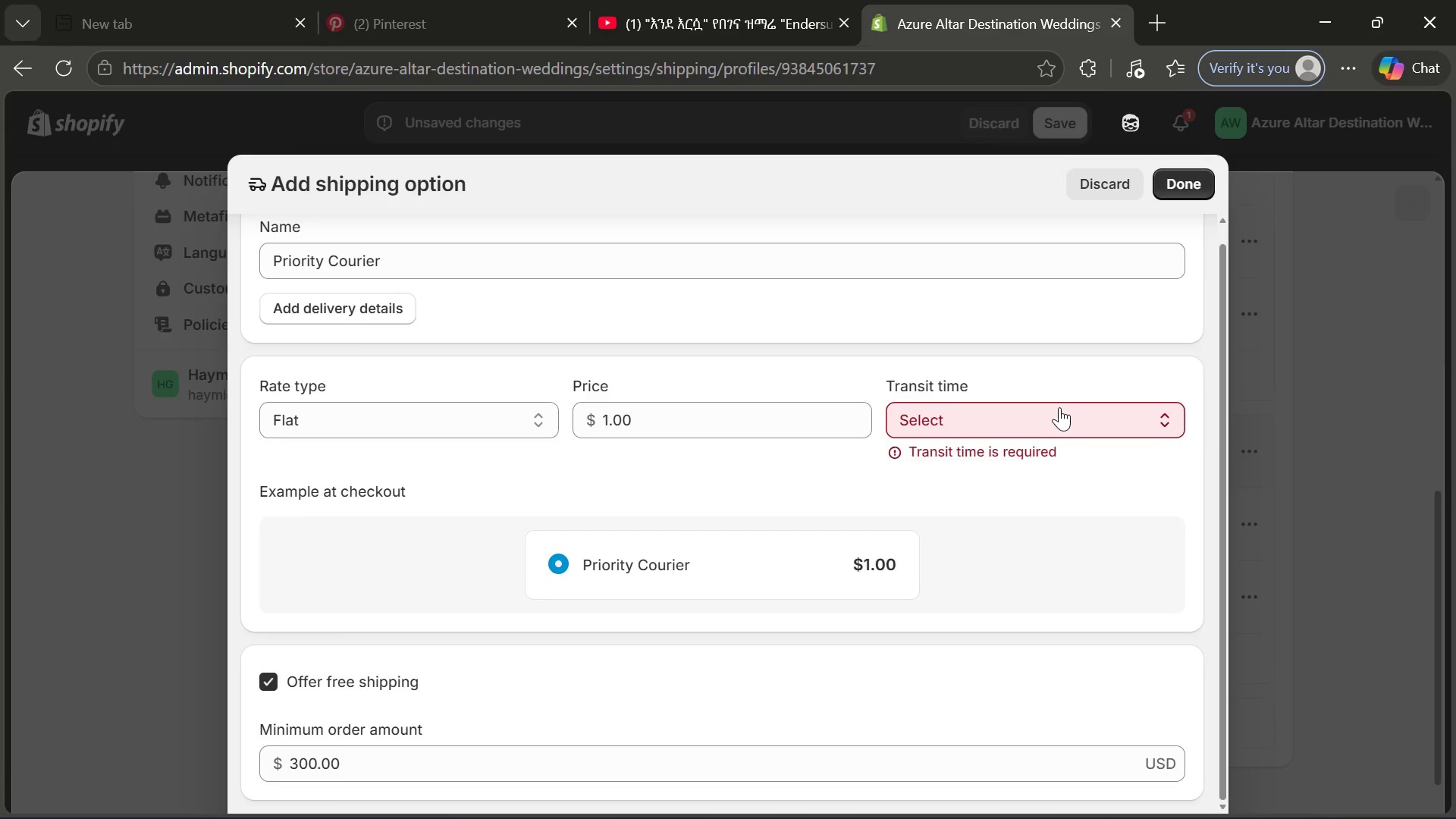 
left_click([1059, 407])
 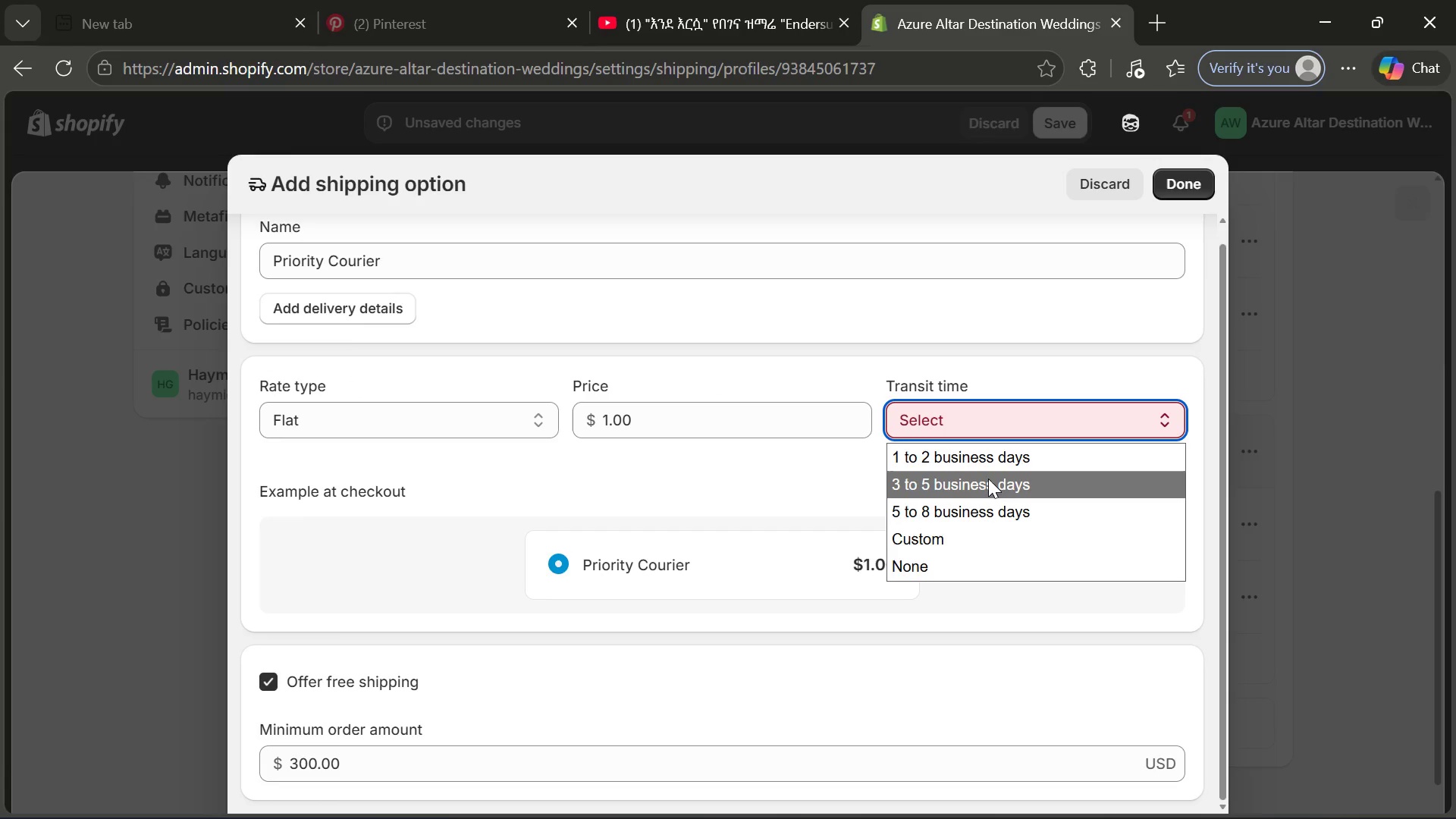 
left_click([988, 479])
 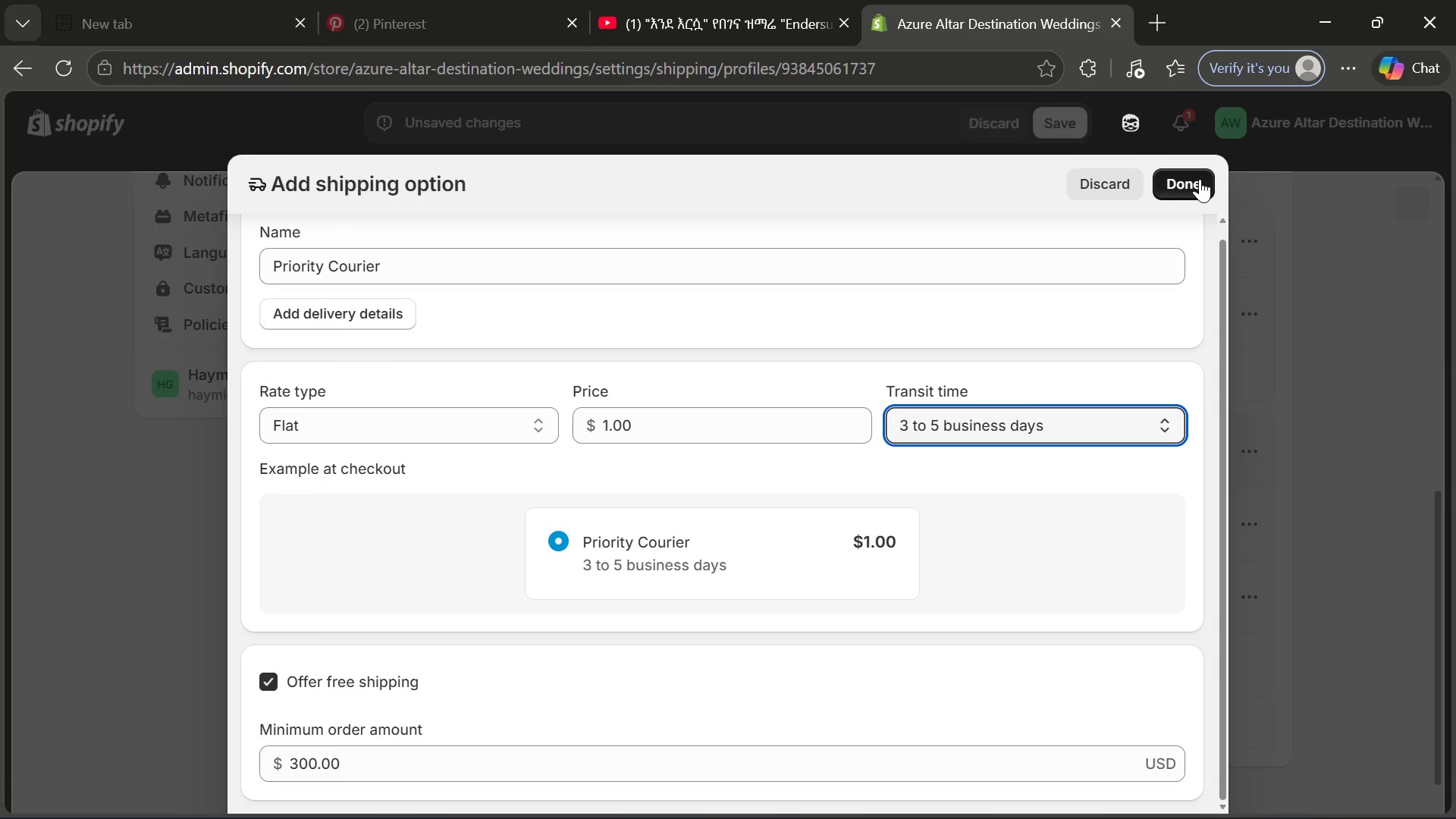 
left_click([1200, 179])
 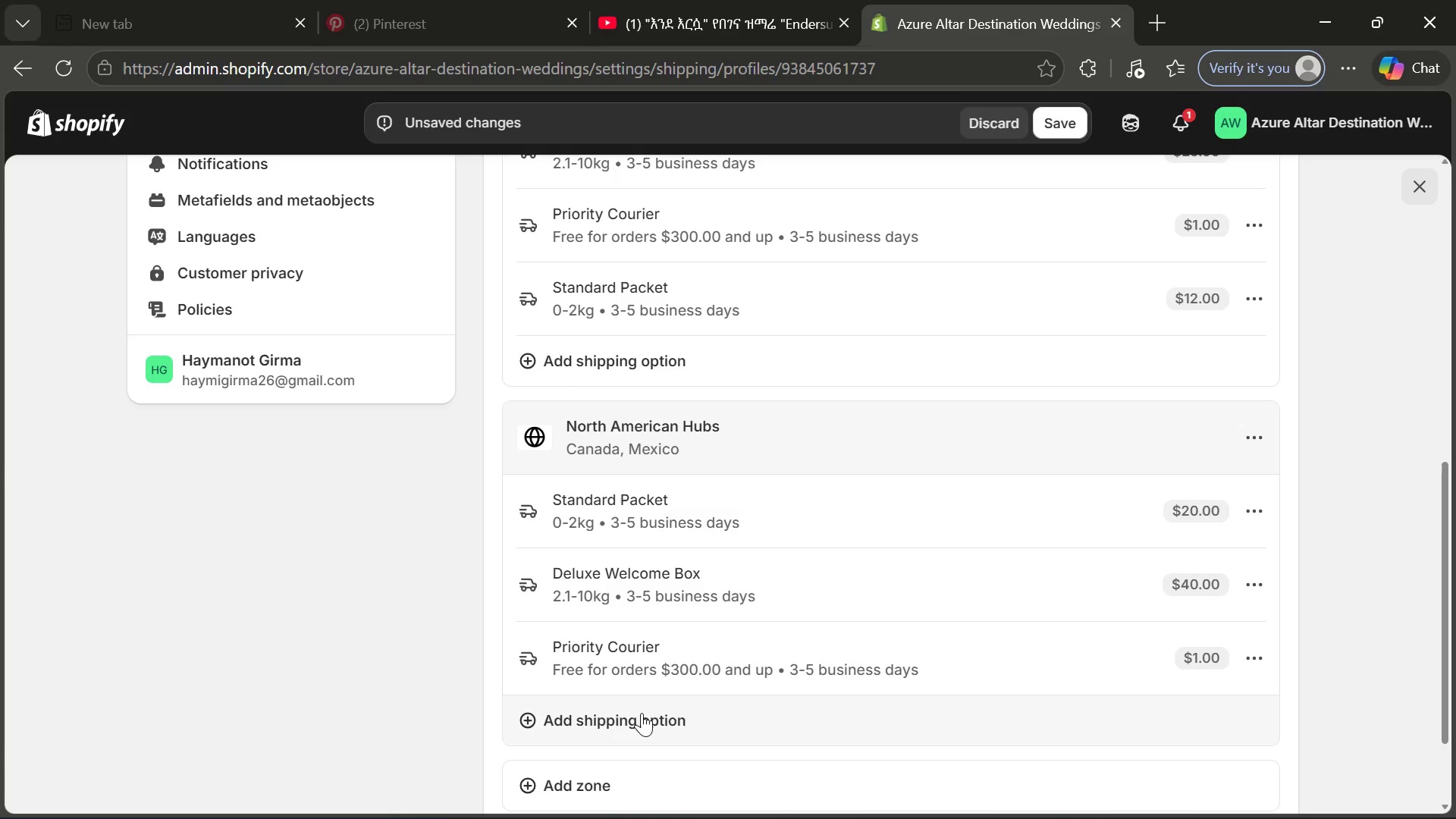 
wait(5.88)
 